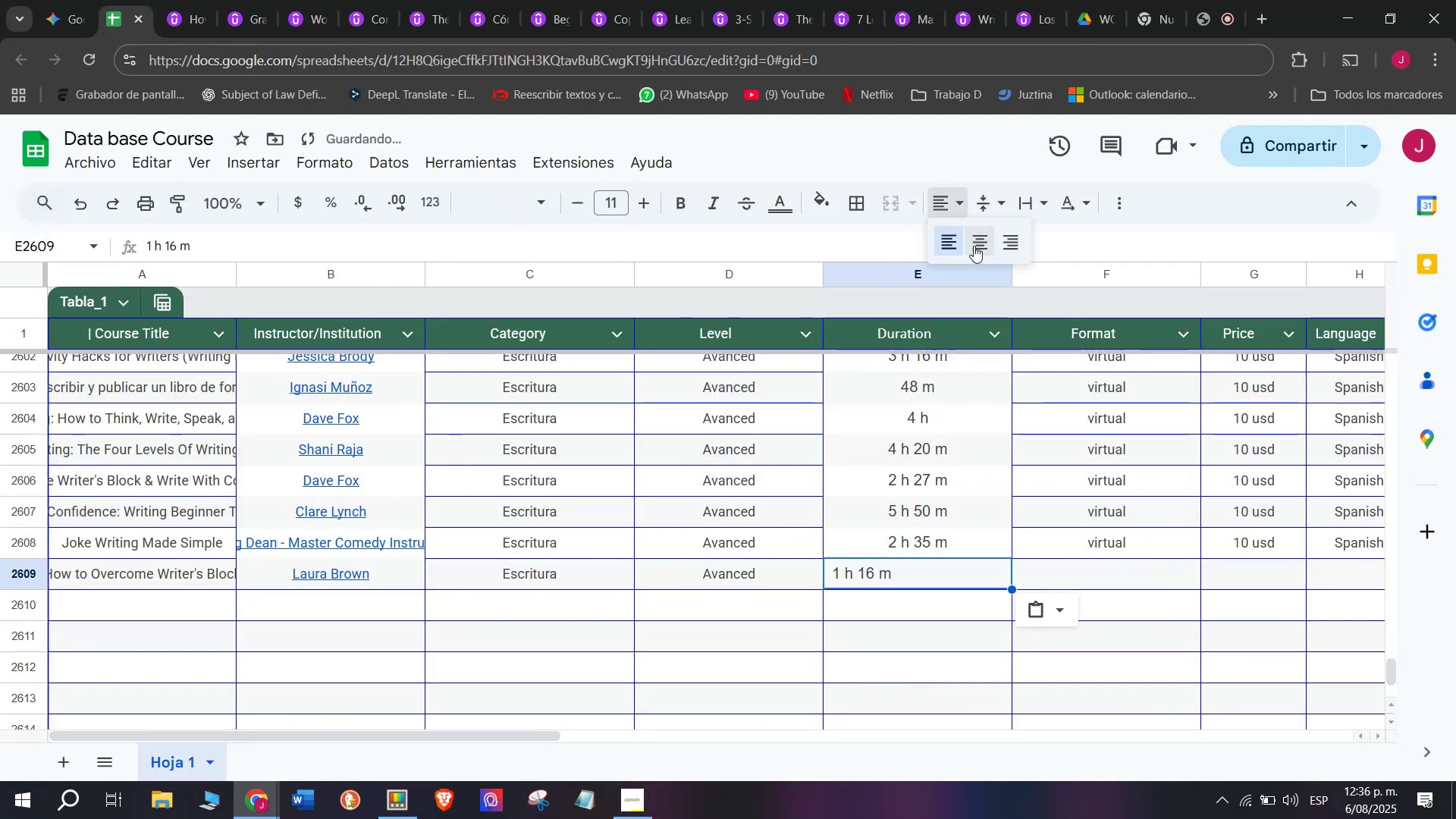 
left_click([981, 254])
 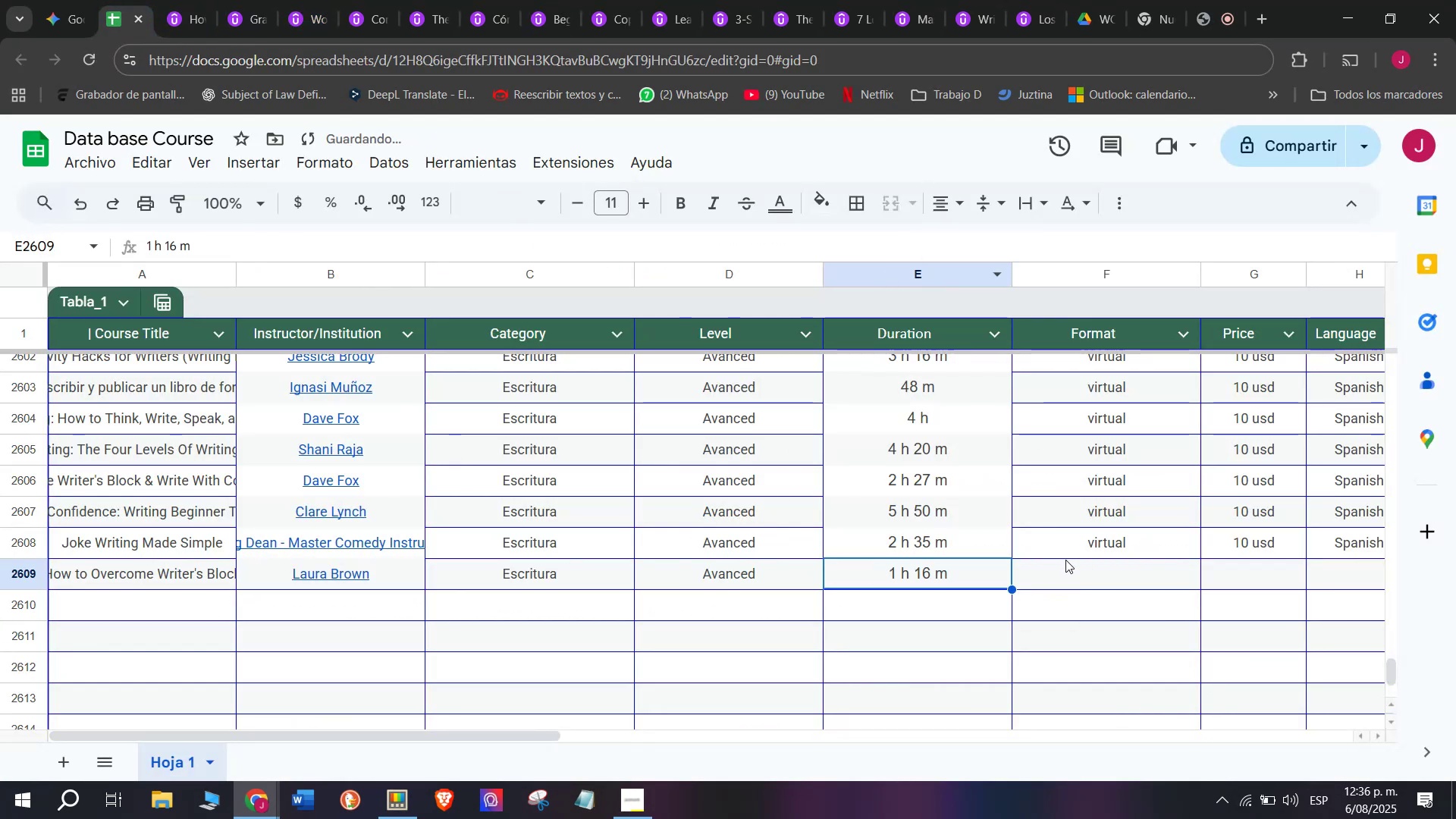 
left_click([1074, 560])
 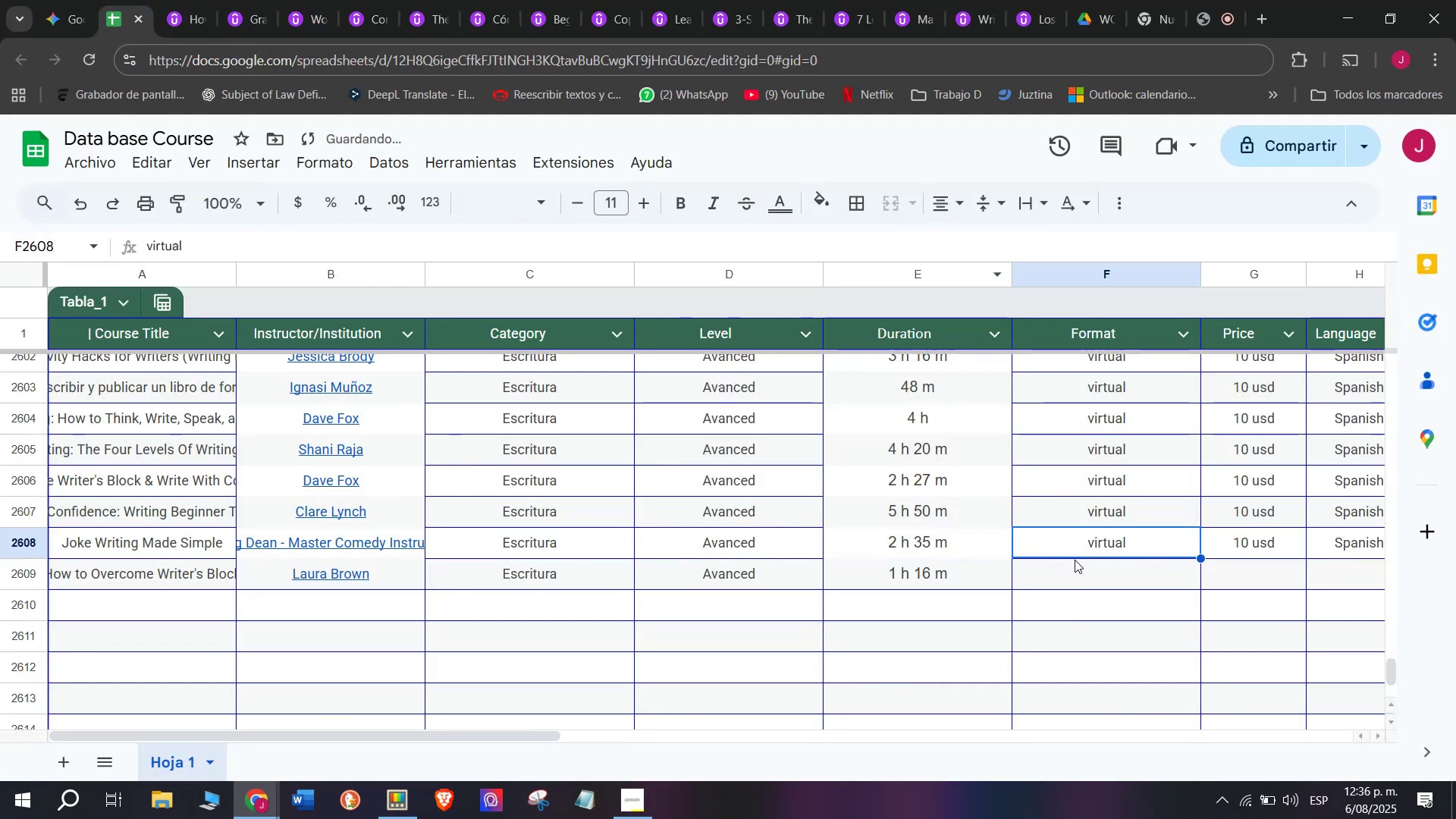 
key(Break)
 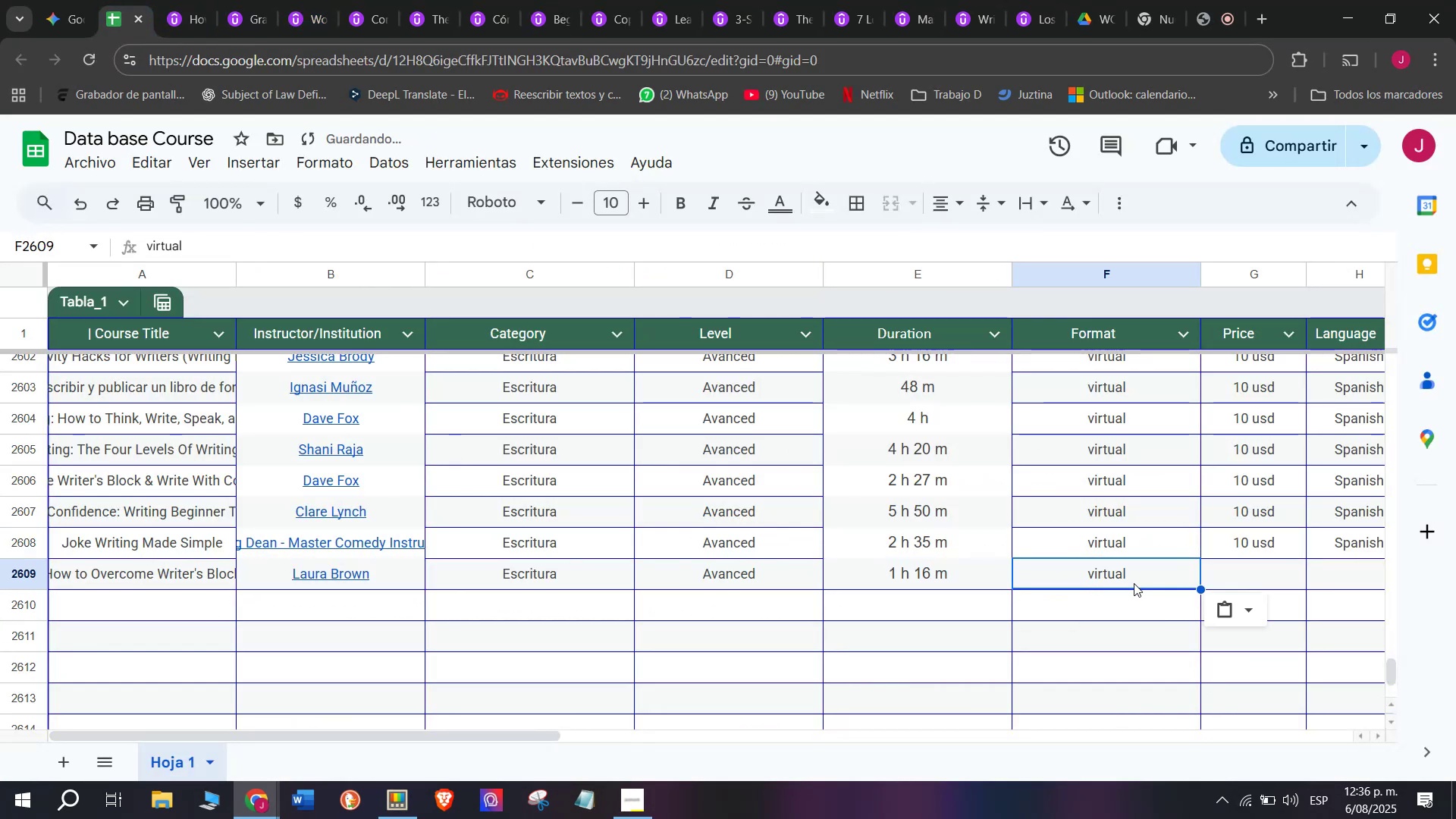 
key(Control+ControlLeft)
 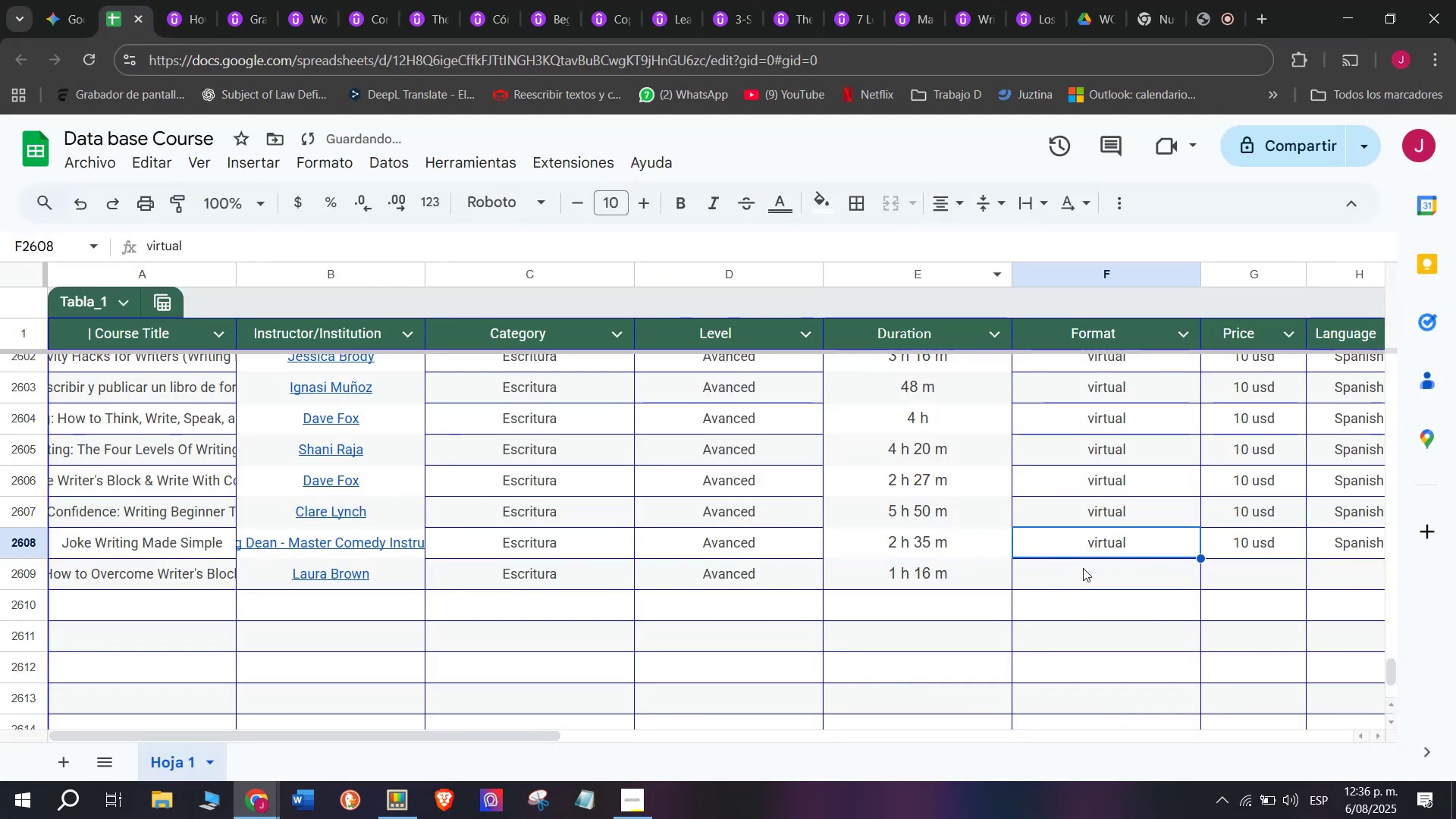 
key(Control+C)
 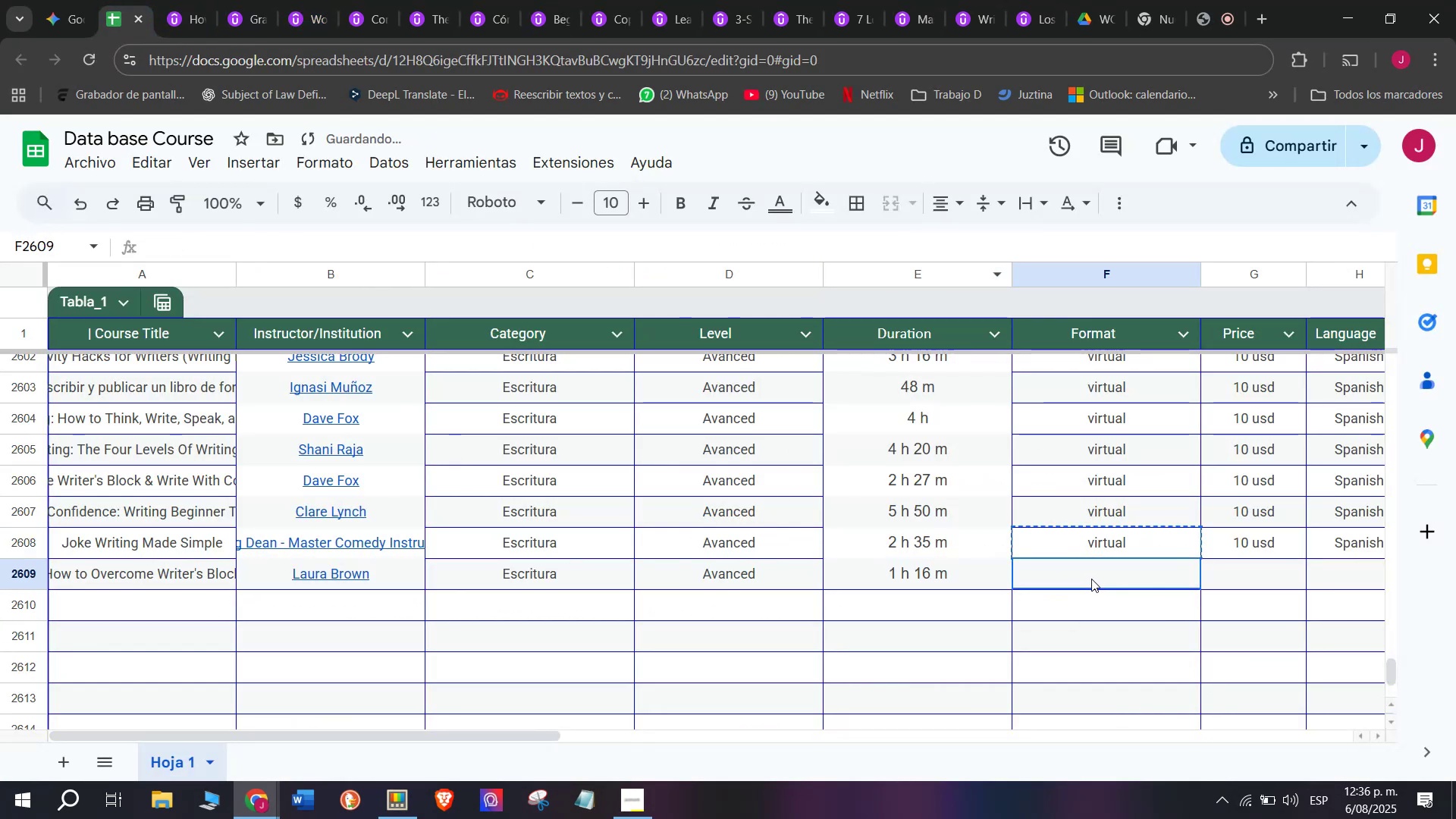 
key(Z)
 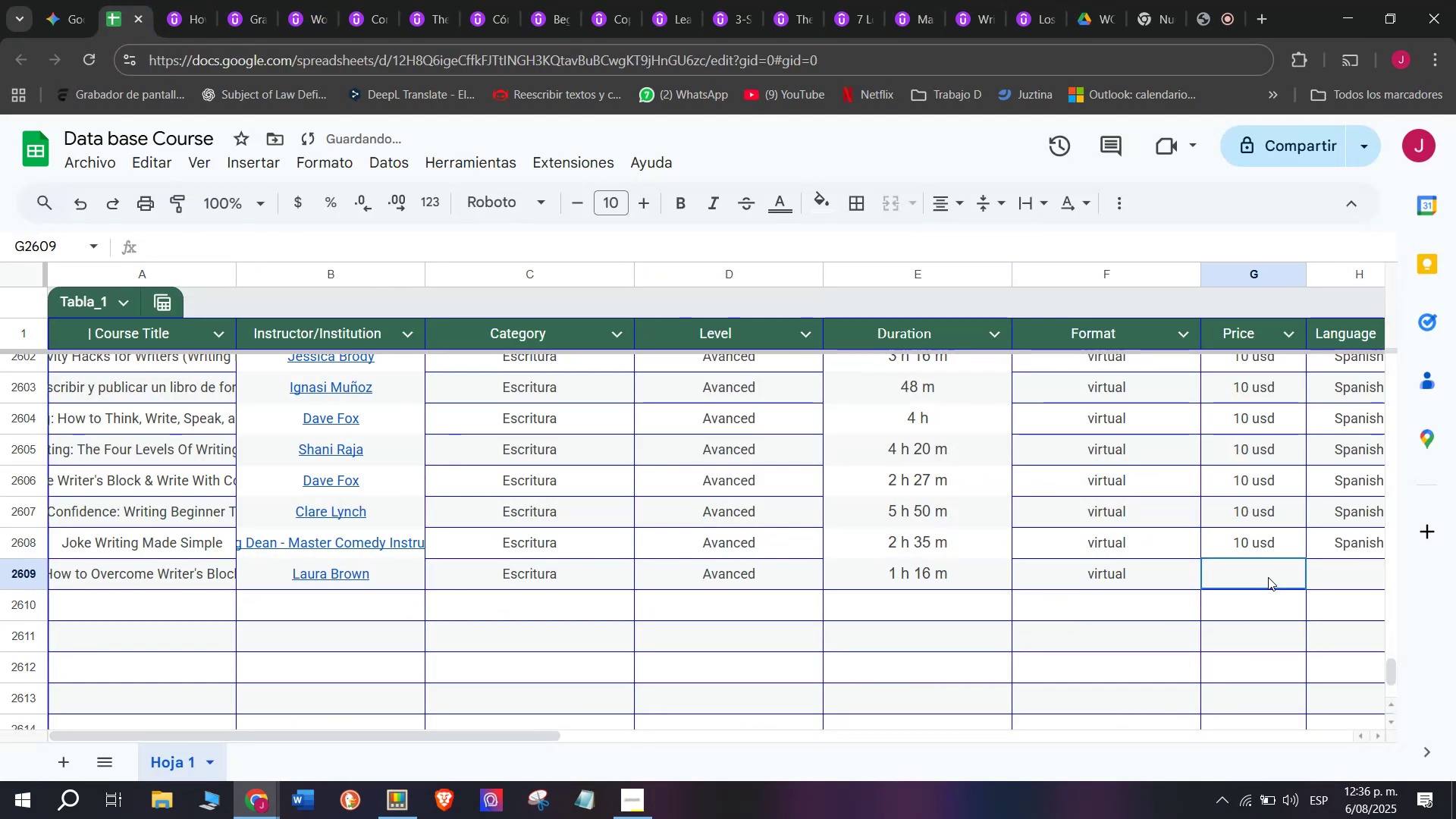 
key(Control+ControlLeft)
 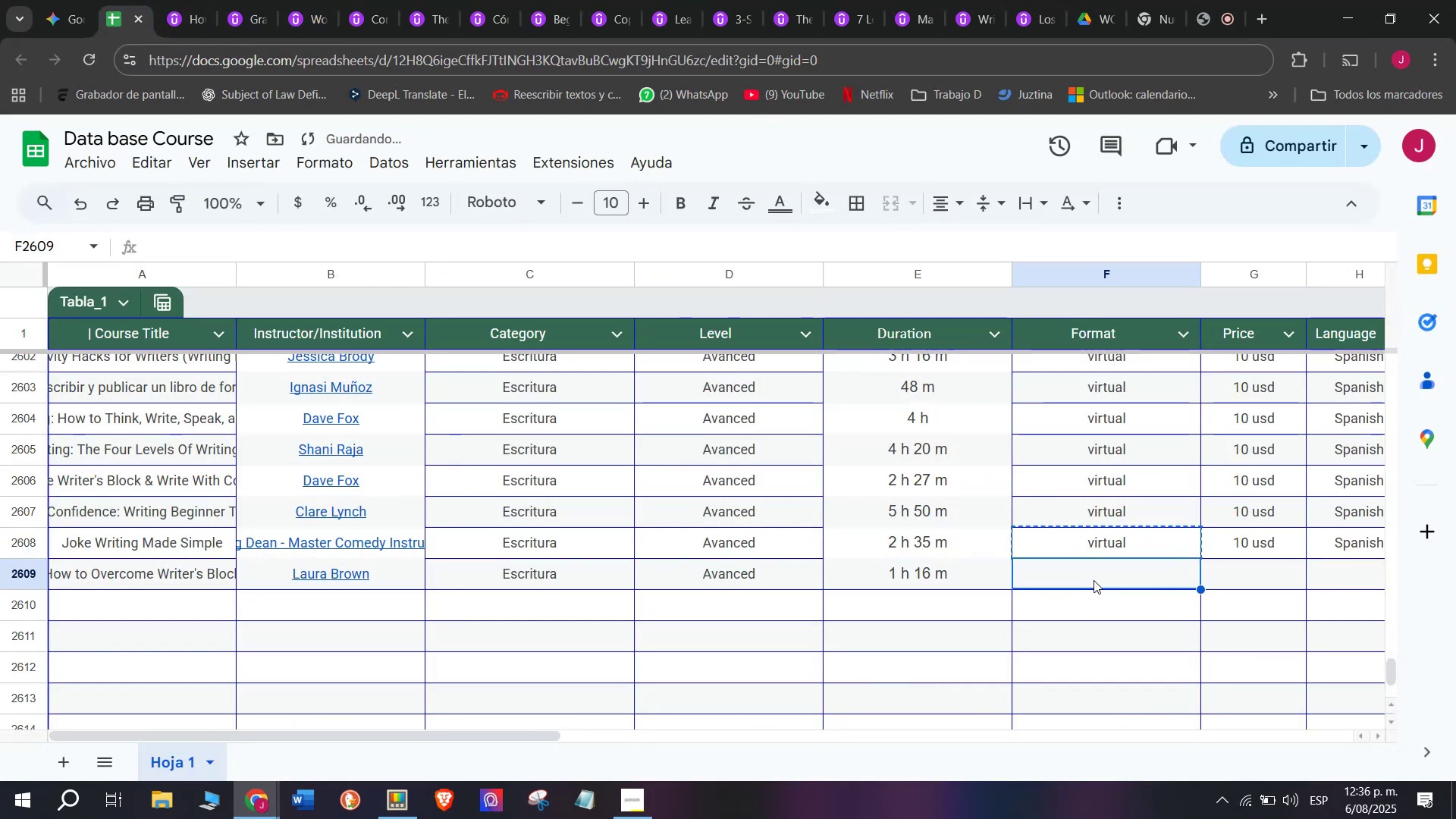 
key(Control+V)
 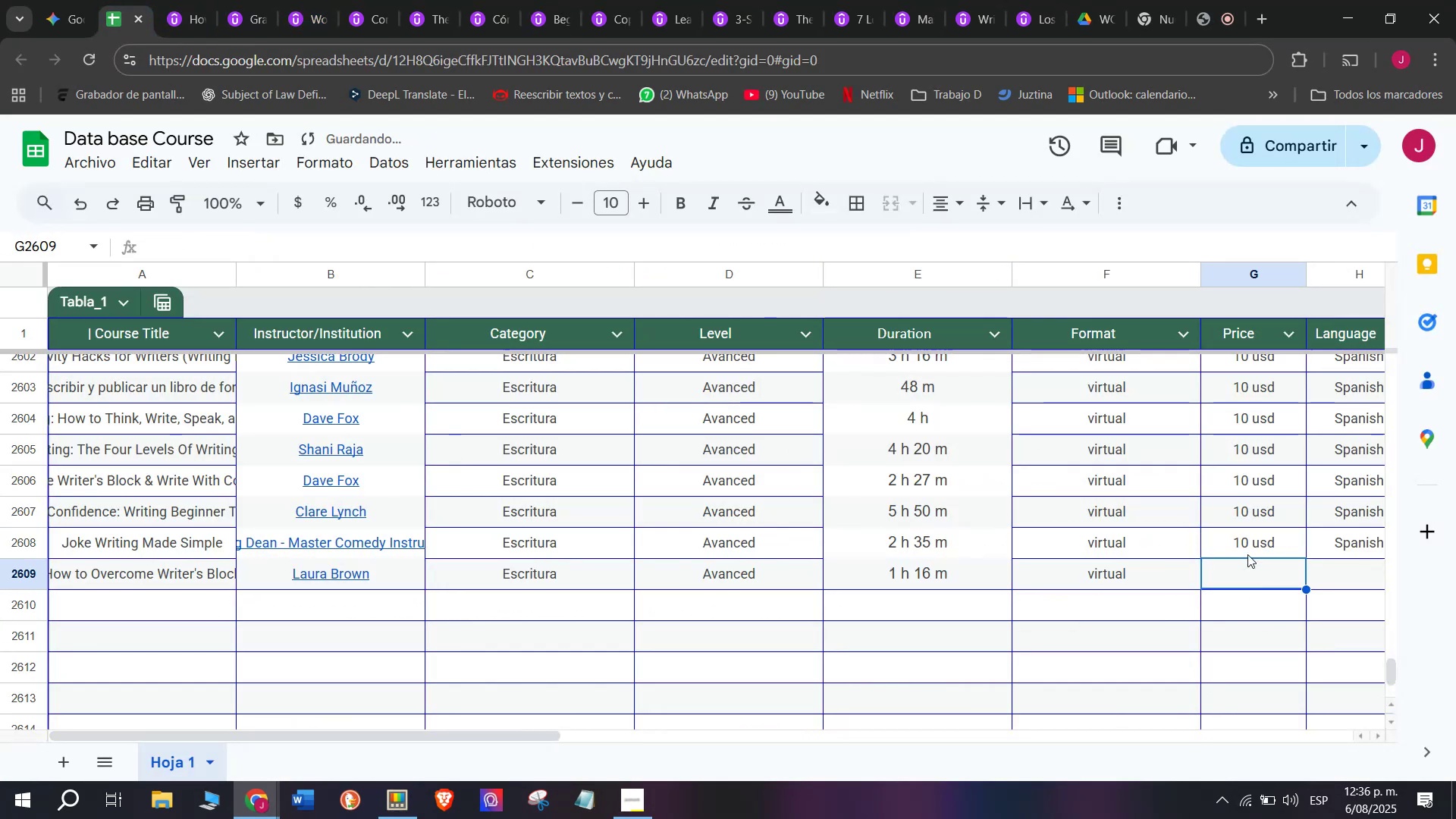 
double_click([1246, 554])
 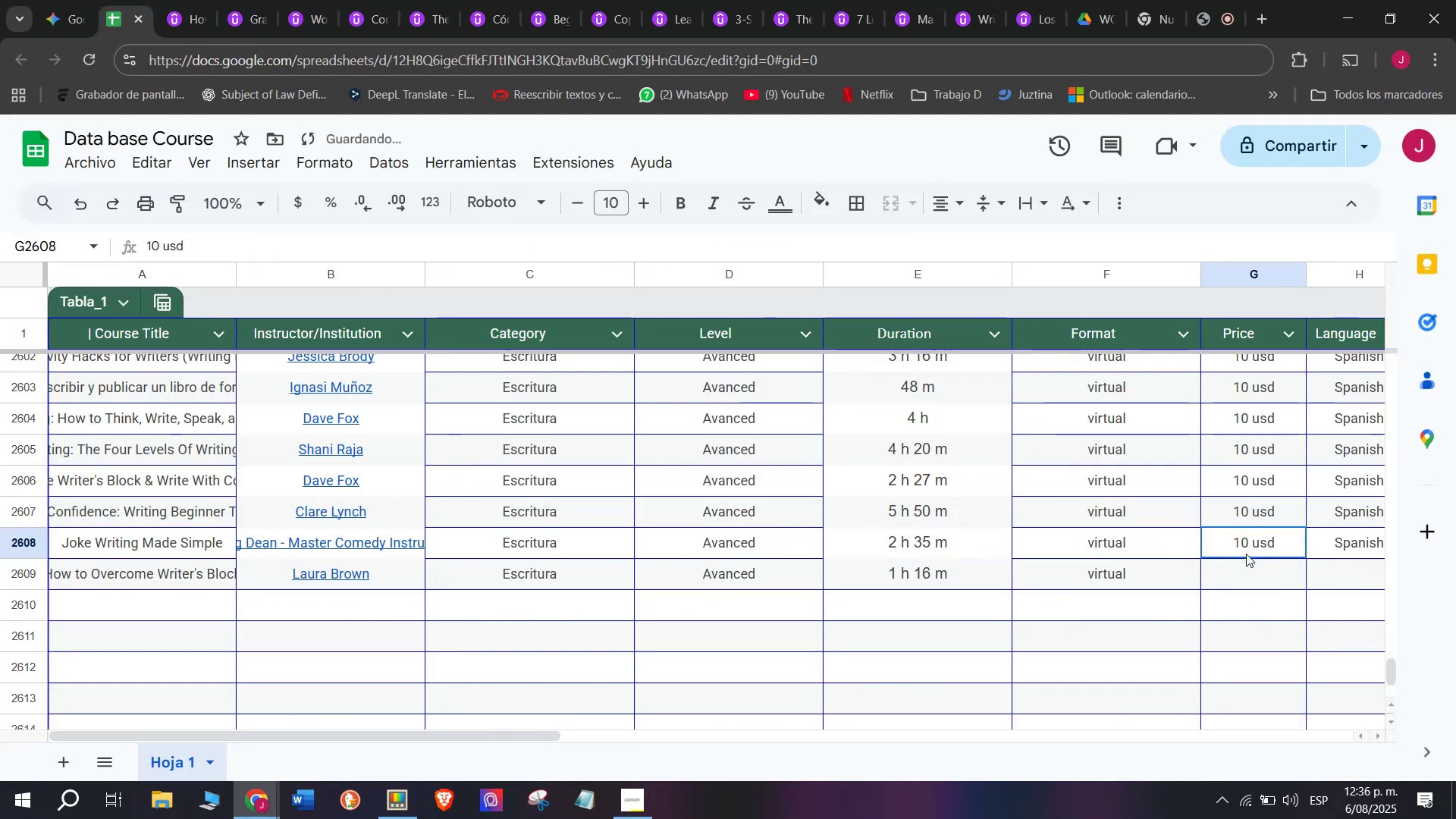 
key(Control+ControlLeft)
 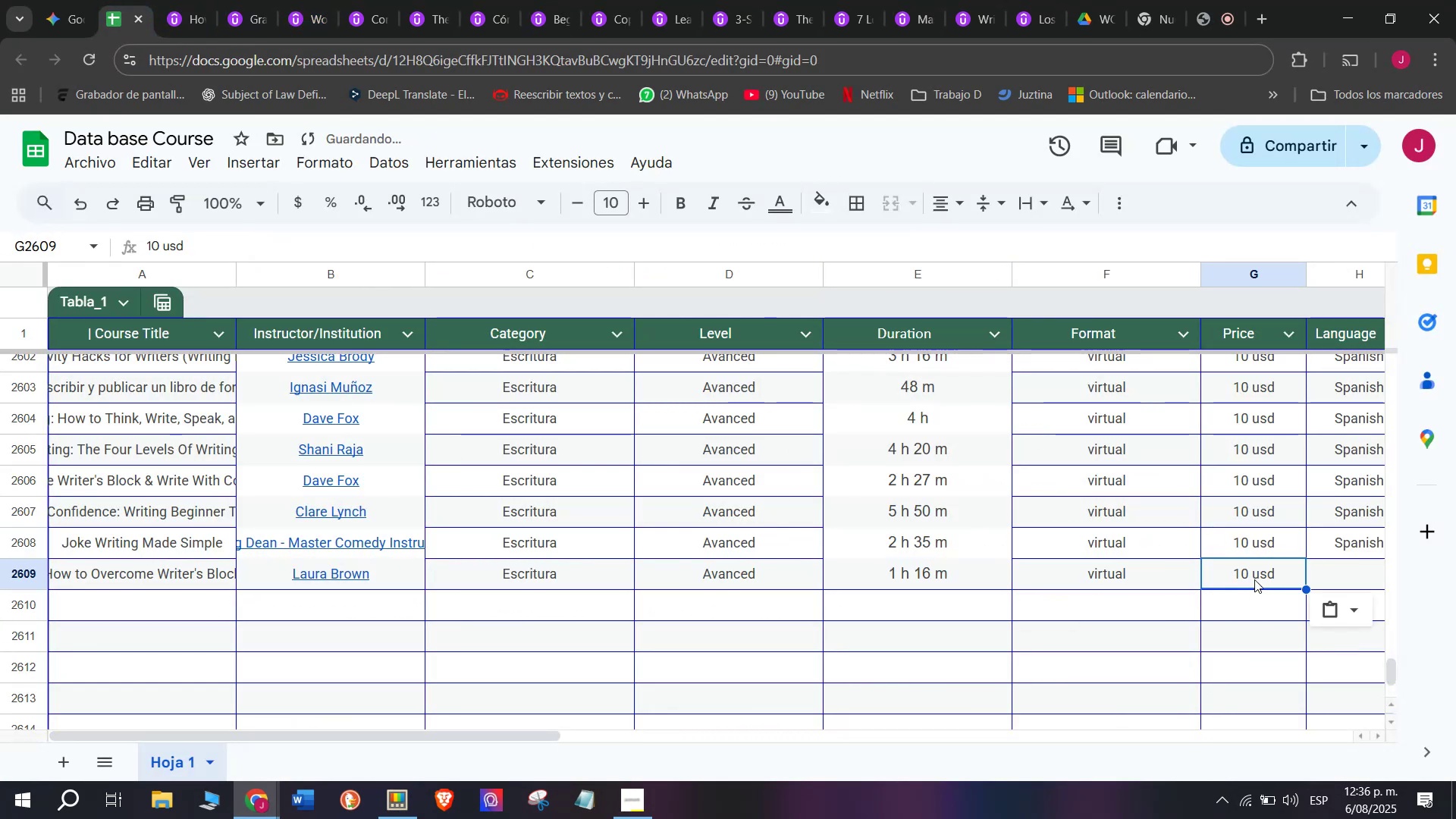 
key(Break)
 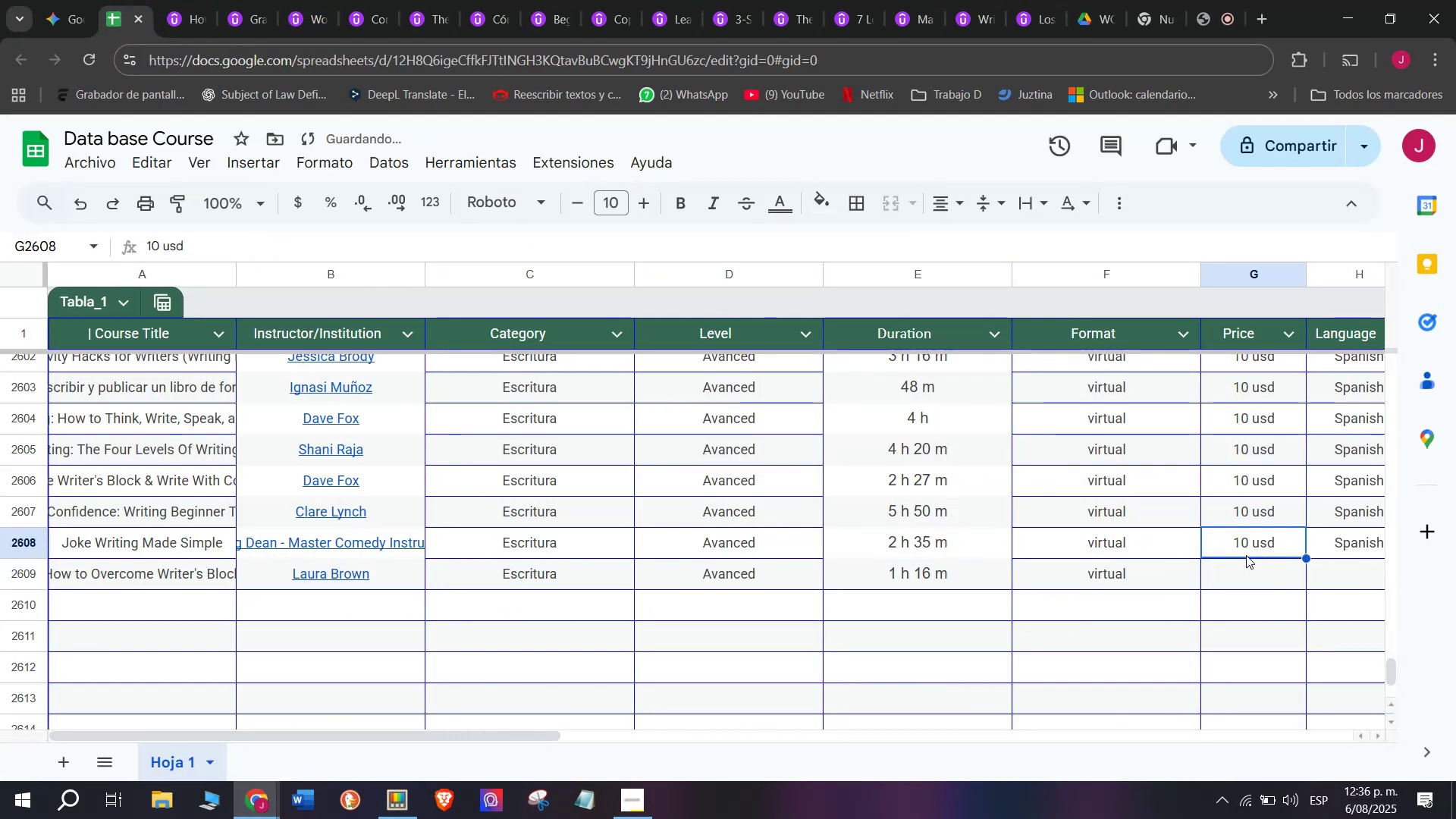 
key(Control+C)
 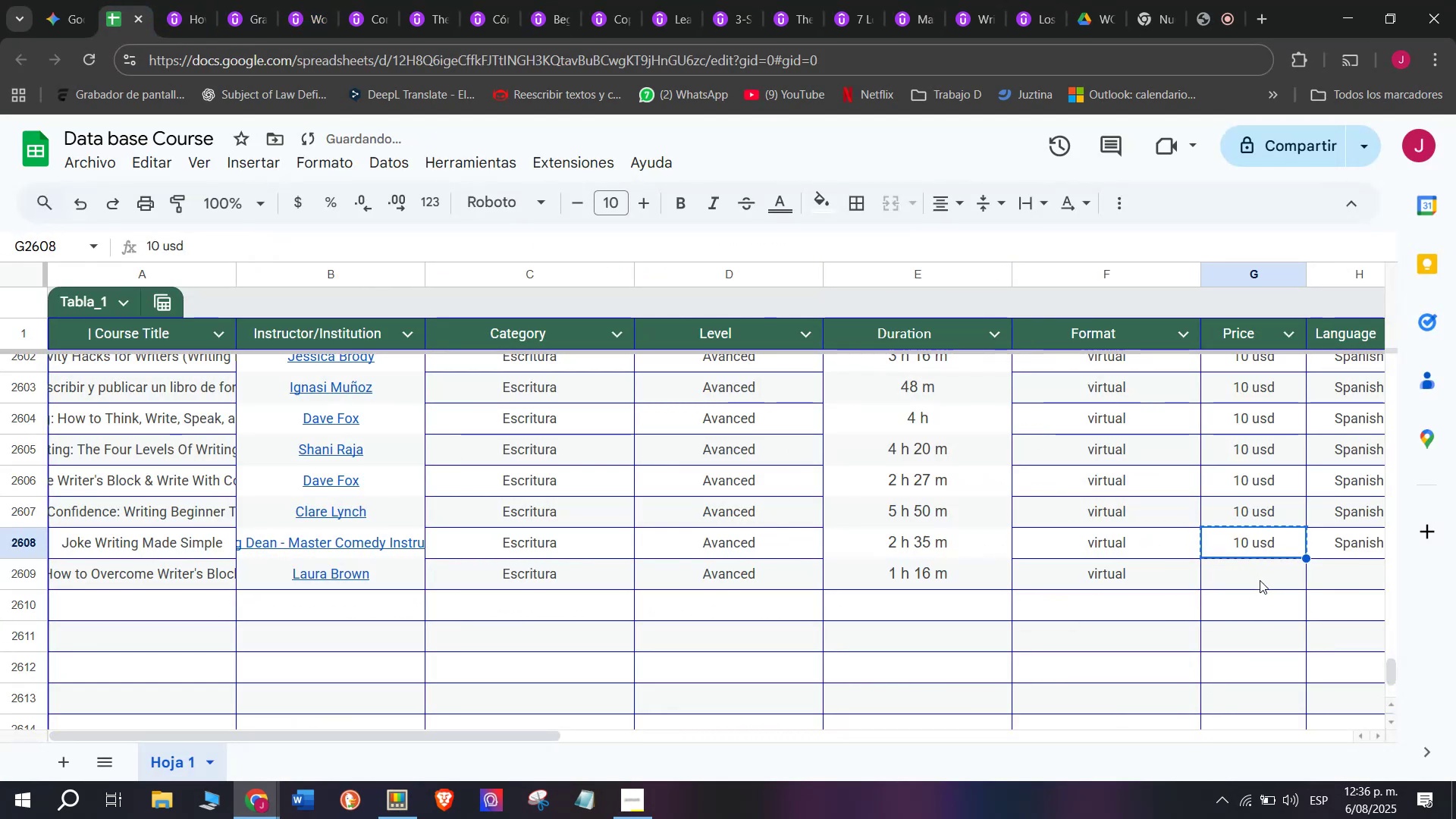 
triple_click([1260, 580])
 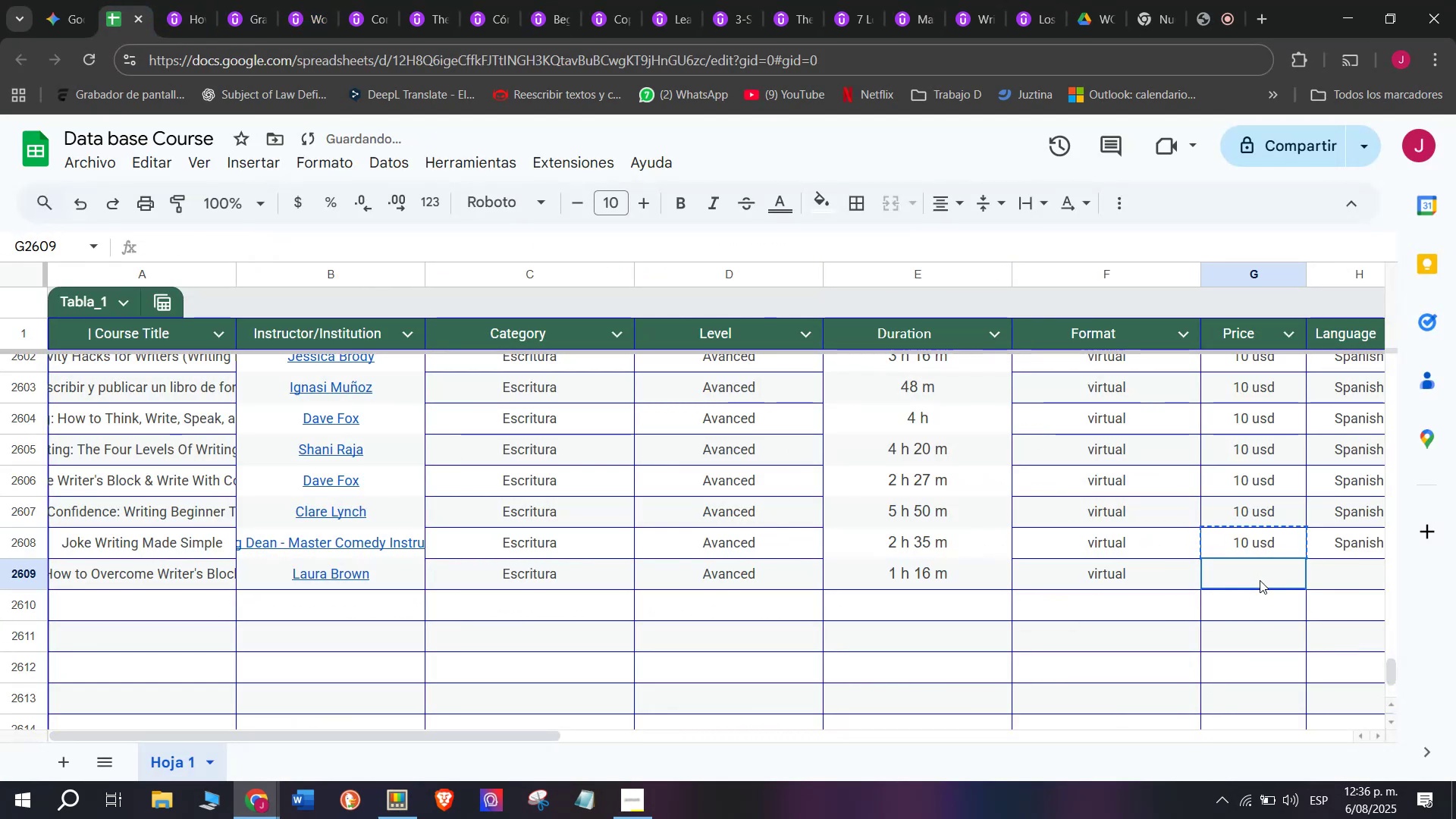 
key(Control+V)
 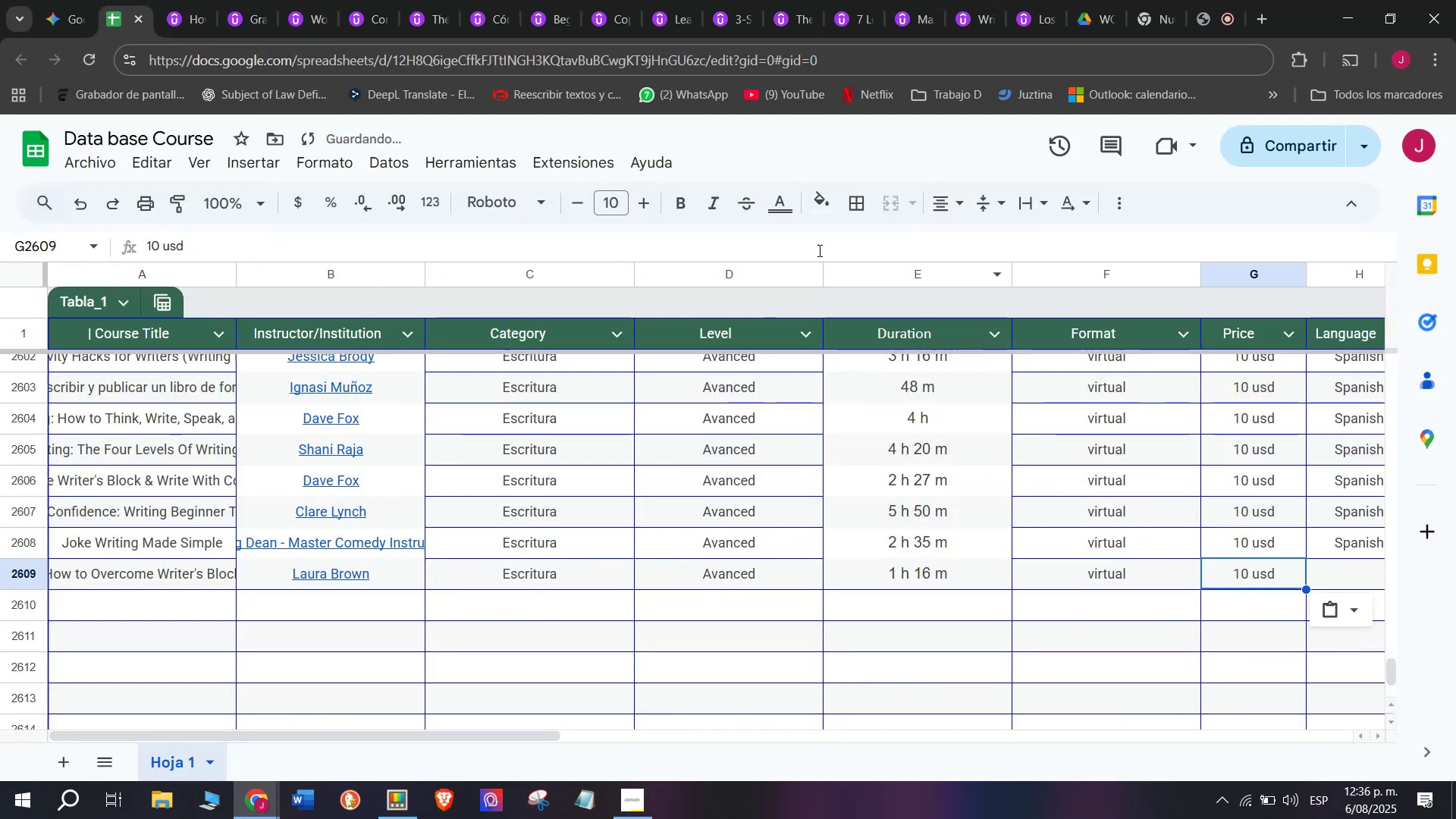 
key(Z)
 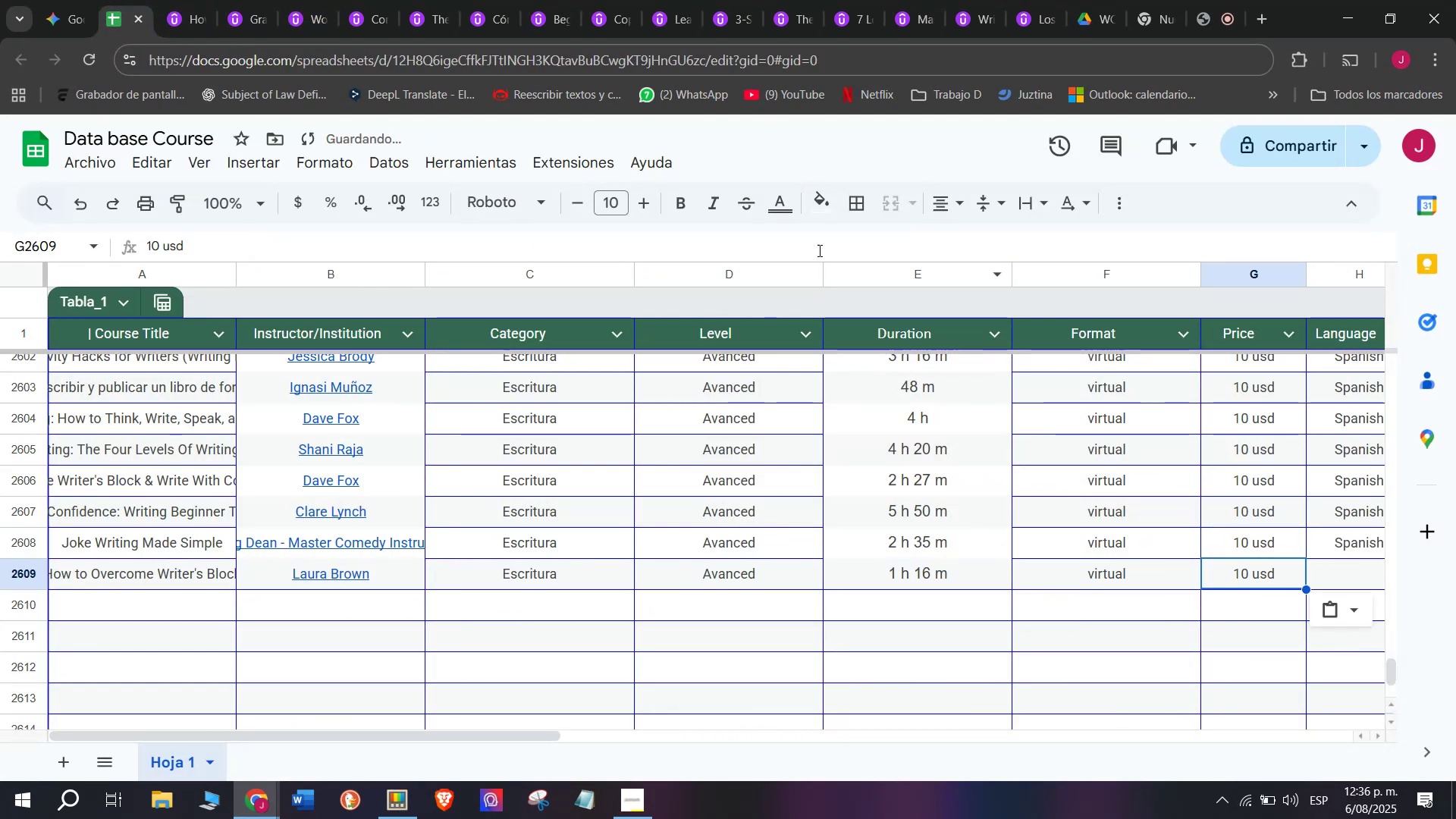 
key(Control+ControlLeft)
 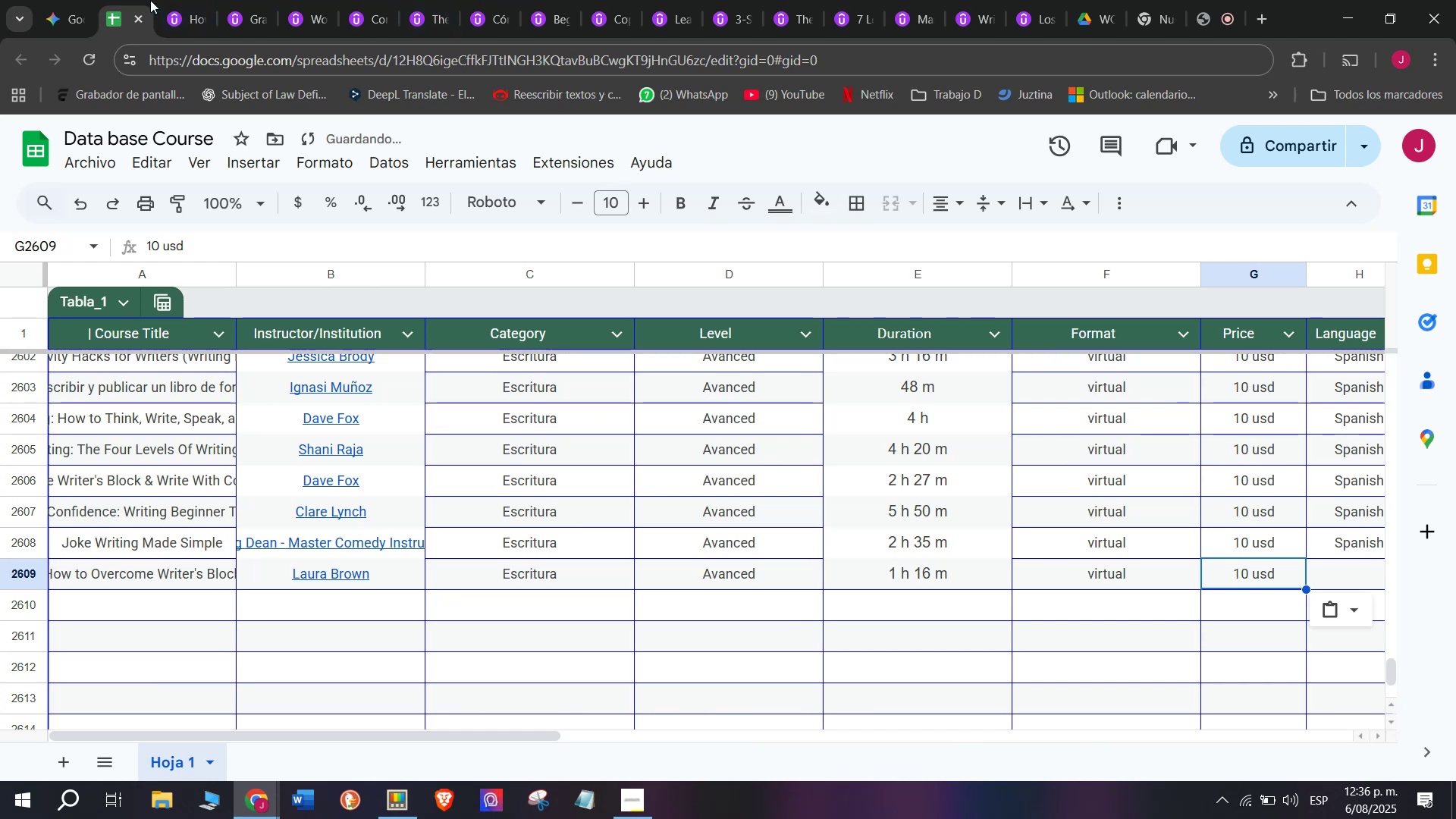 
double_click([153, 0])
 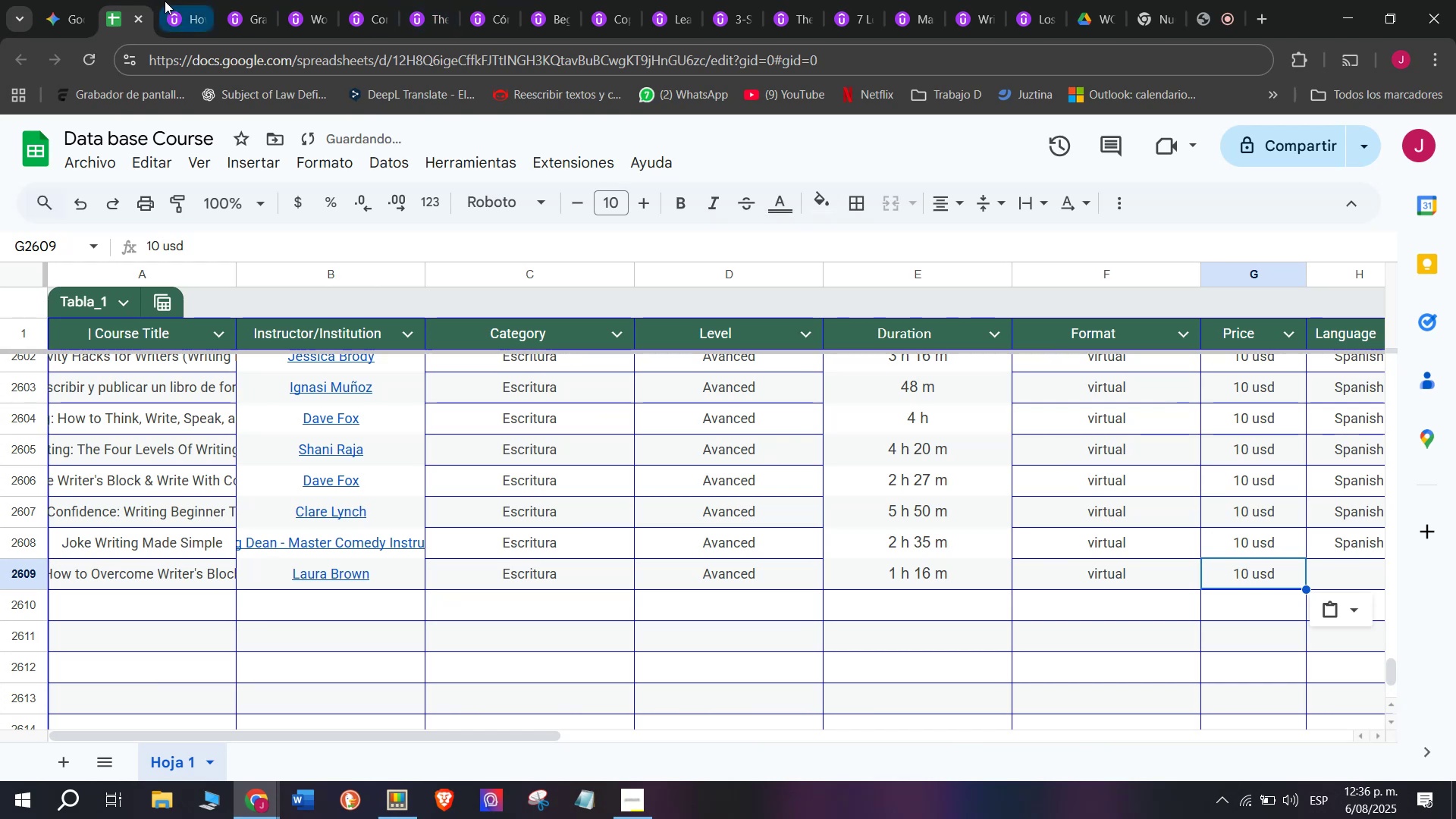 
left_click([167, 1])
 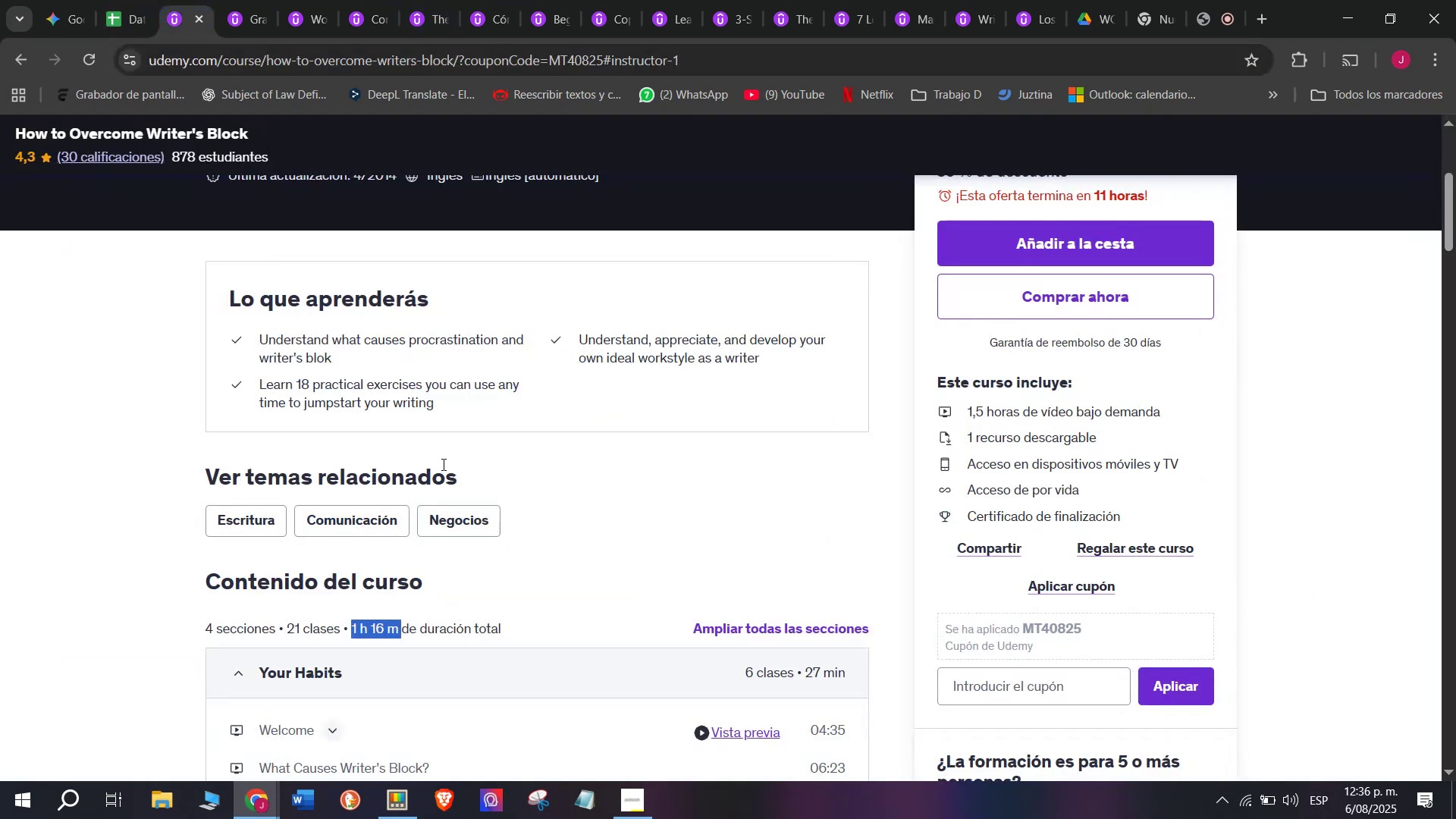 
scroll: coordinate [443, 465], scroll_direction: up, amount: 2.0
 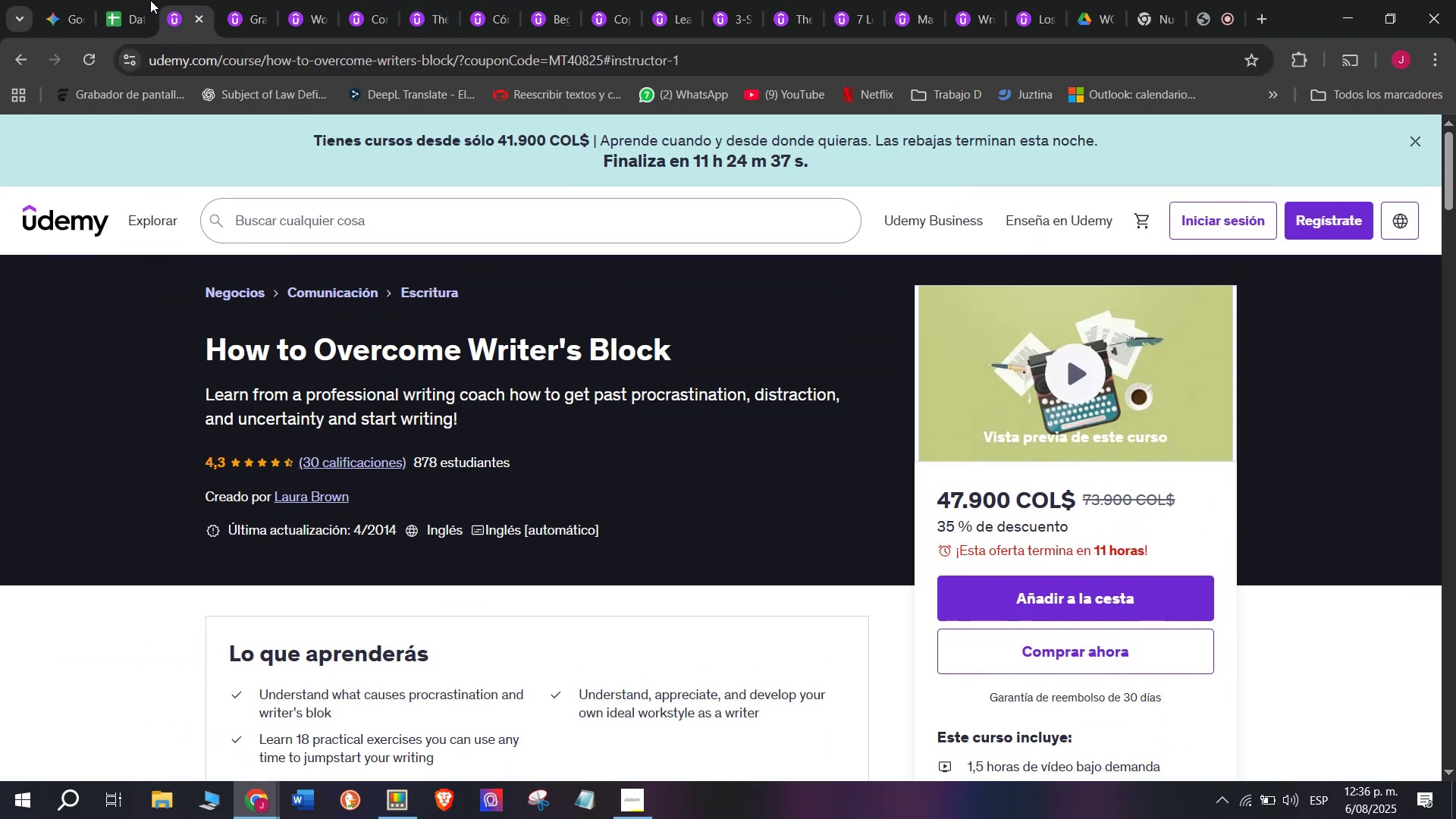 
left_click([135, 0])
 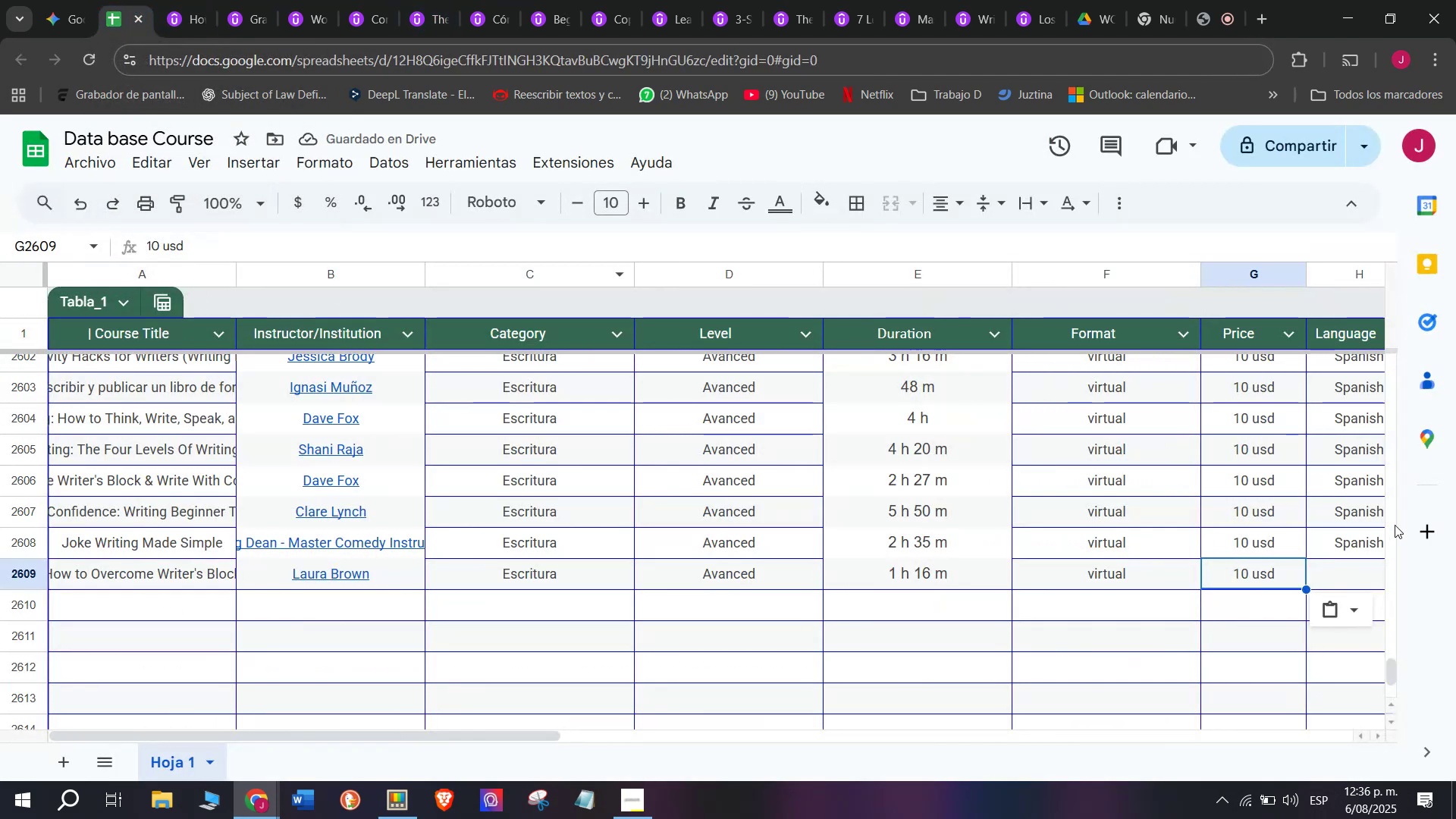 
left_click([1345, 548])
 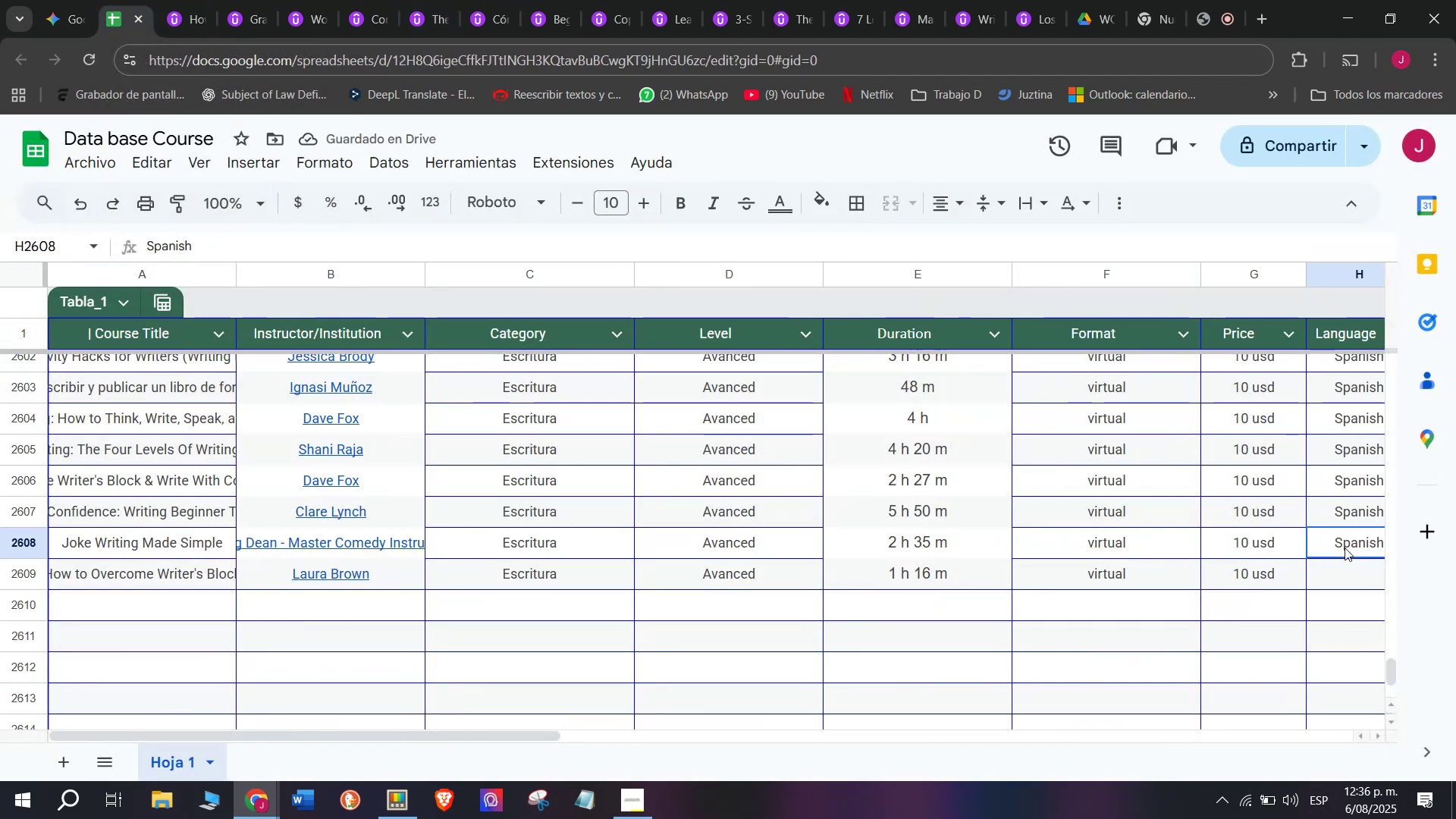 
key(Break)
 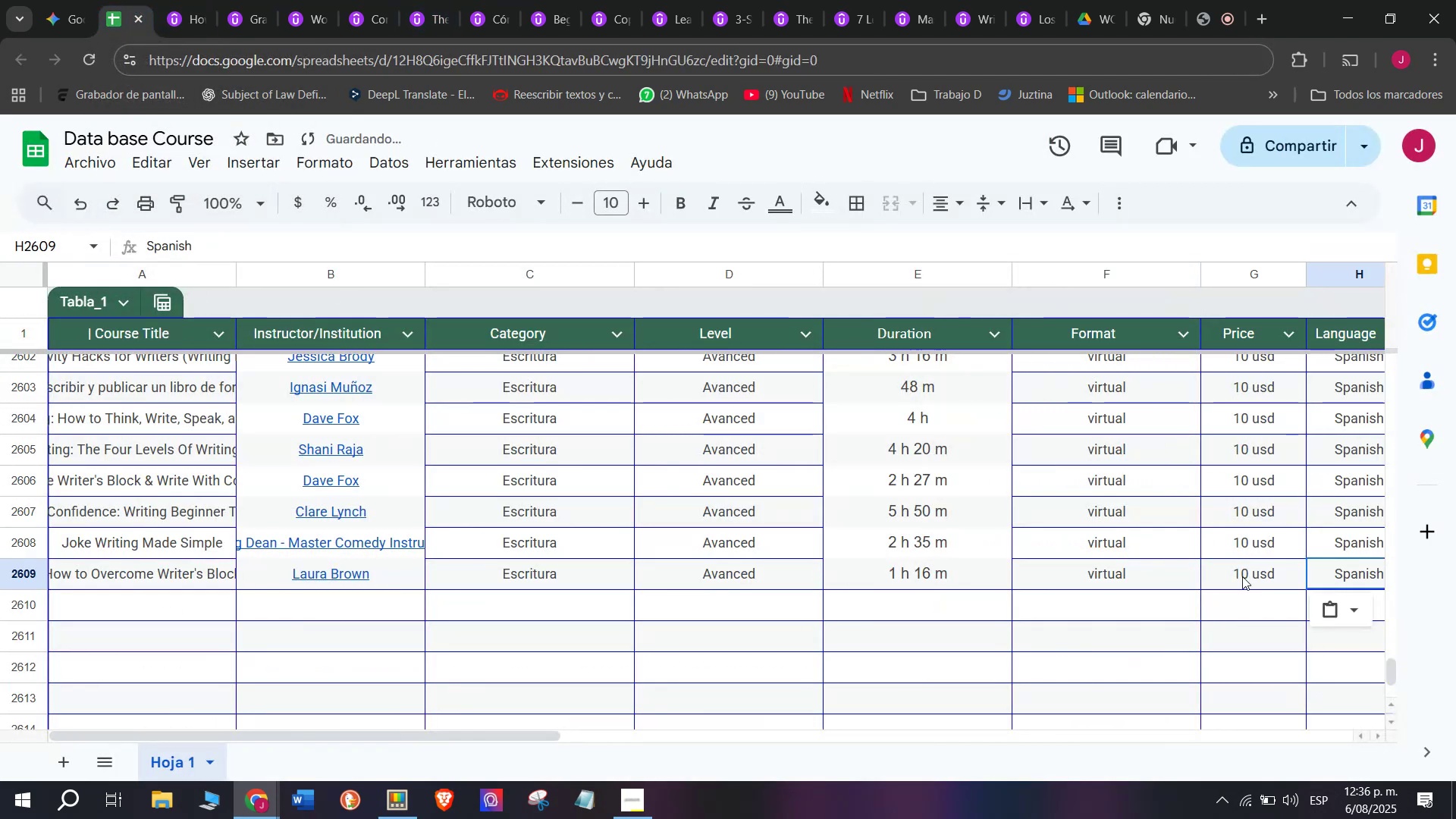 
key(Control+ControlLeft)
 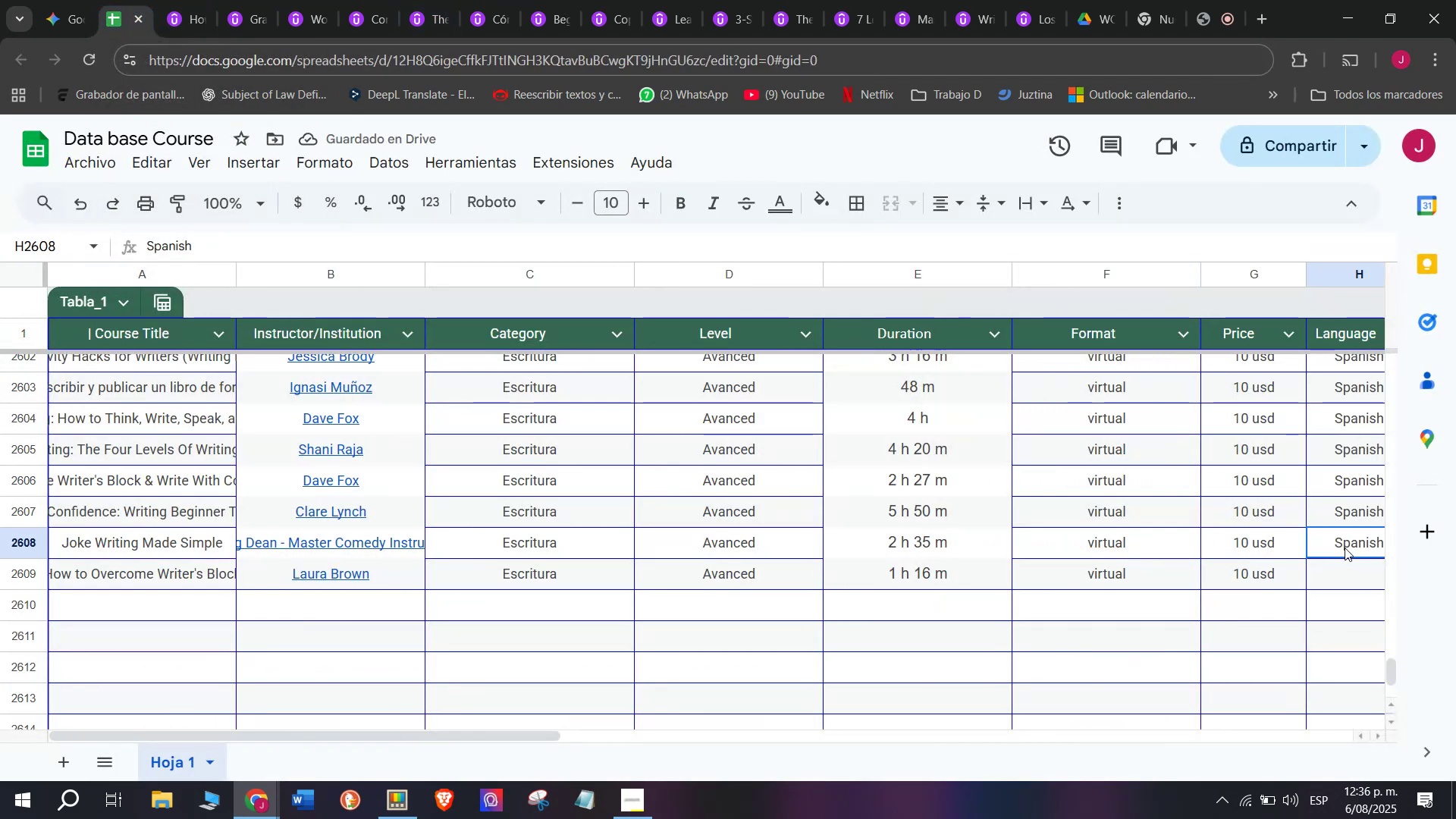 
key(Control+C)
 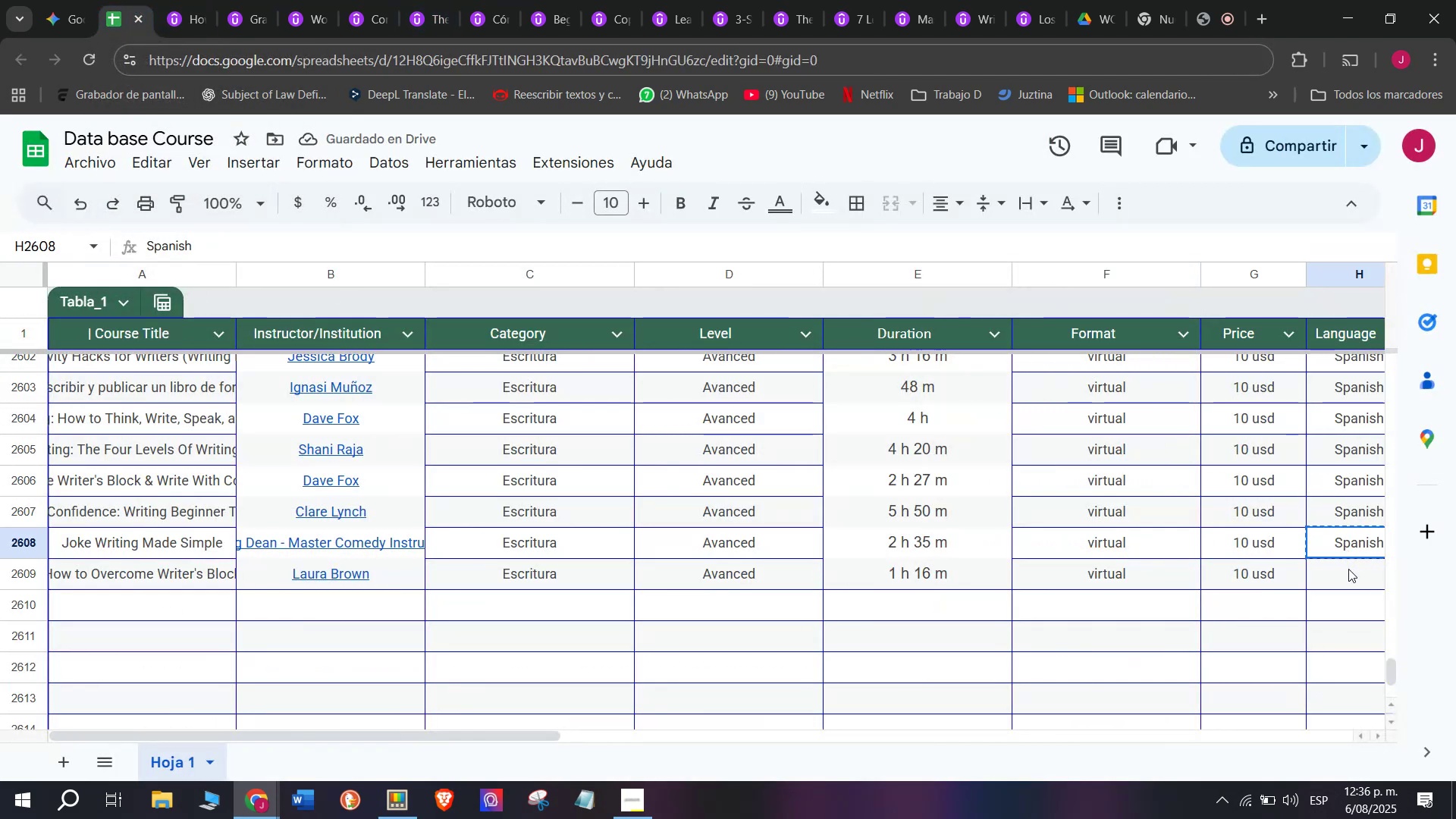 
double_click([1348, 569])
 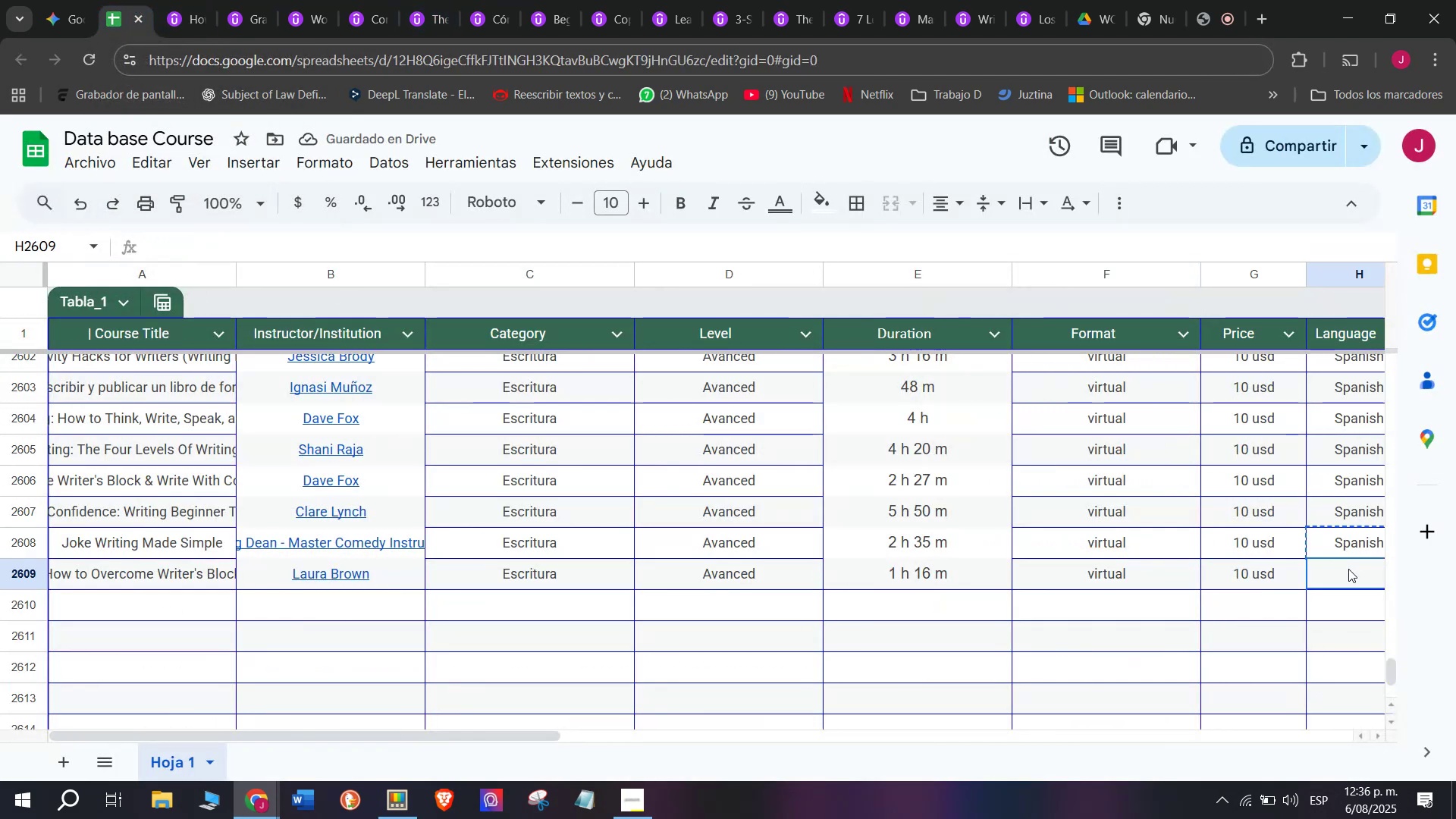 
key(Z)
 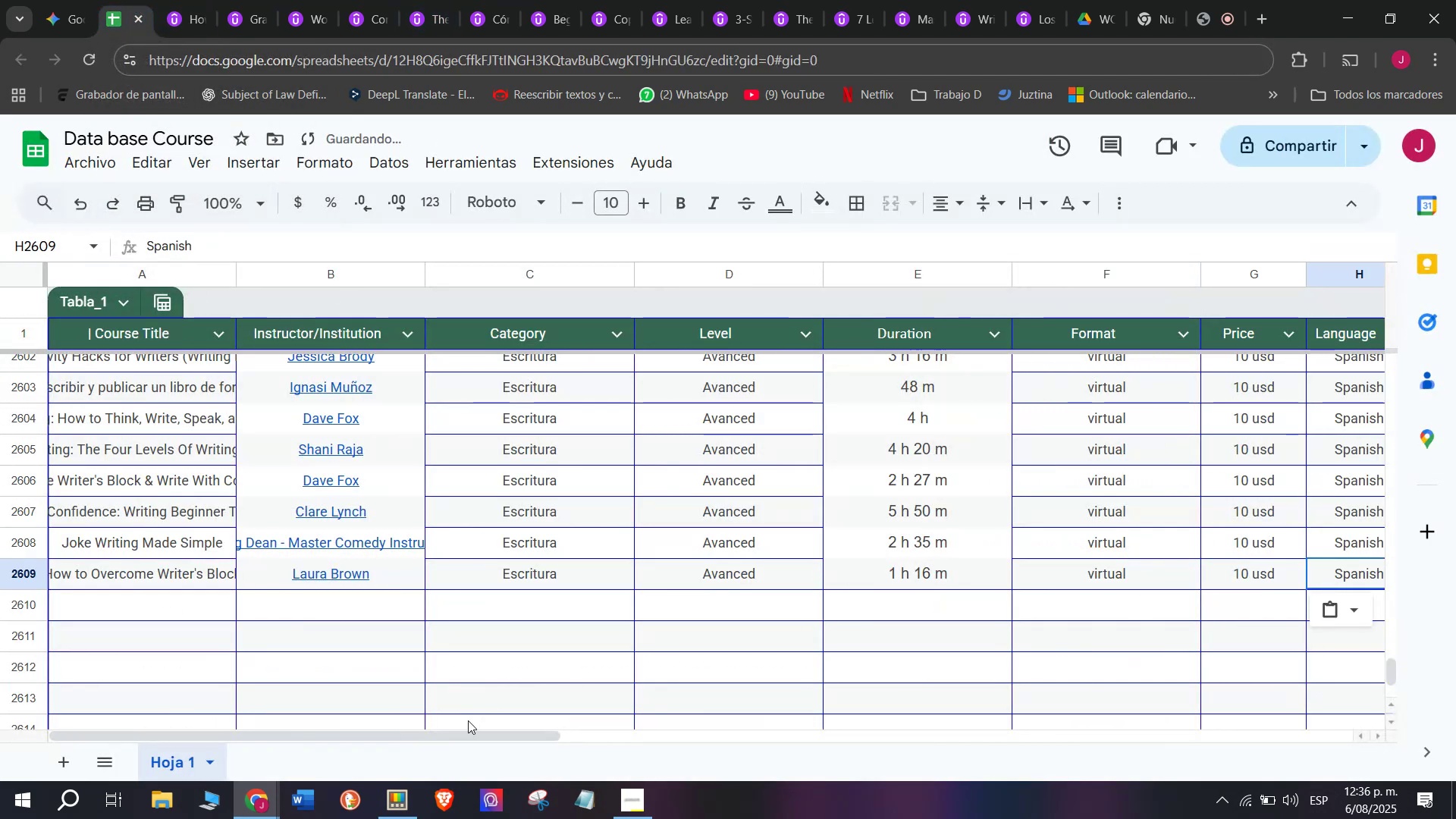 
key(Control+ControlLeft)
 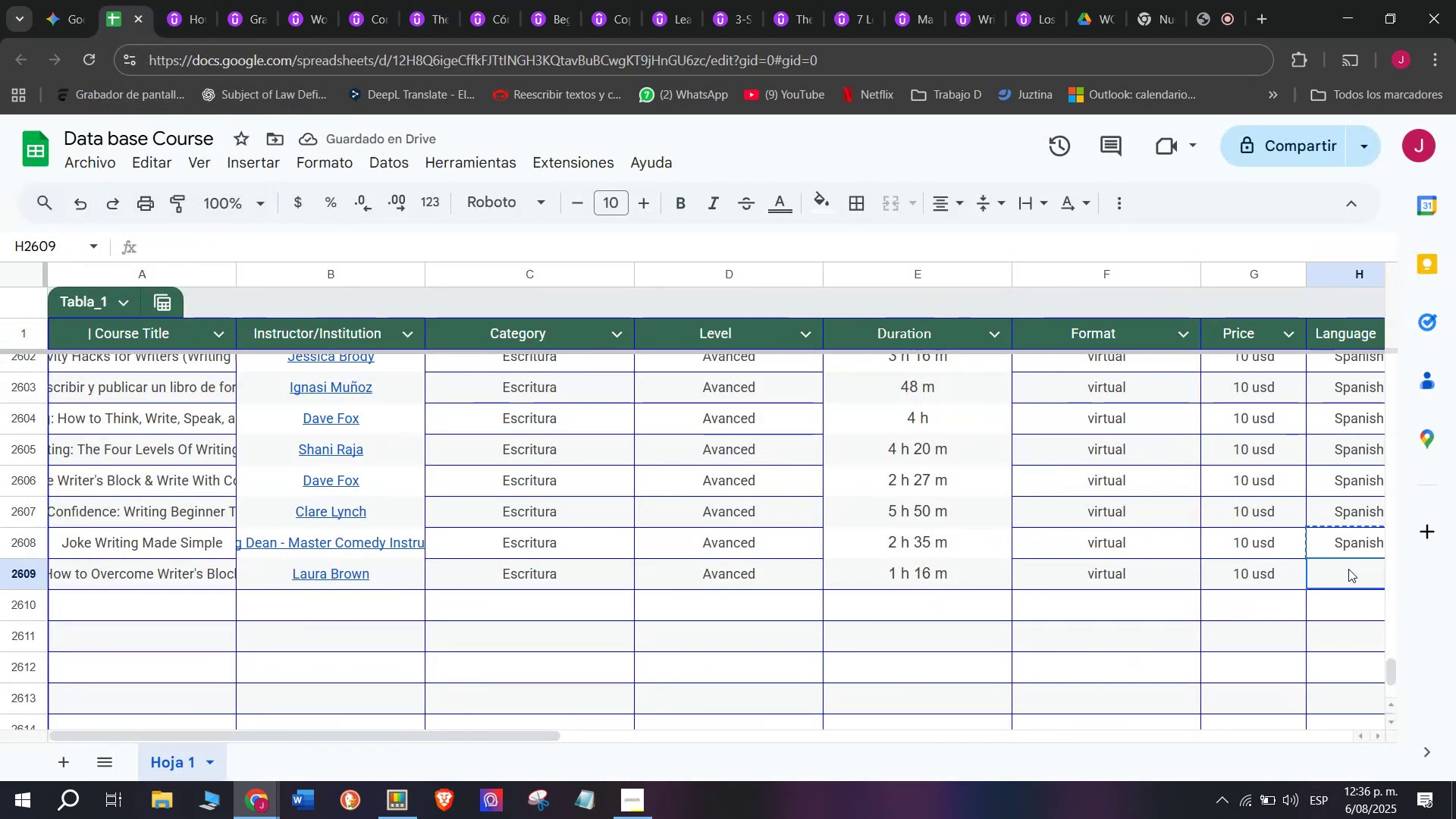 
key(Control+V)
 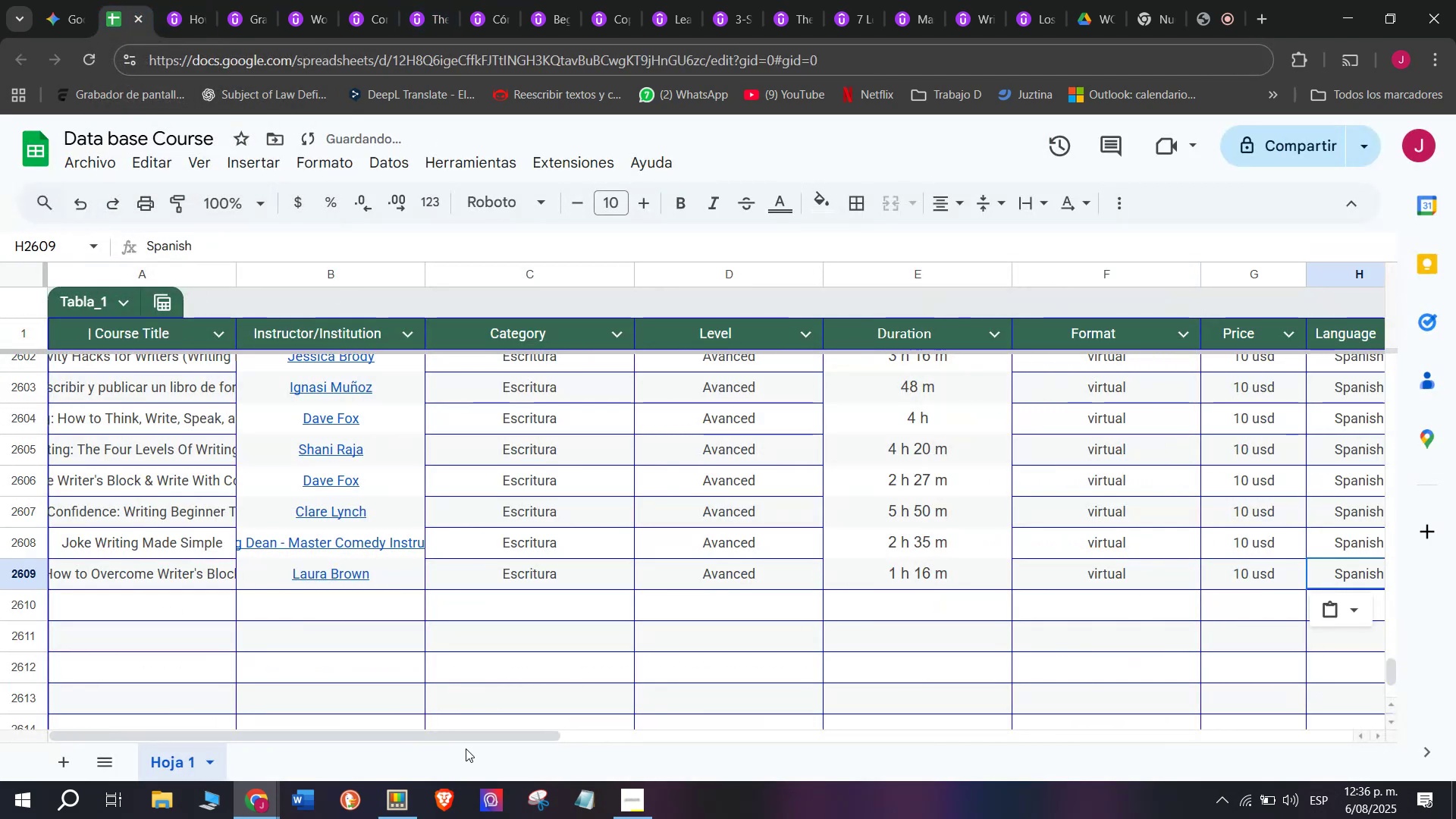 
left_click_drag(start_coordinate=[475, 738], to_coordinate=[790, 752])
 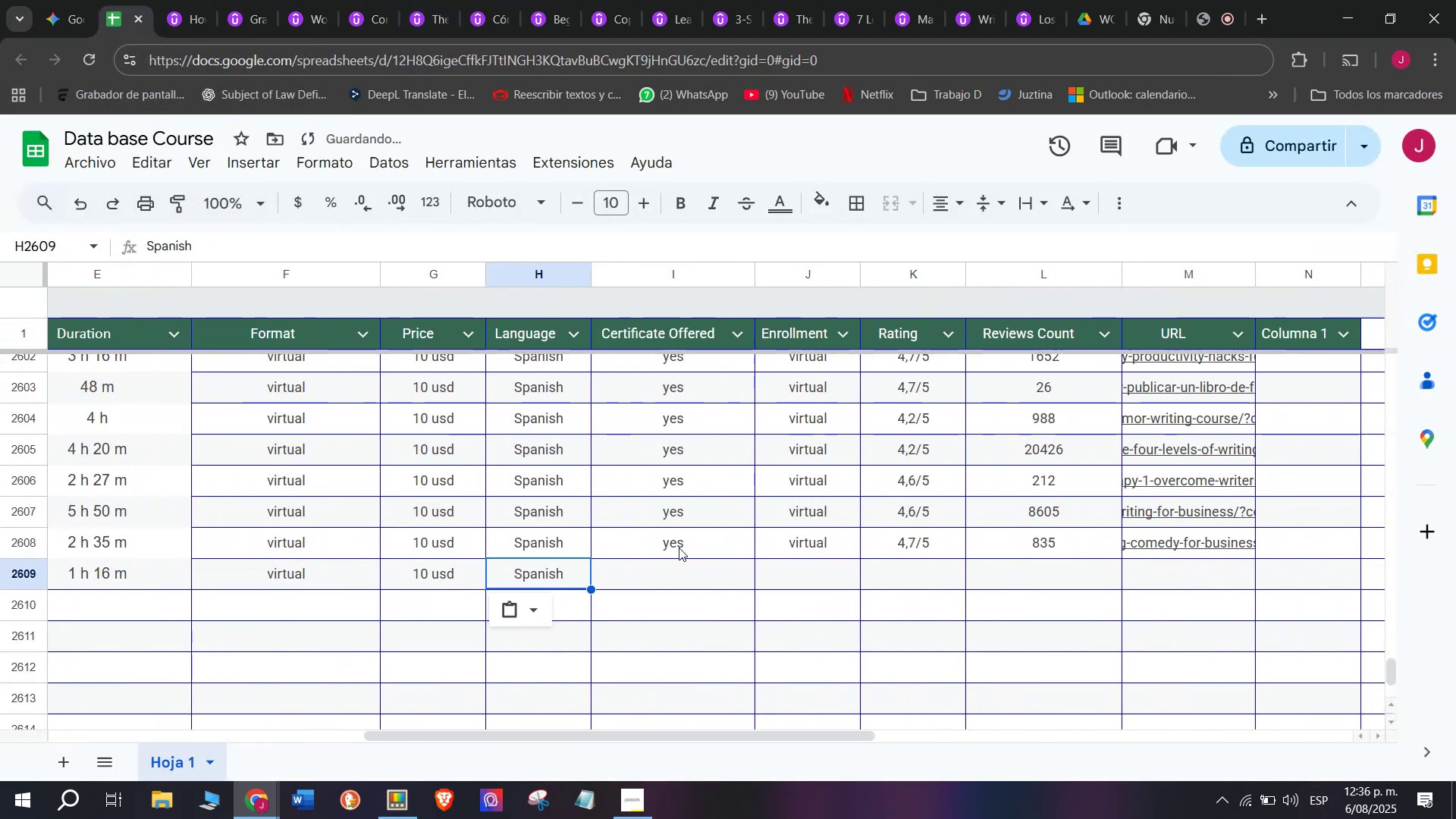 
left_click([691, 544])
 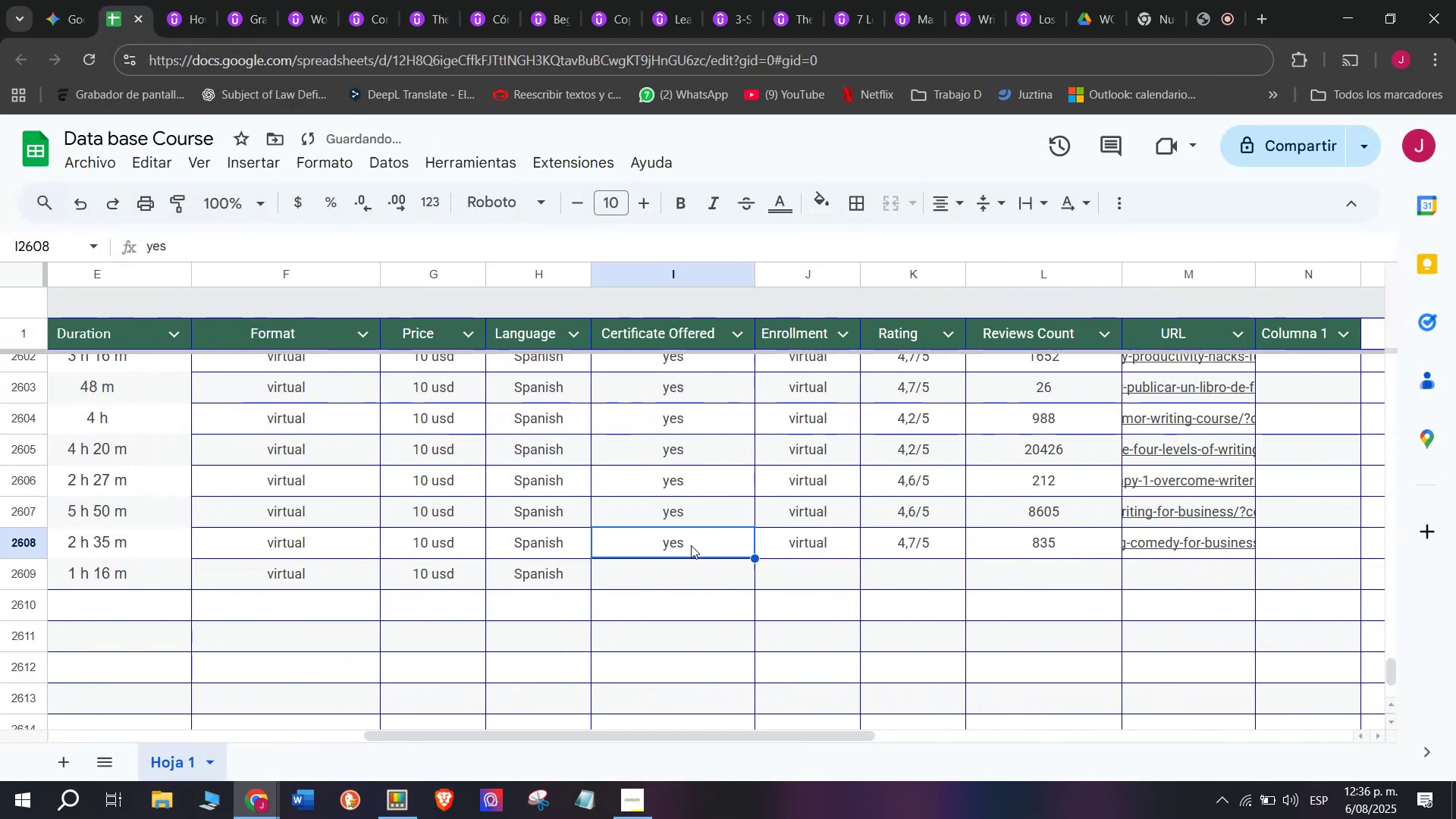 
key(Break)
 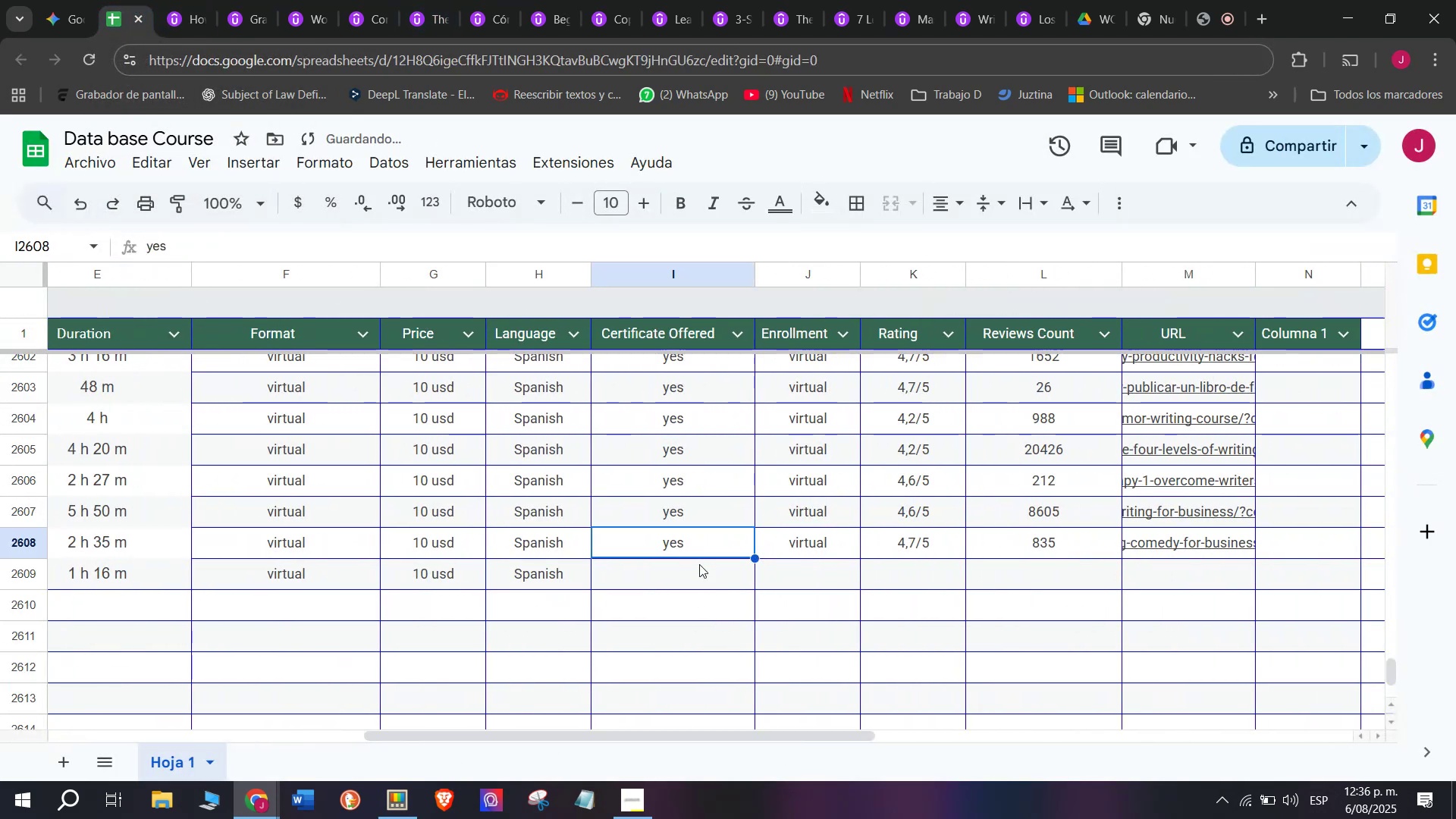 
key(Control+ControlLeft)
 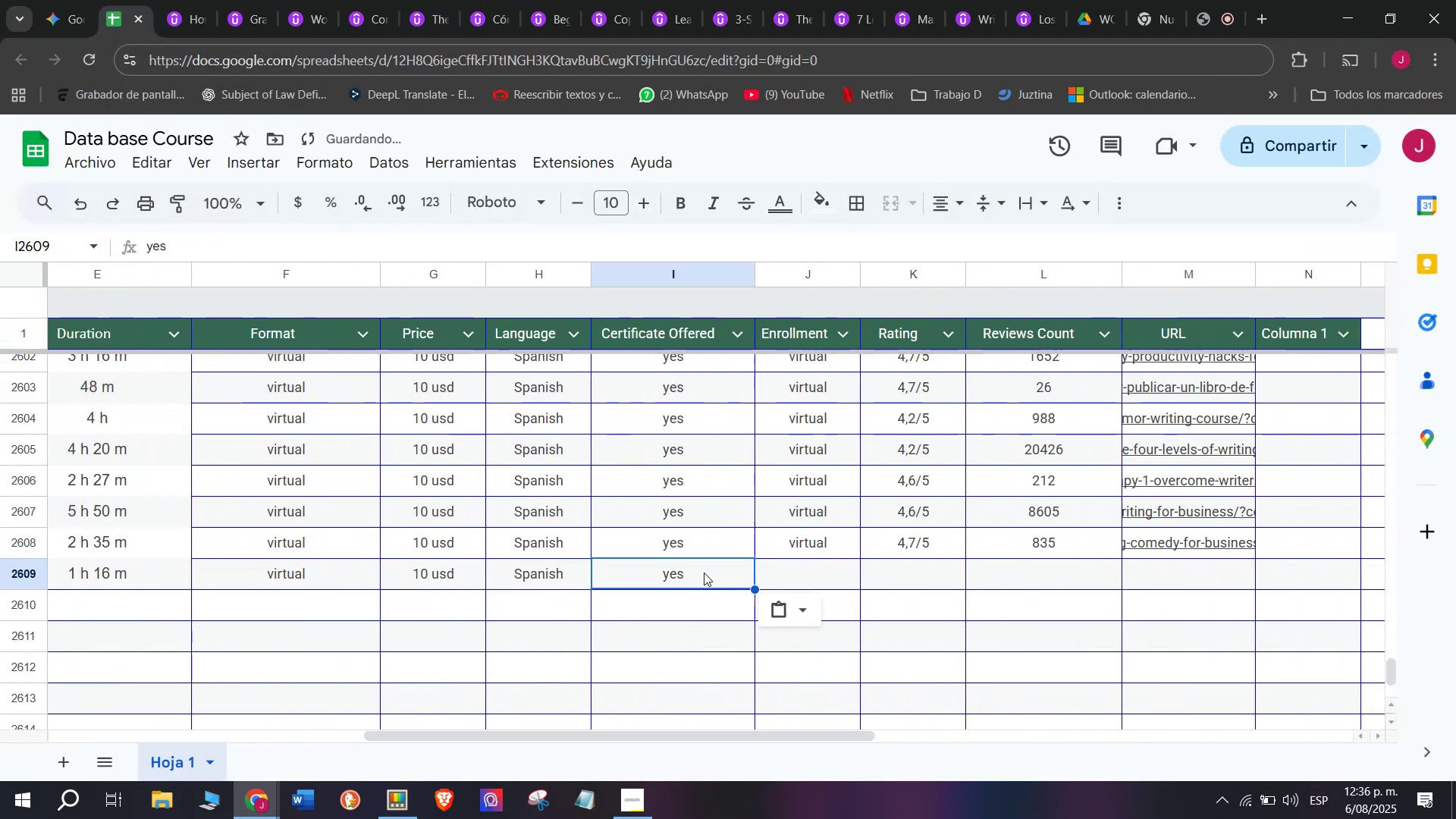 
key(Control+C)
 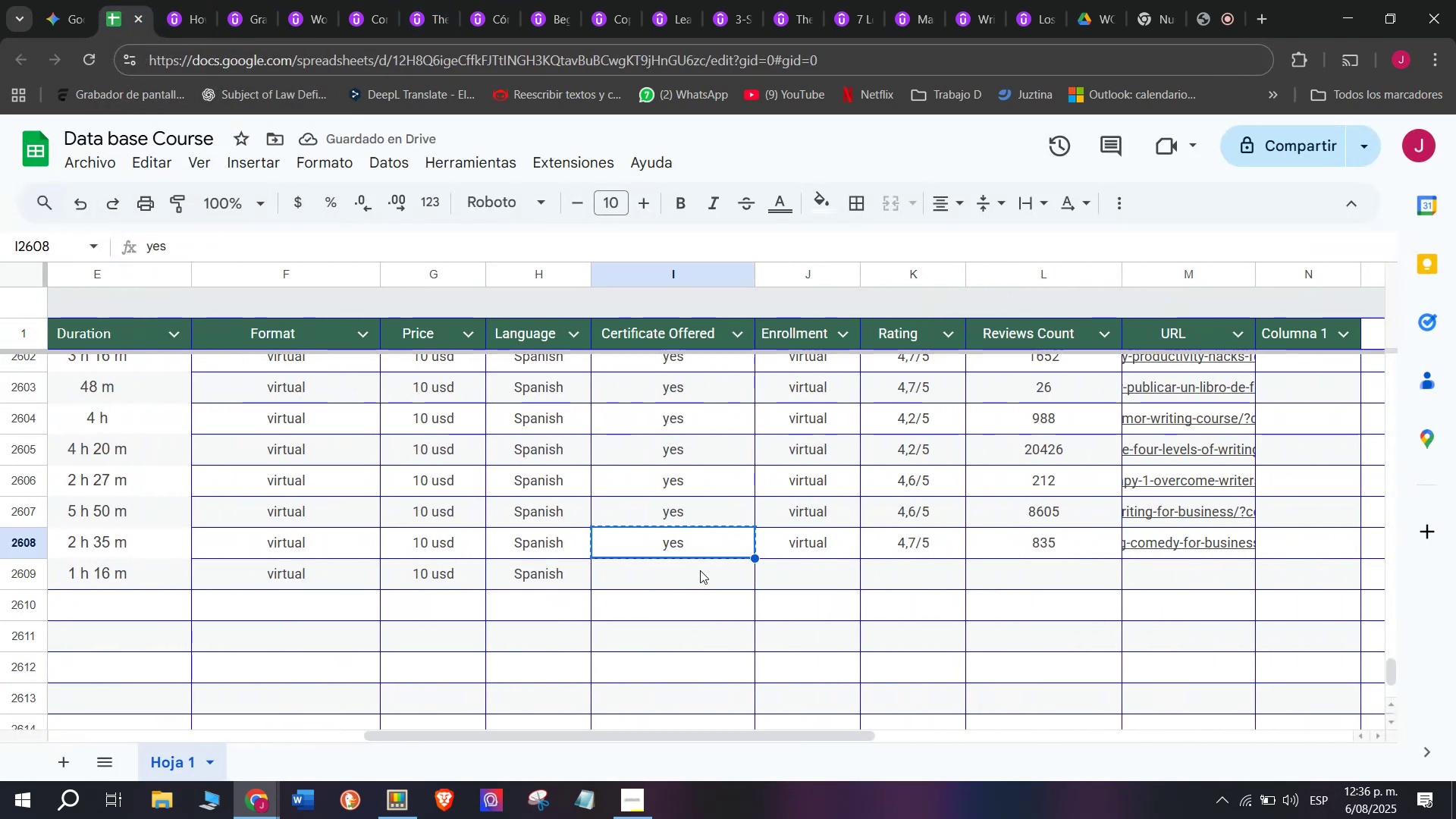 
key(Control+ControlLeft)
 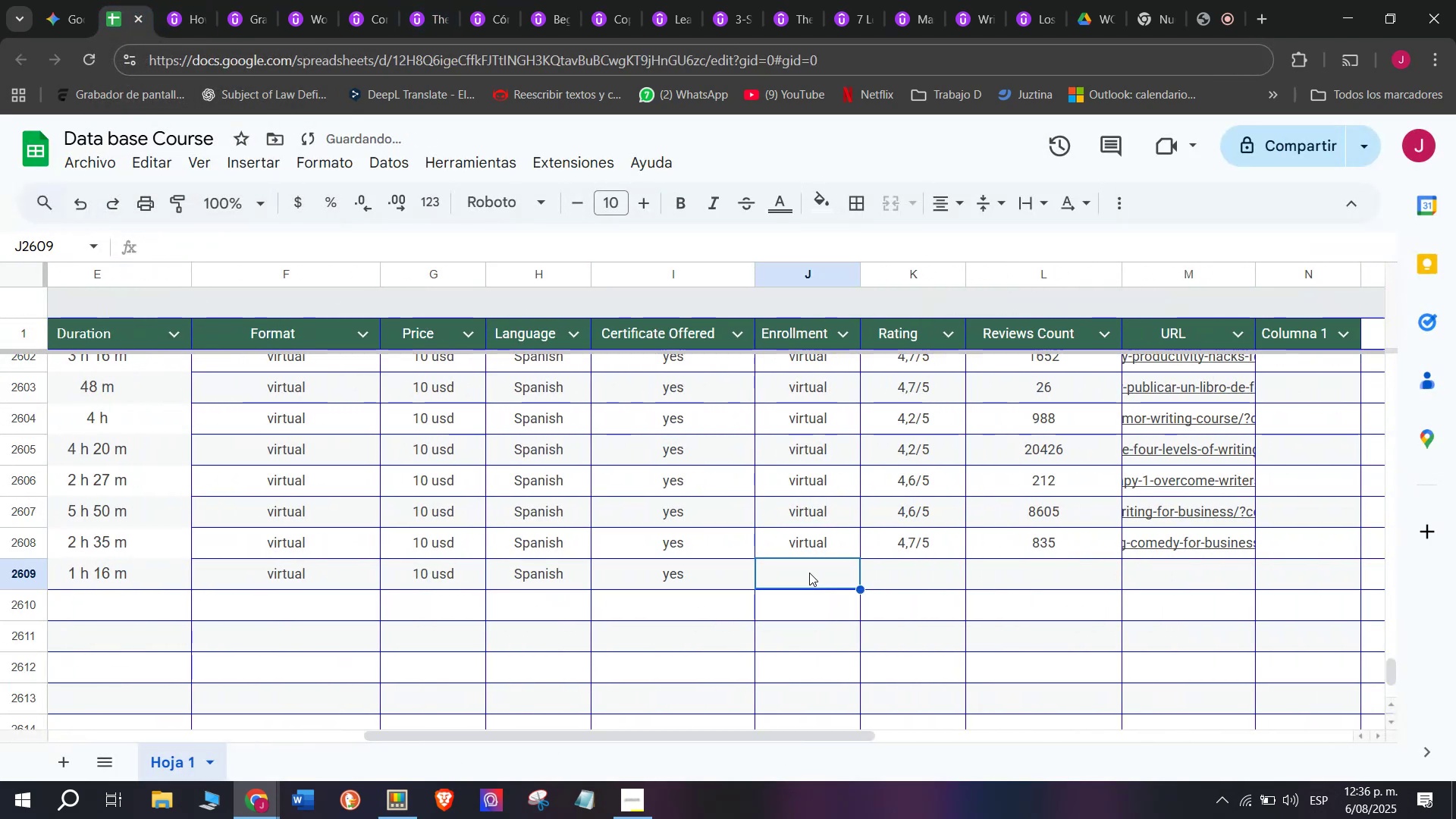 
key(Z)
 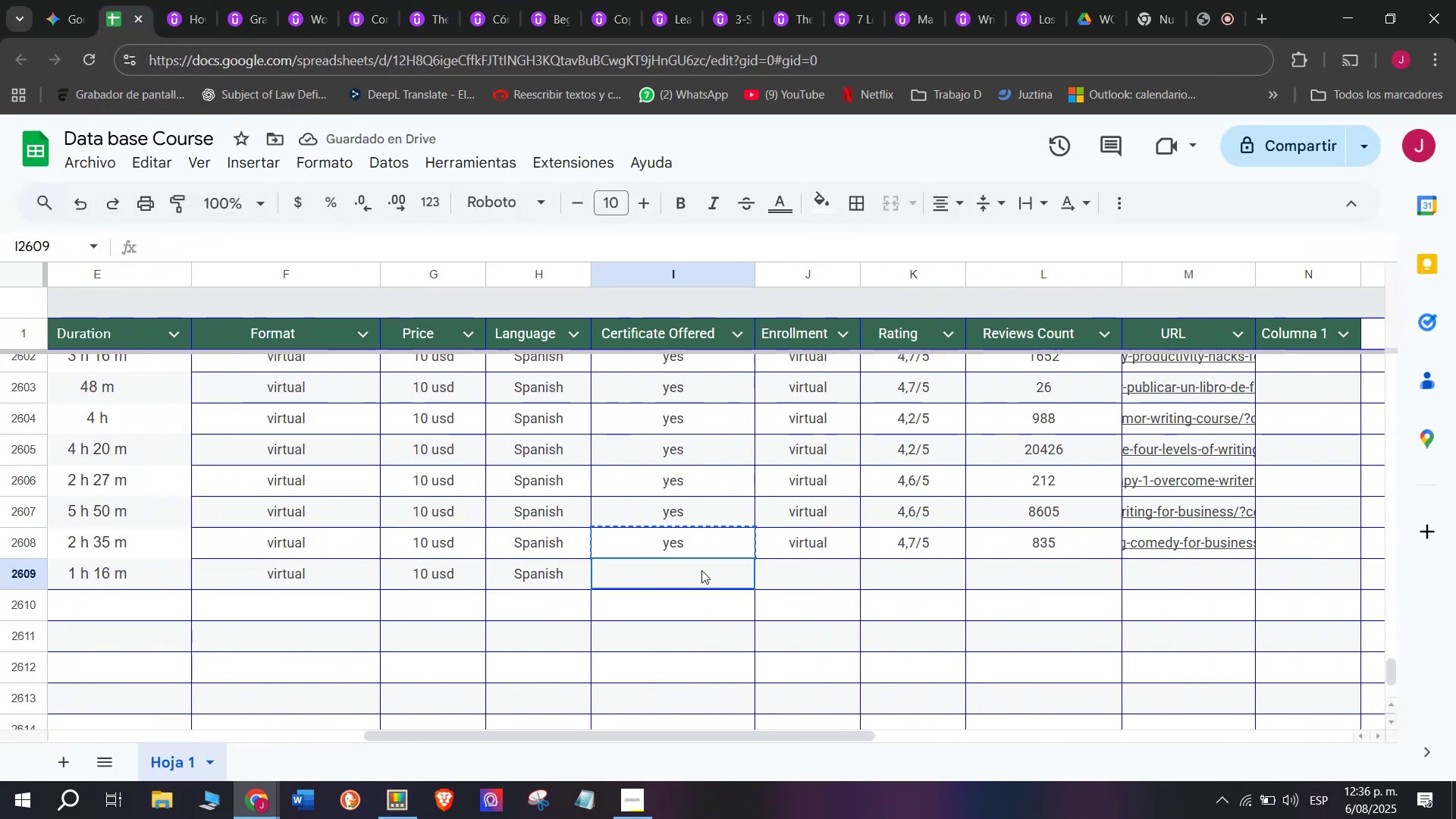 
key(Control+V)
 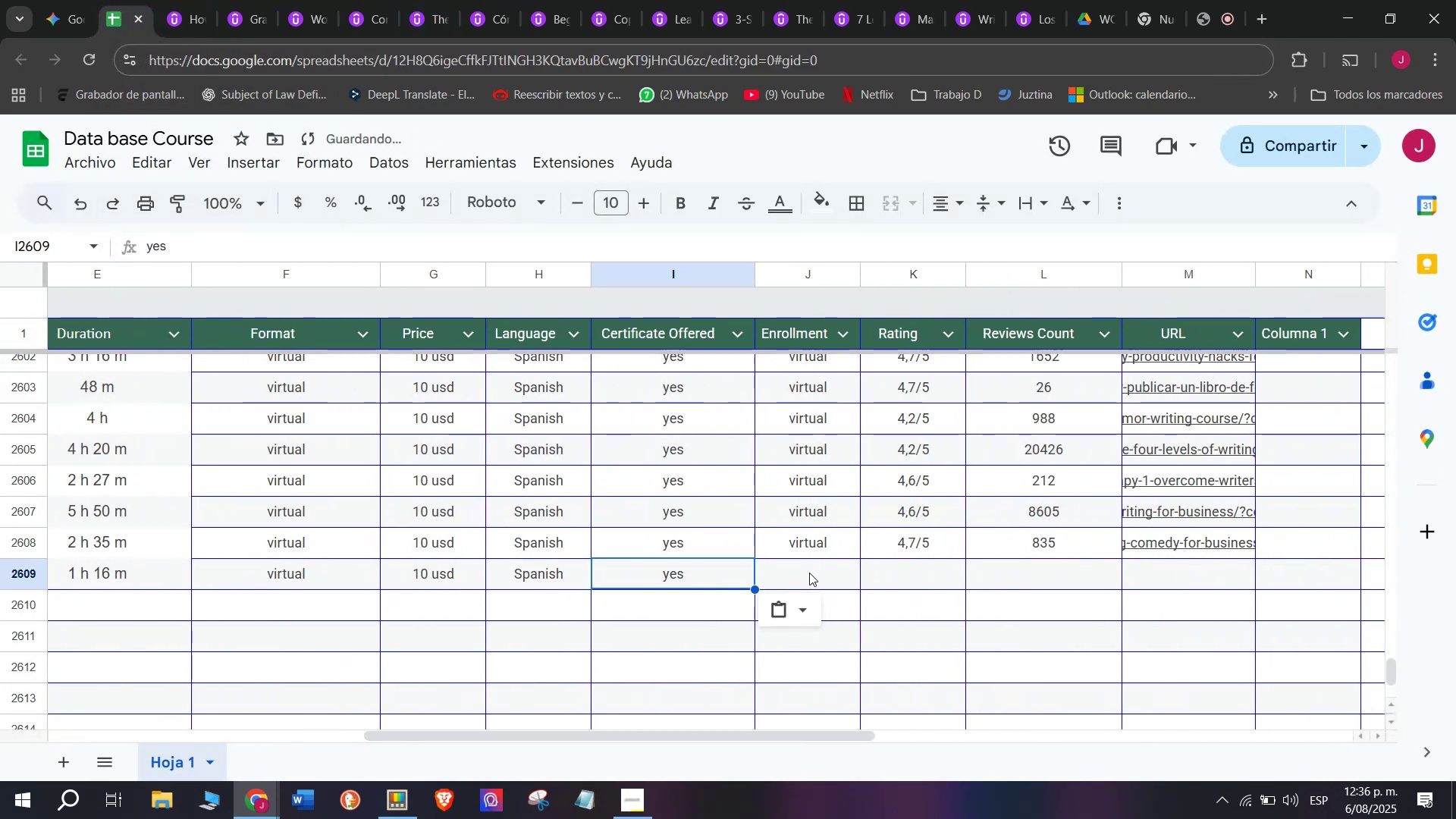 
triple_click([809, 573])
 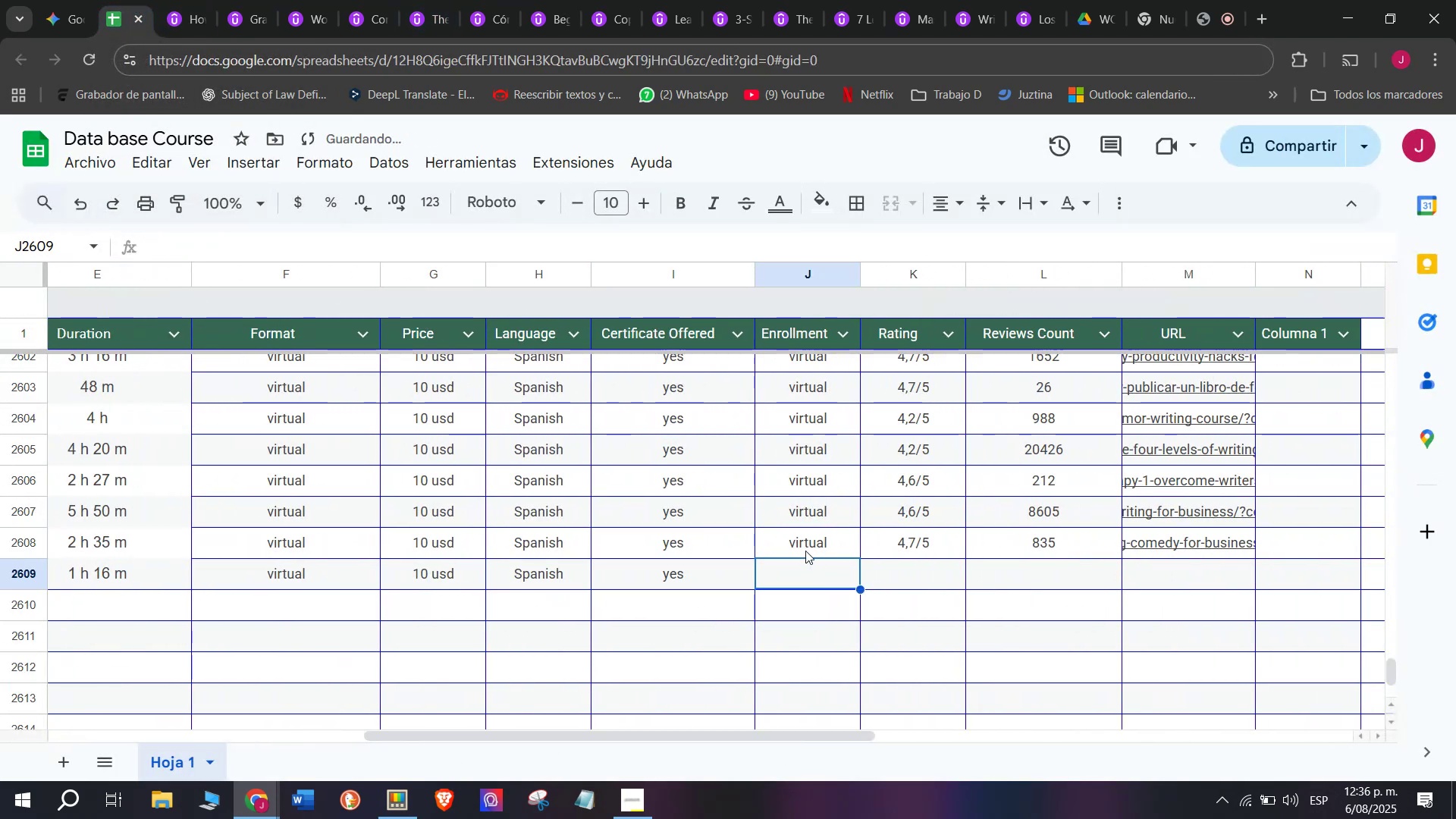 
triple_click([805, 548])
 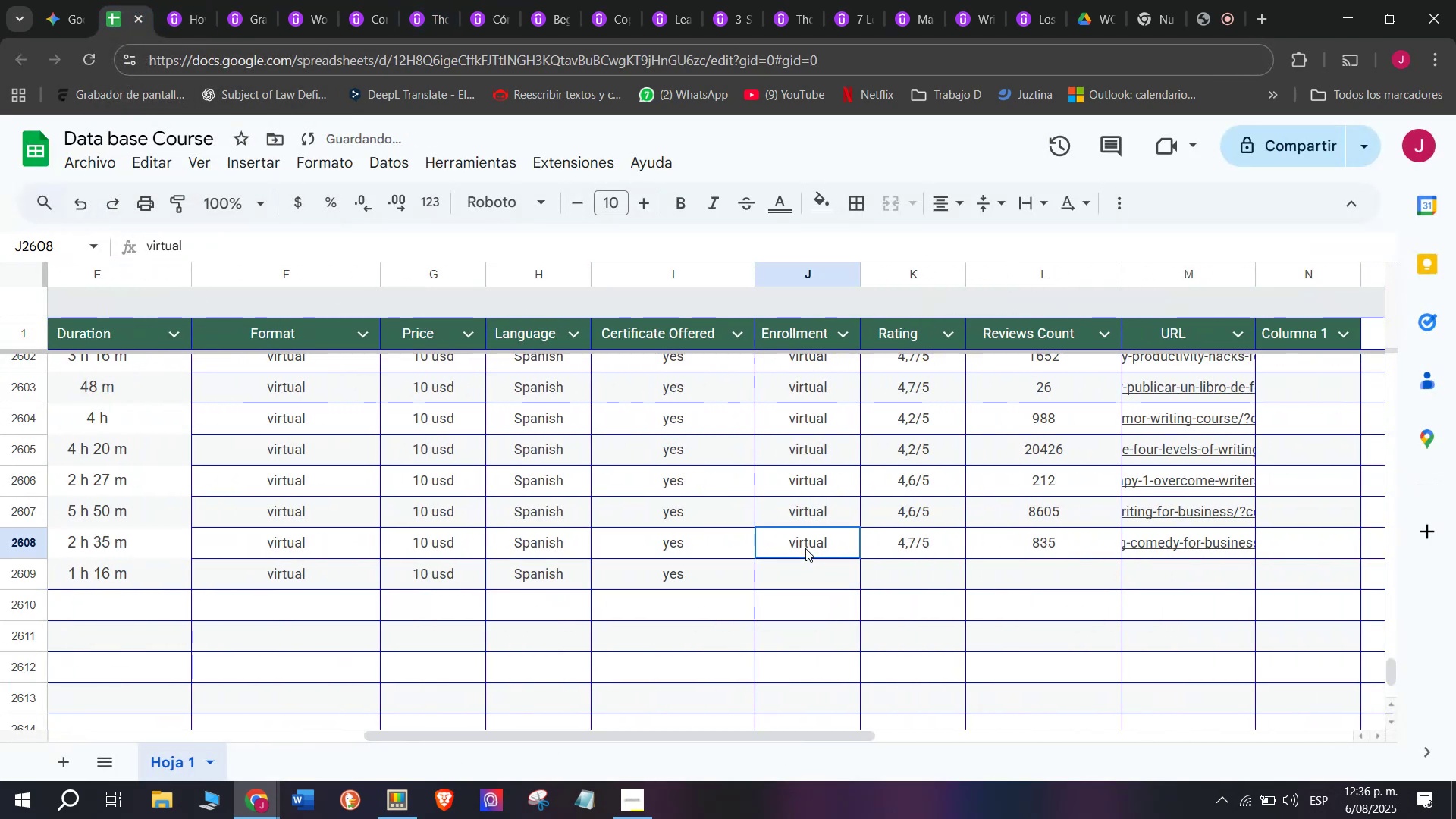 
key(Control+ControlLeft)
 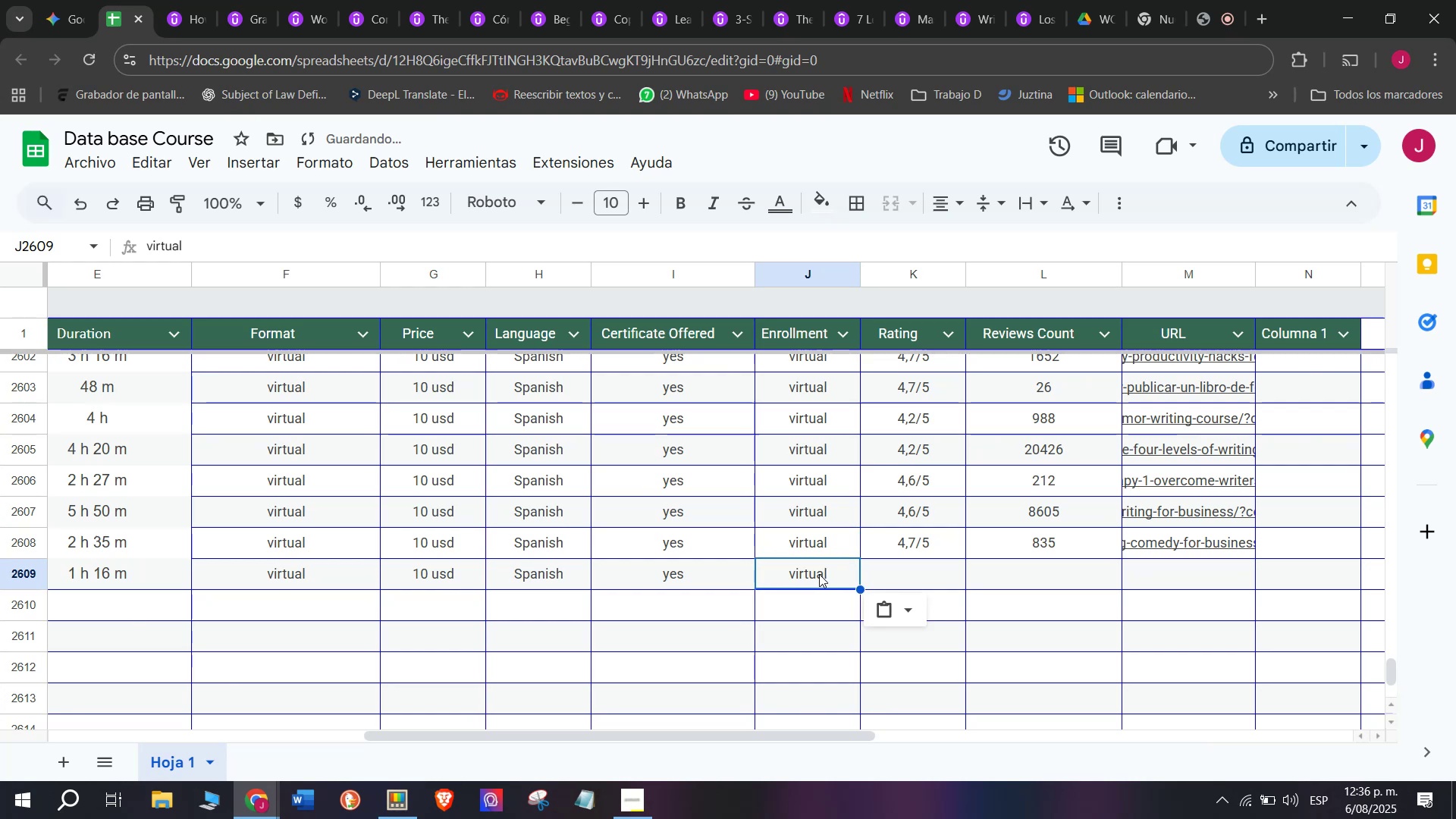 
key(Break)
 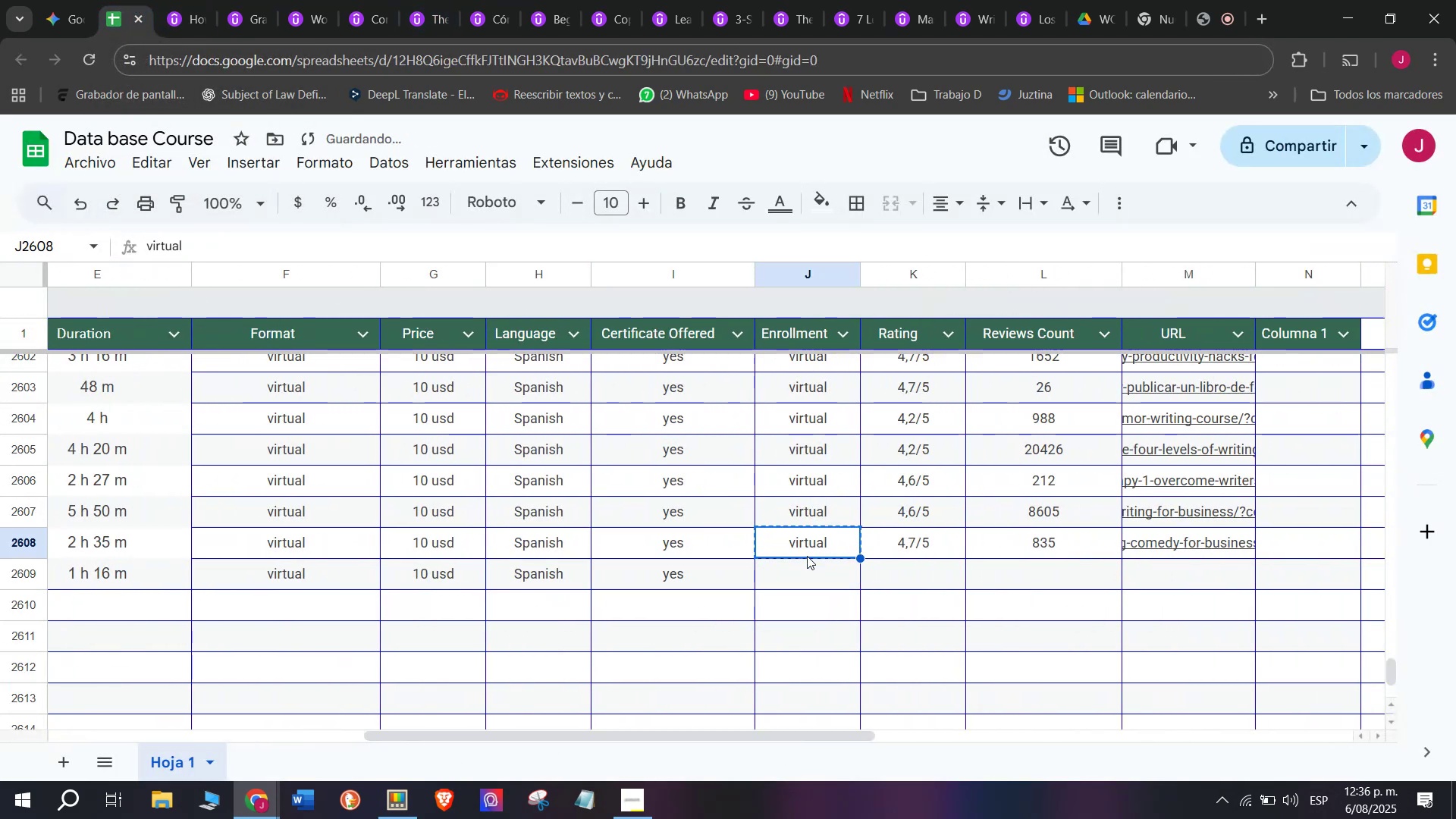 
key(Control+C)
 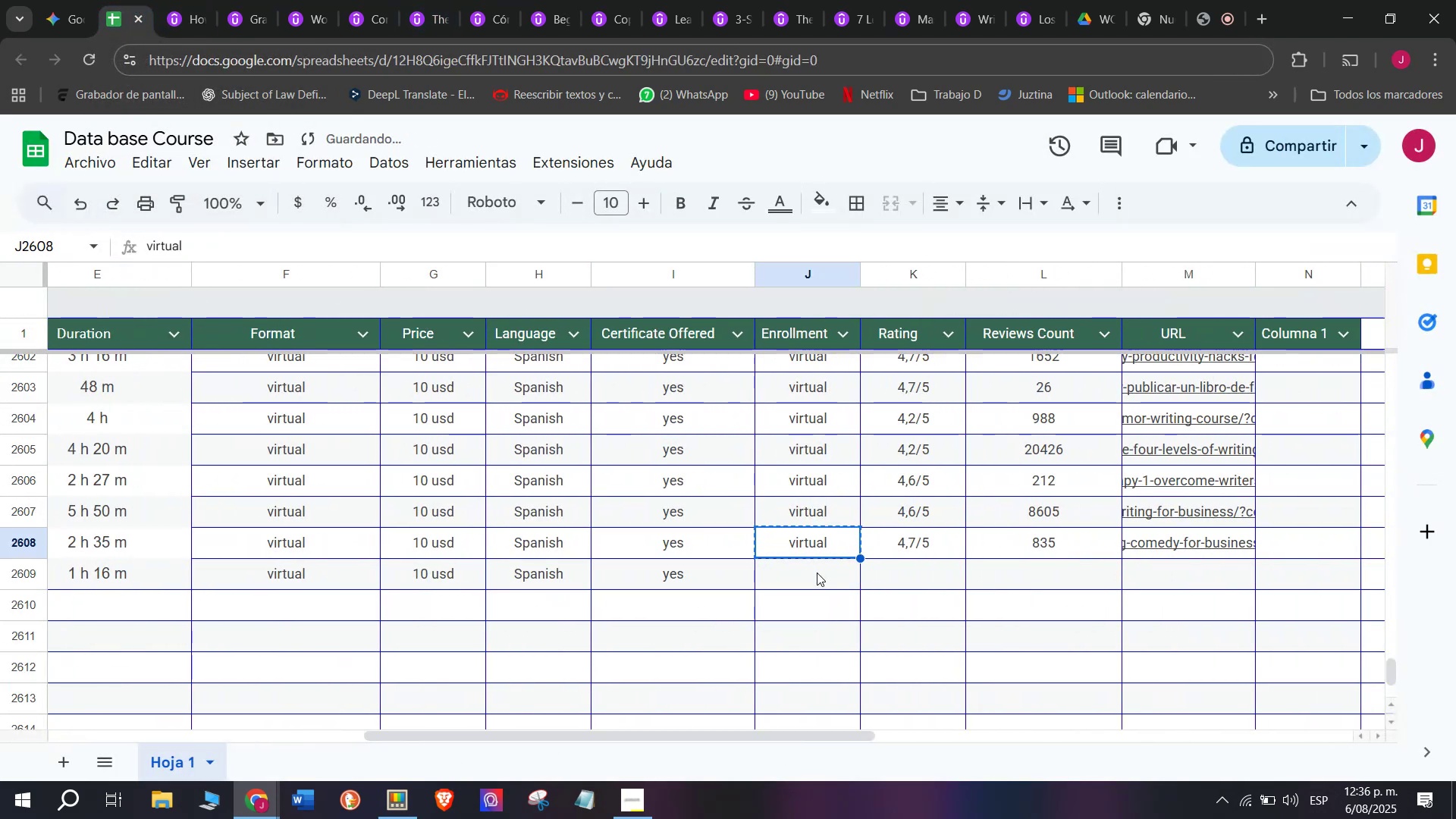 
triple_click([817, 573])
 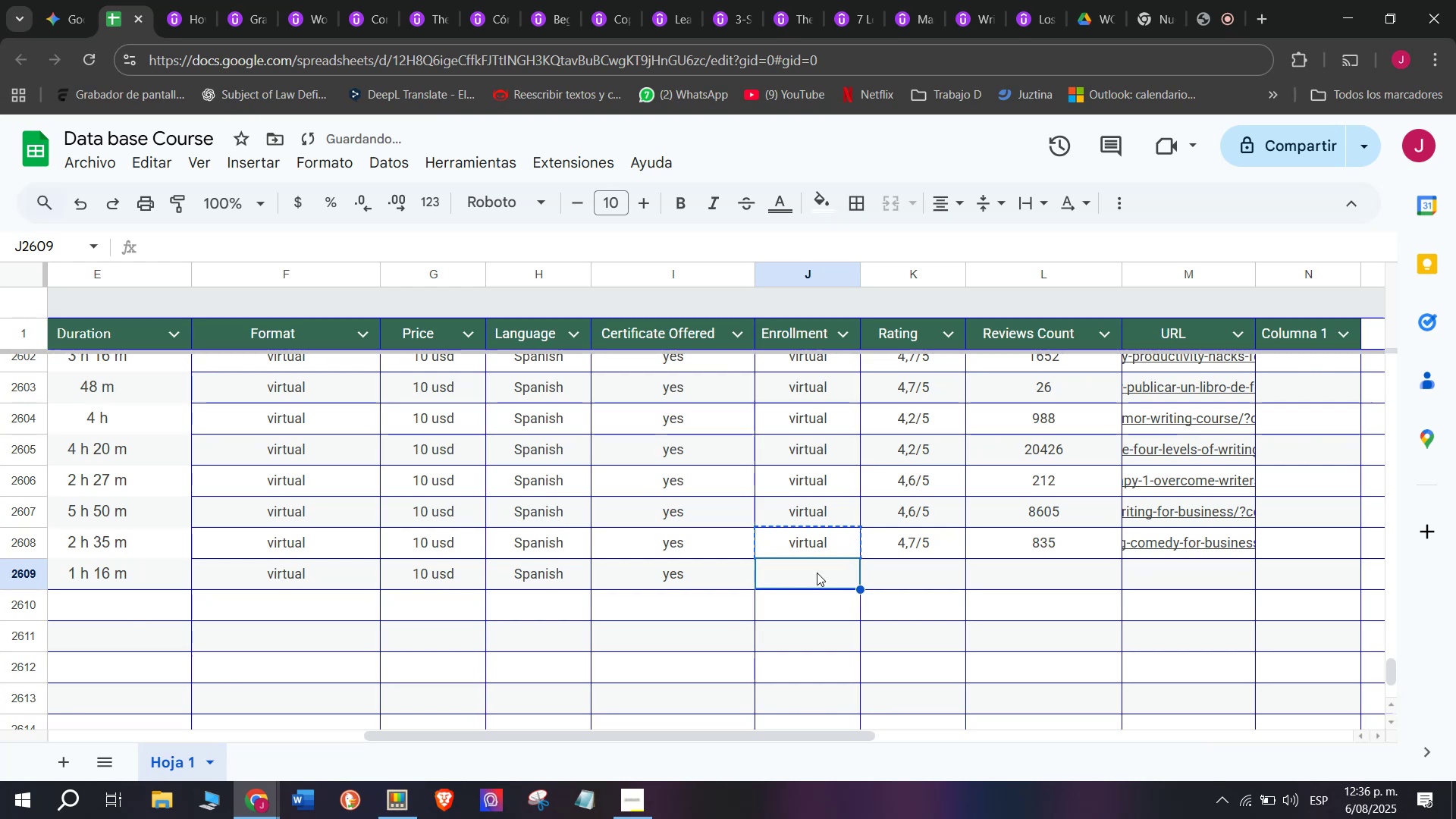 
key(Control+ControlLeft)
 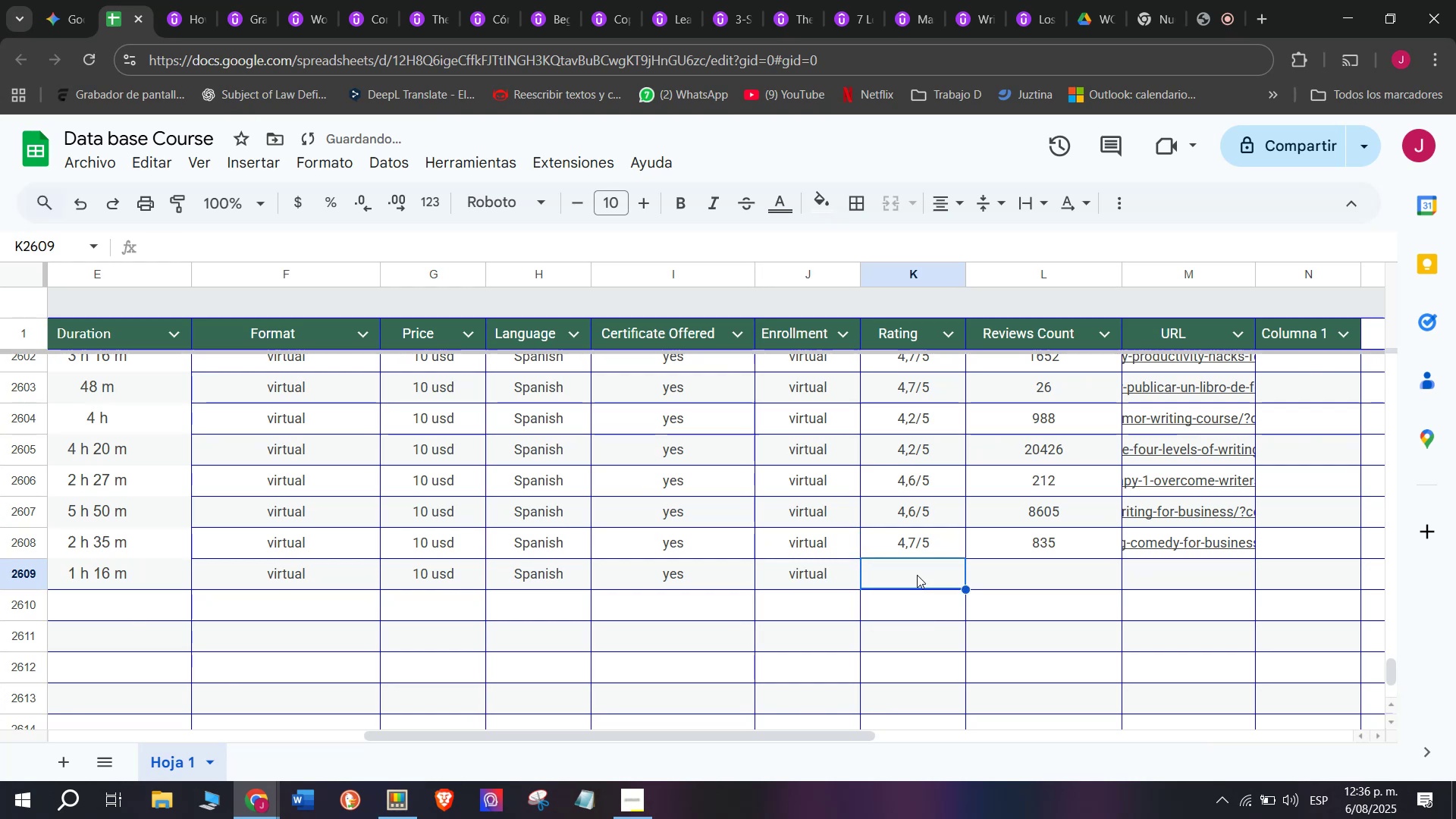 
key(Z)
 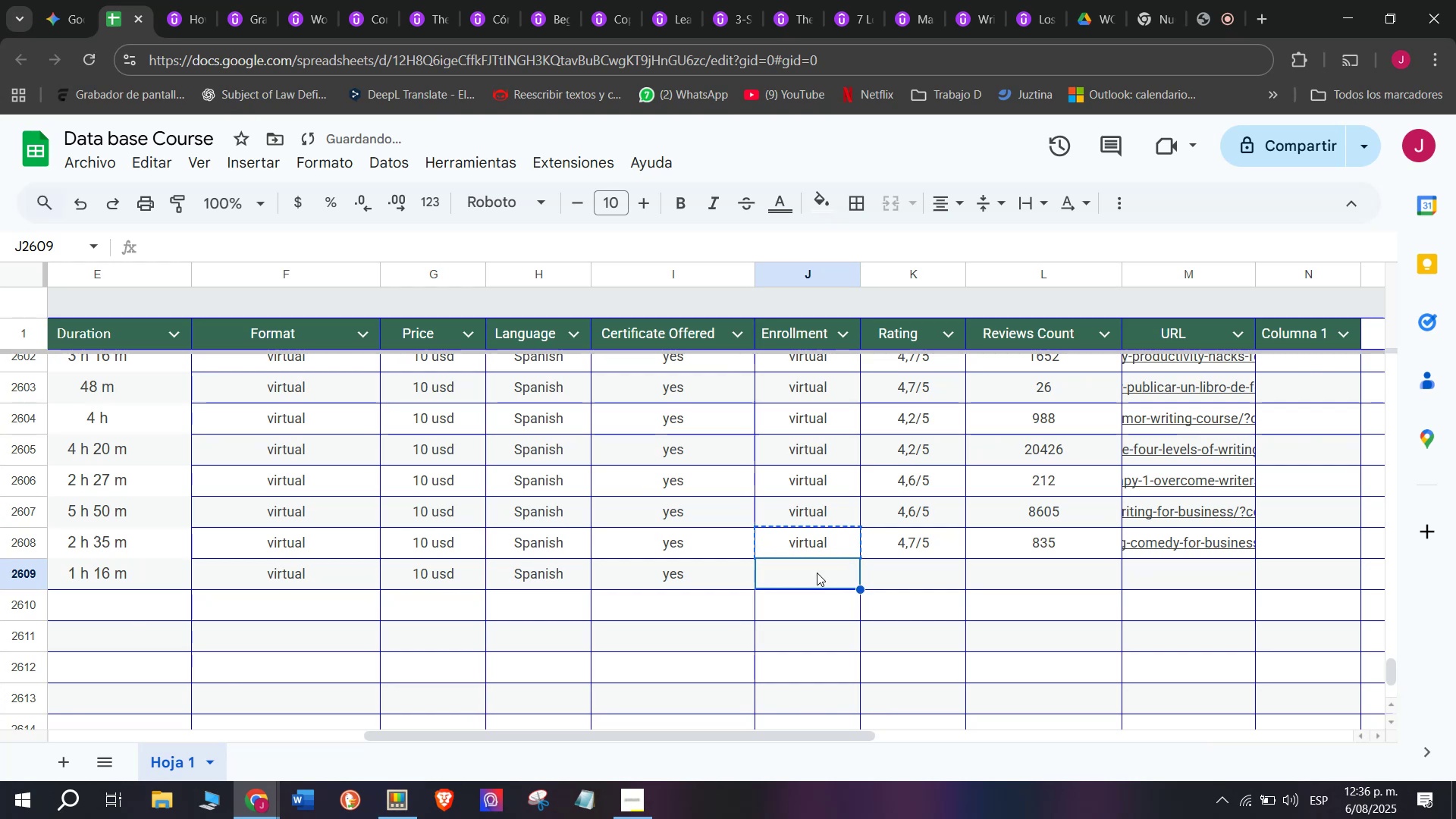 
key(Control+V)
 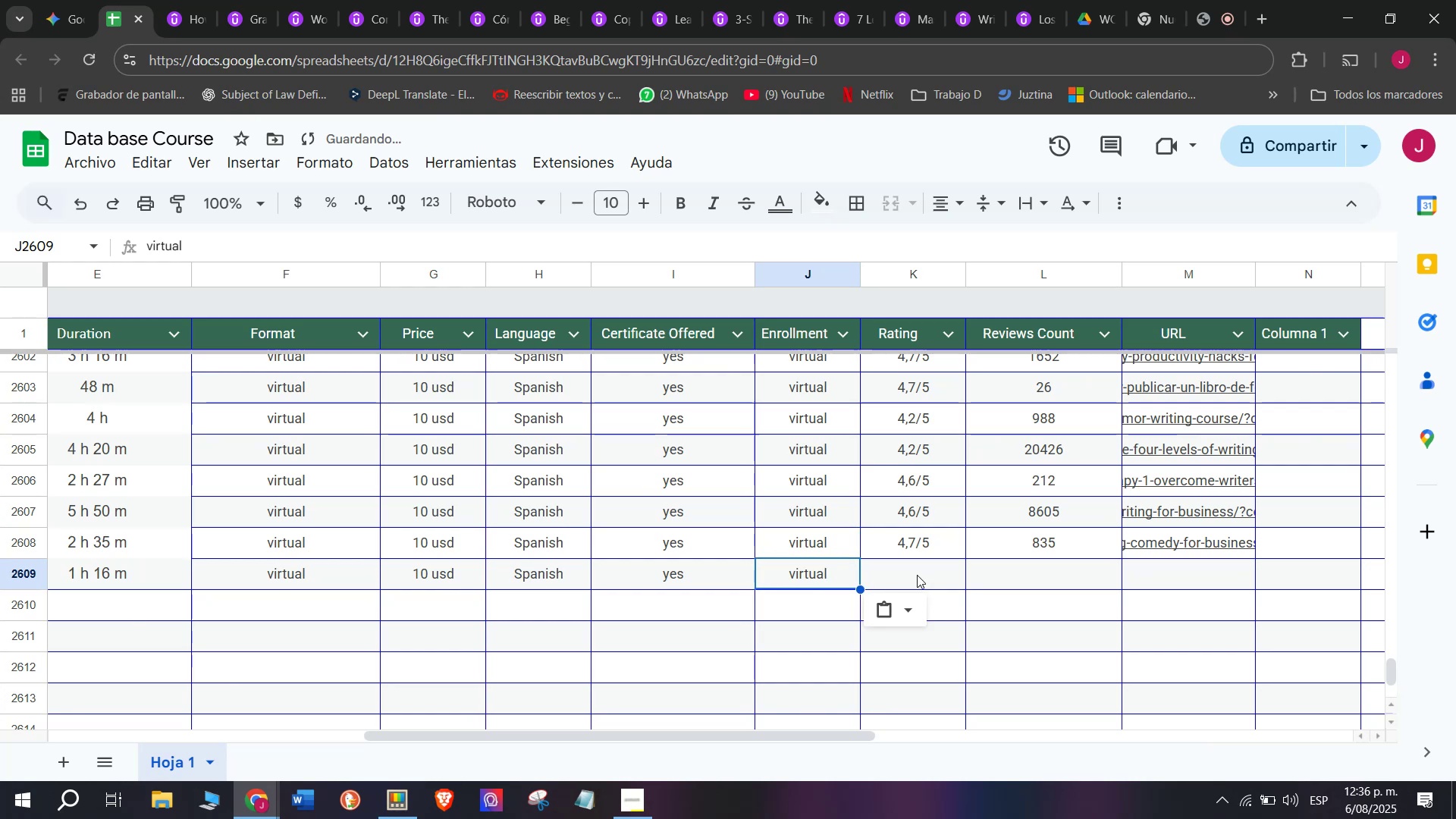 
triple_click([917, 575])
 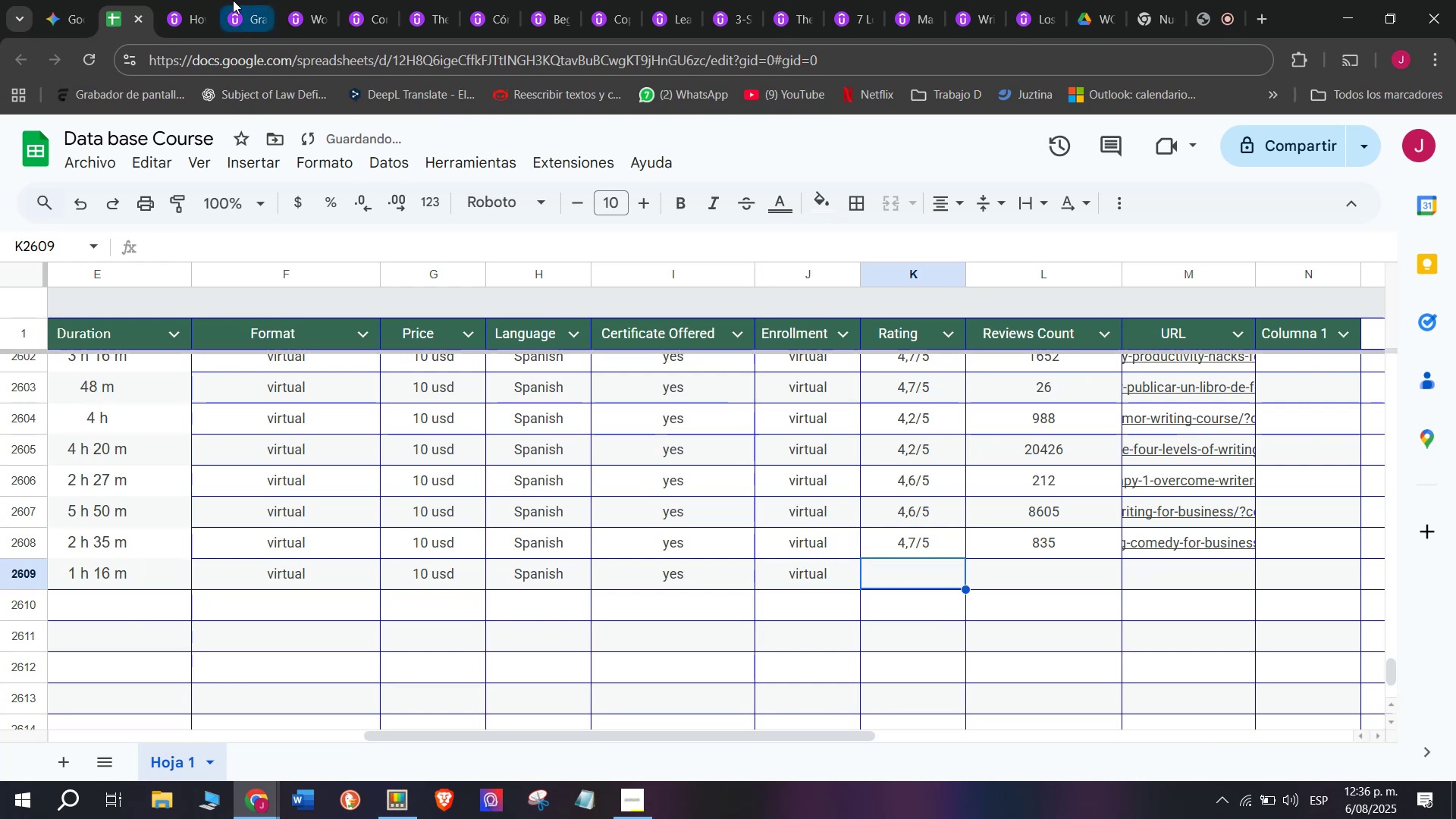 
left_click([184, 0])
 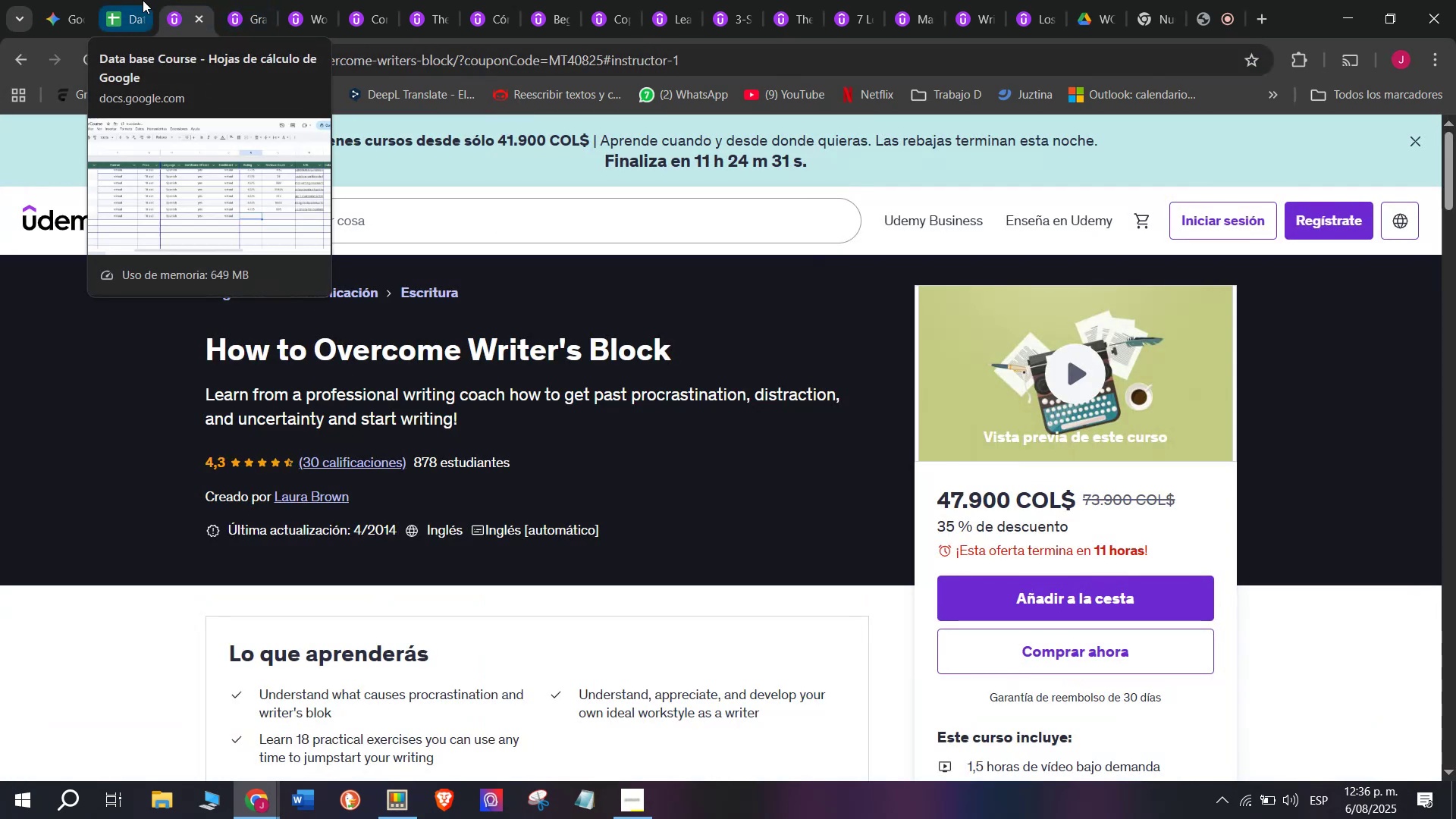 
left_click([143, 0])
 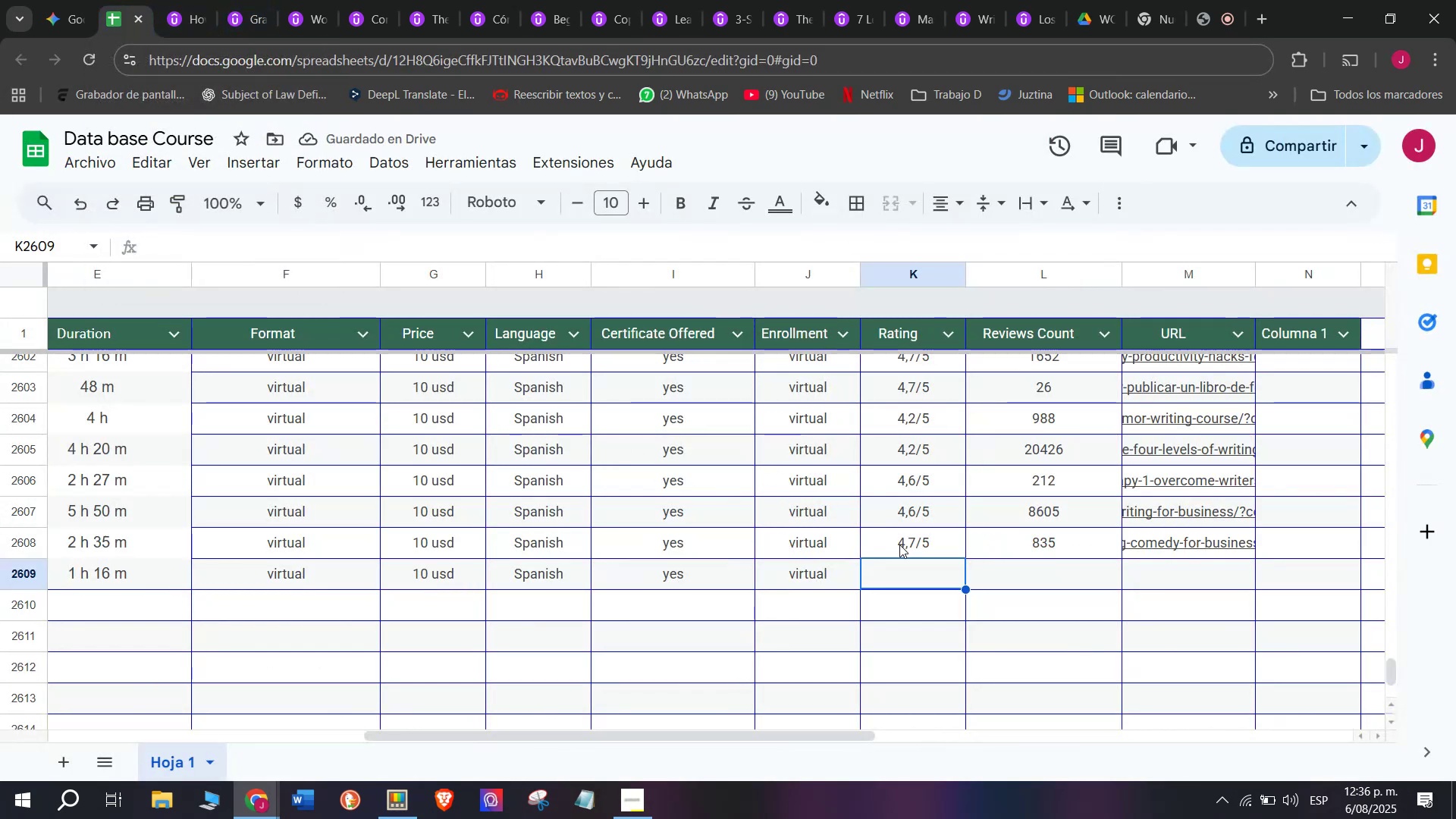 
left_click([899, 544])
 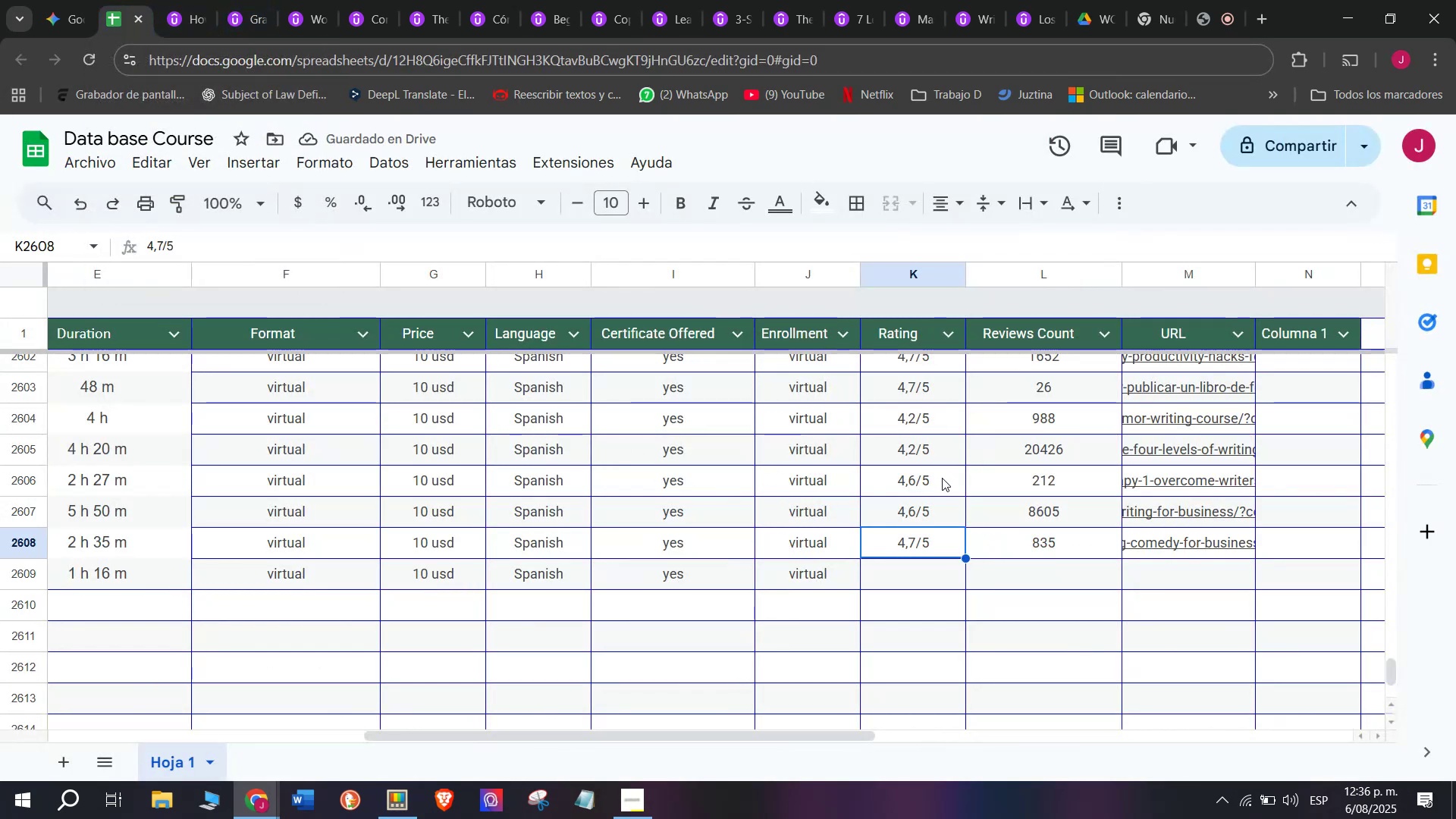 
left_click([942, 479])
 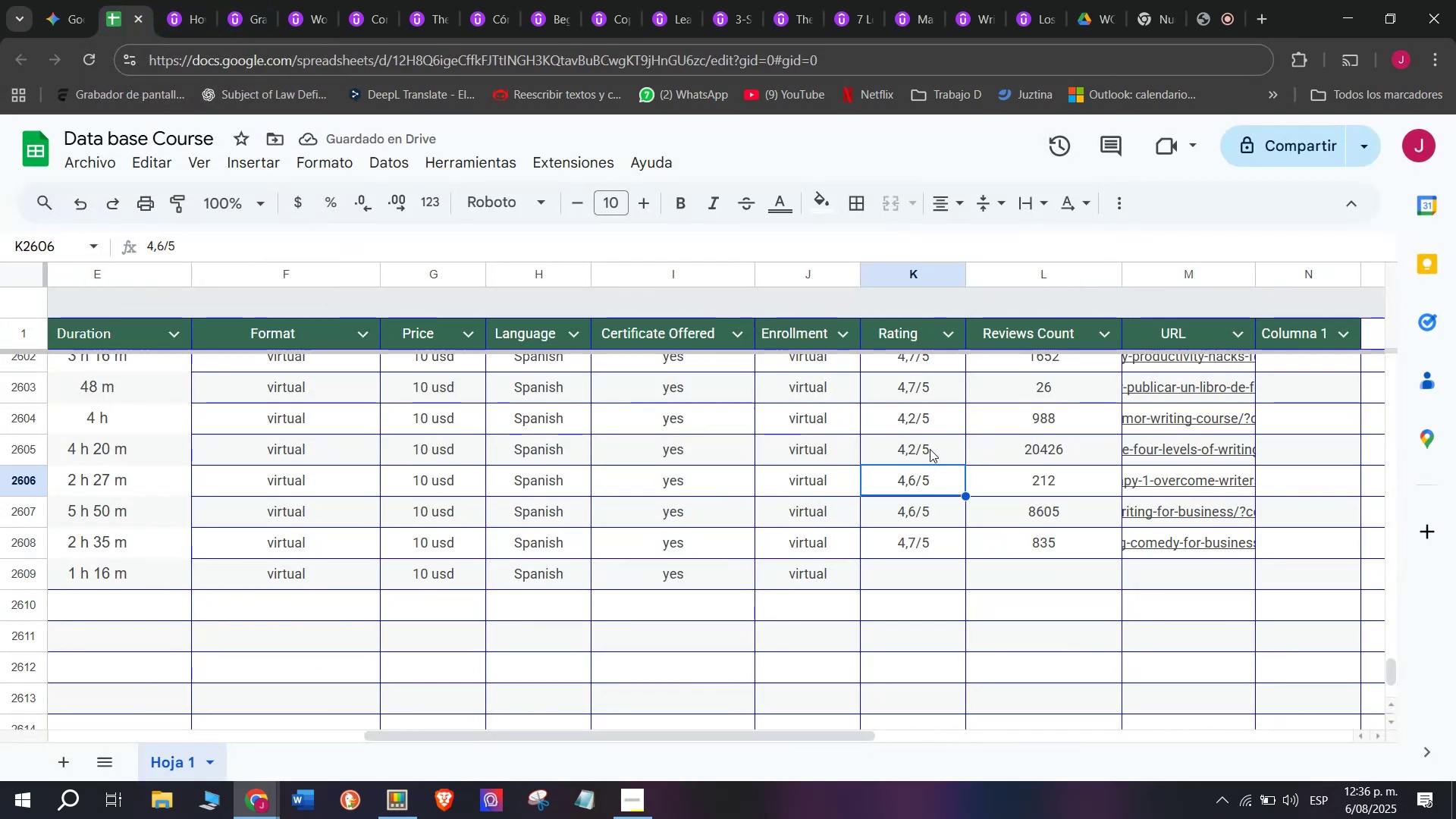 
left_click([930, 449])
 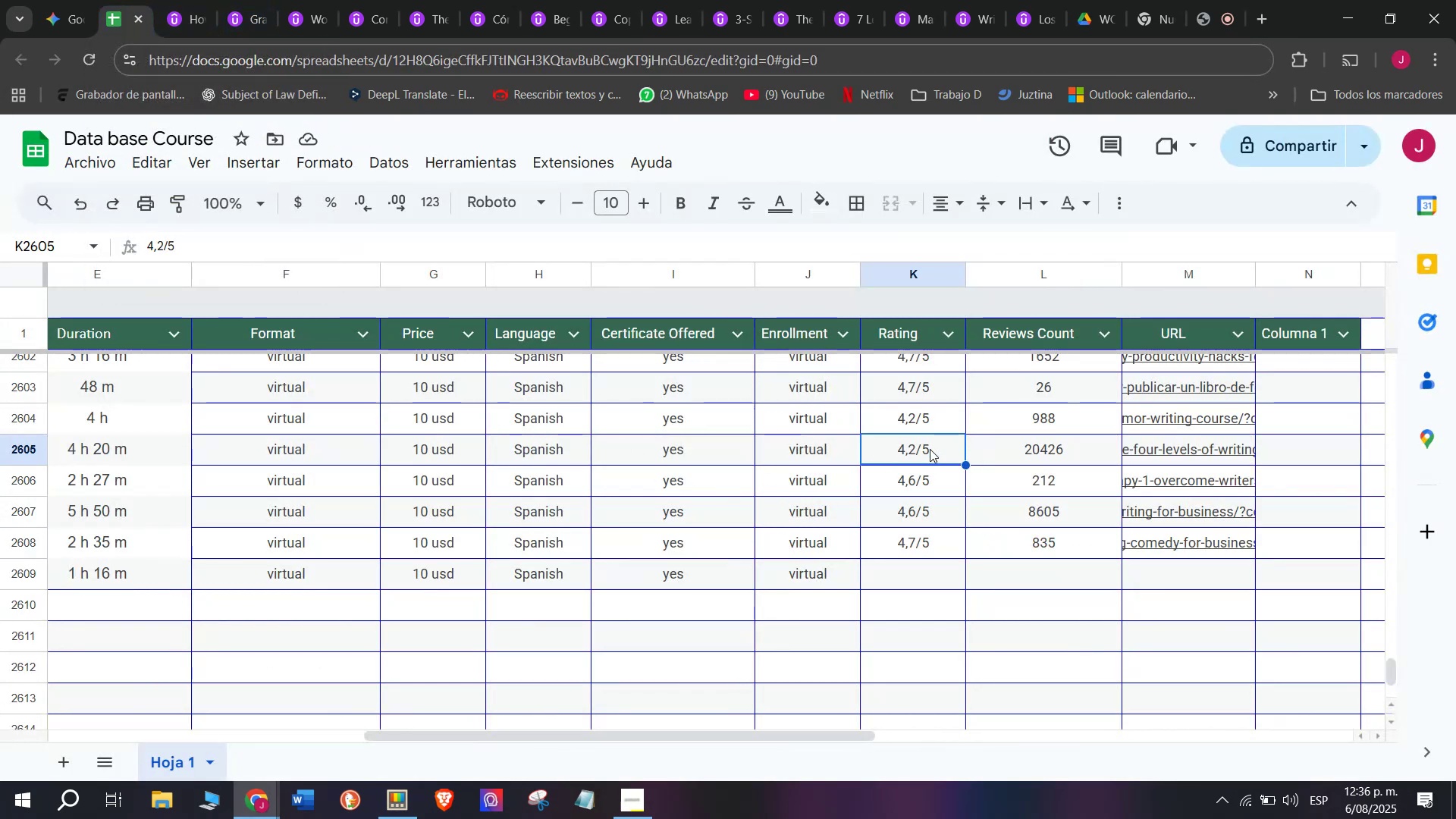 
key(Break)
 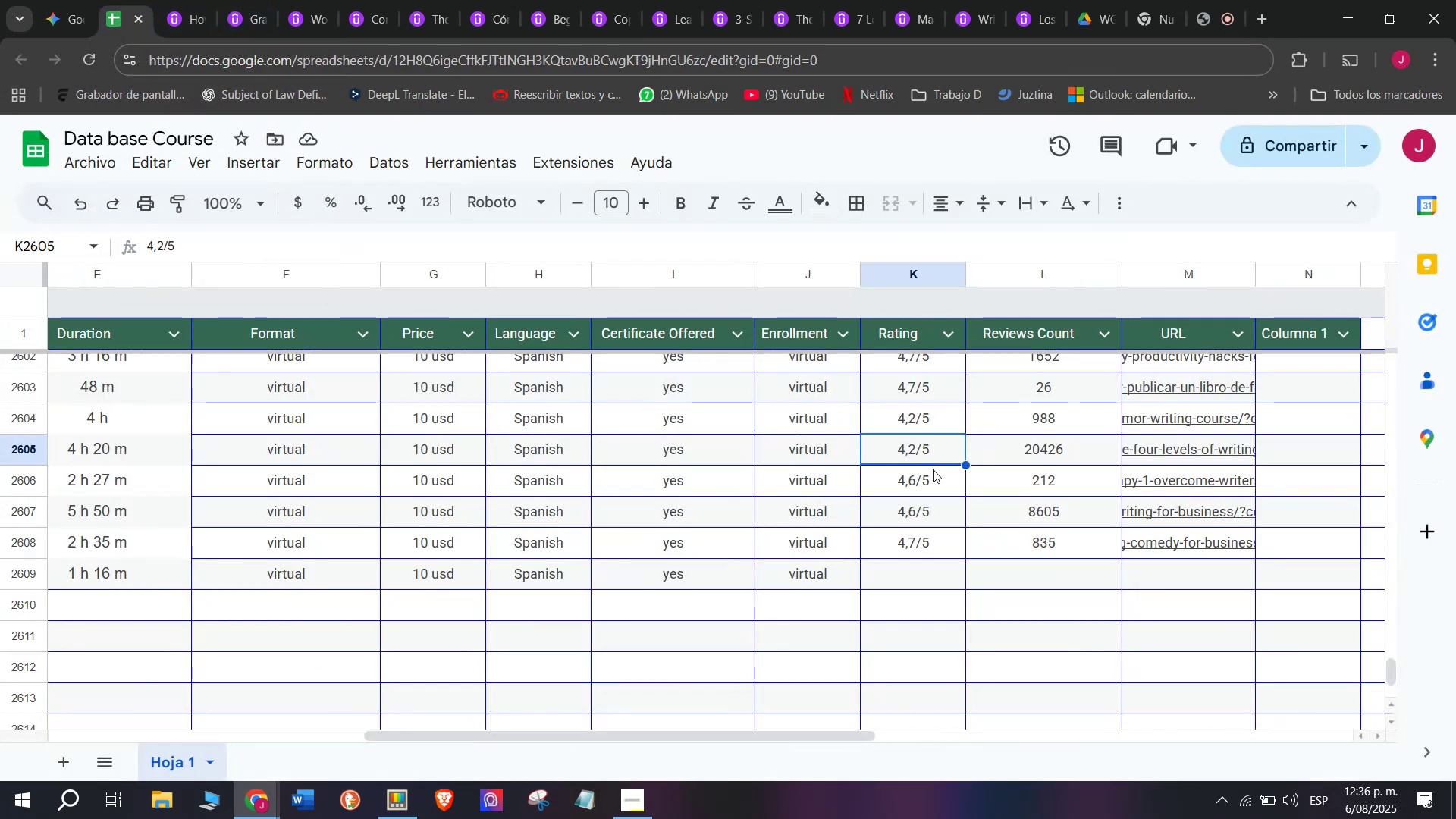 
key(Control+ControlLeft)
 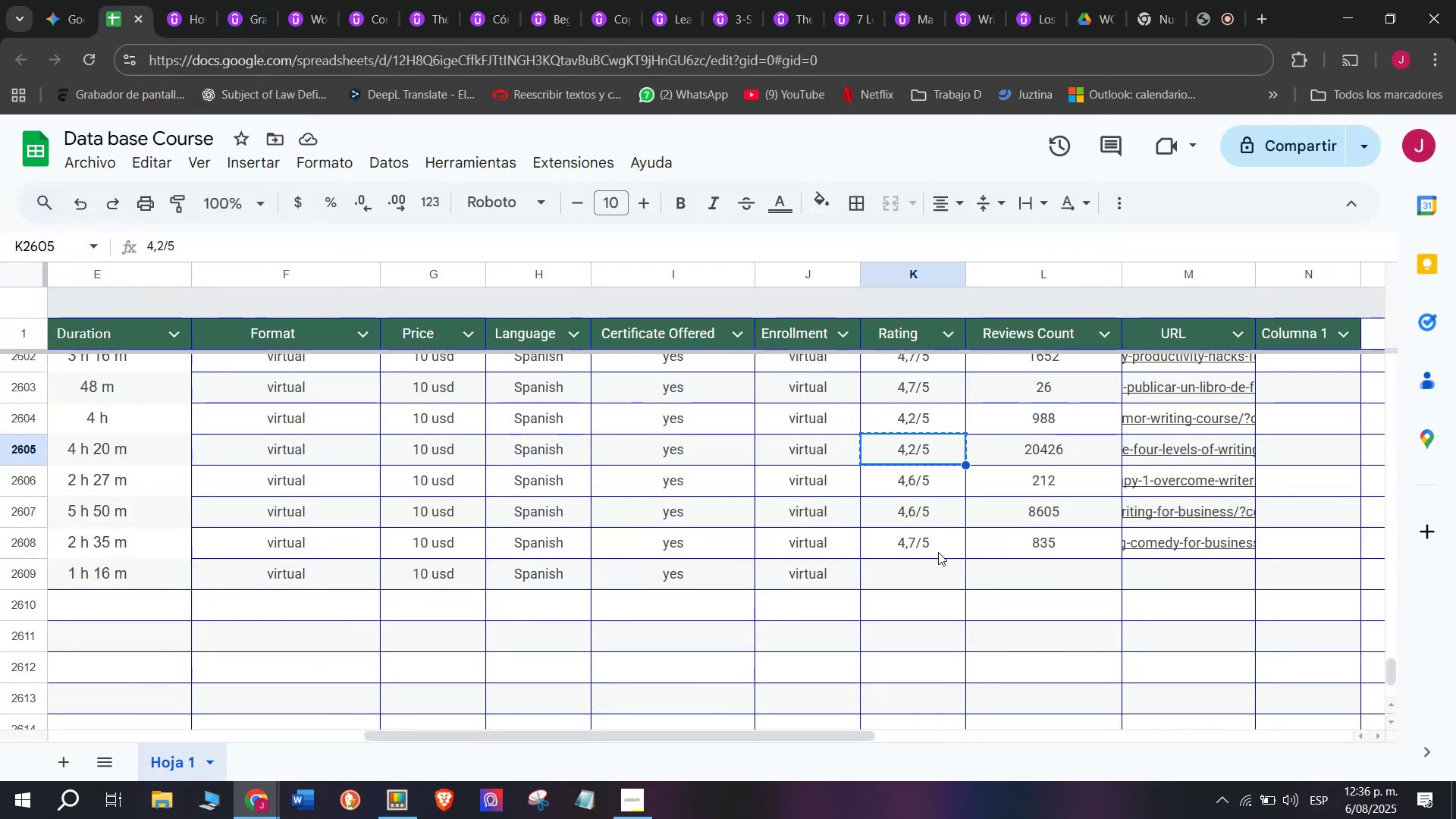 
key(Control+C)
 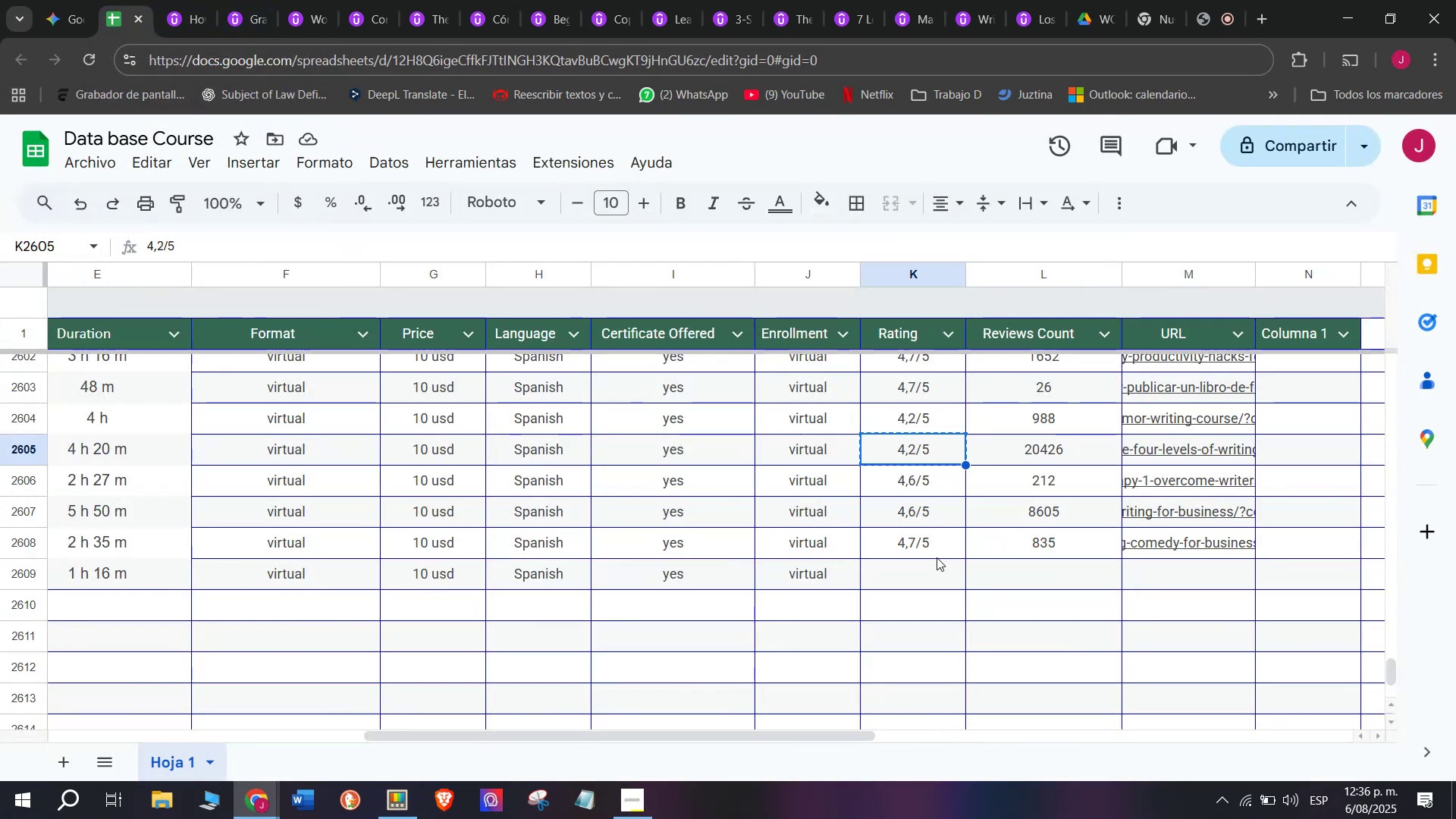 
left_click([937, 560])
 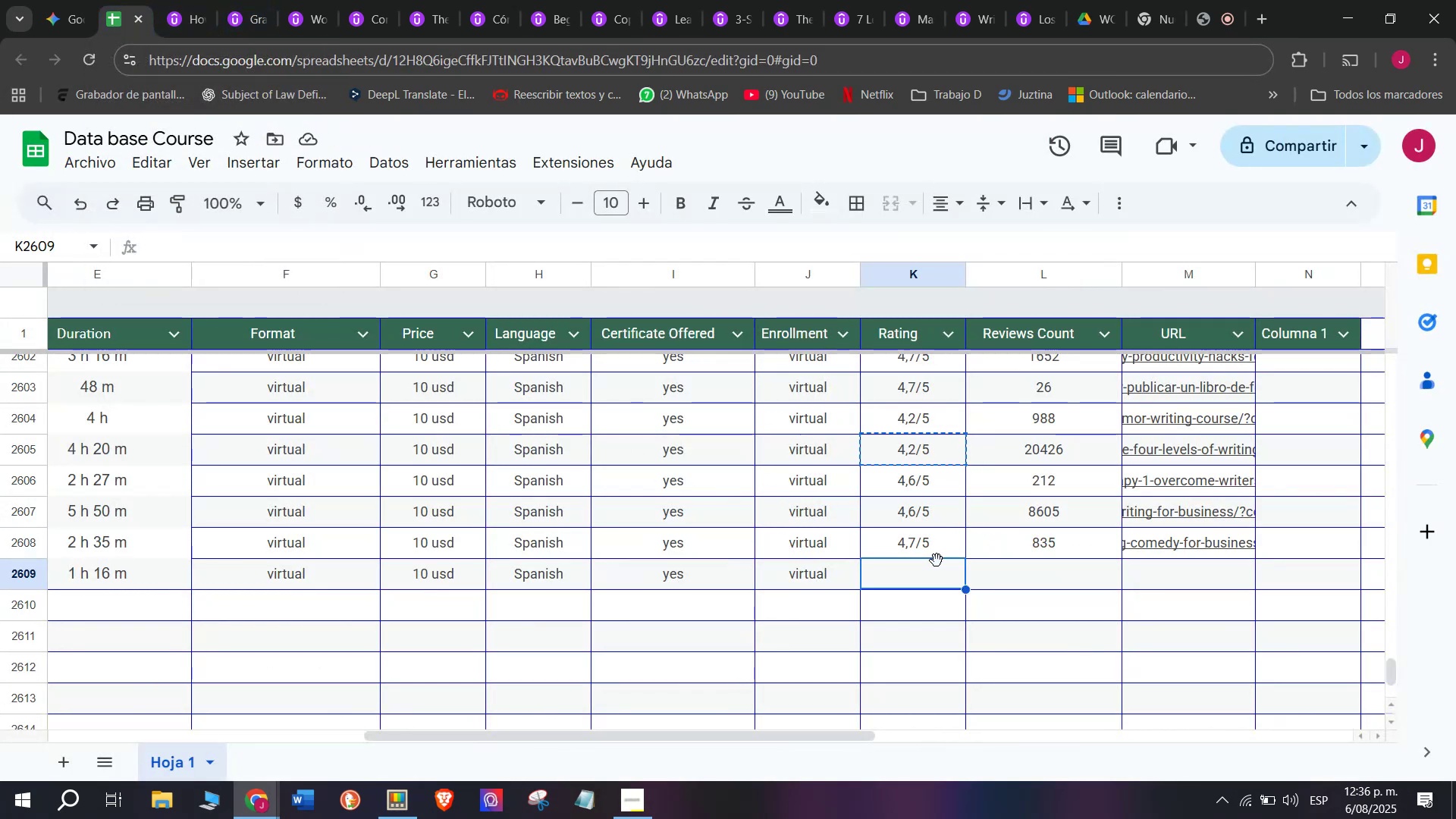 
key(Z)
 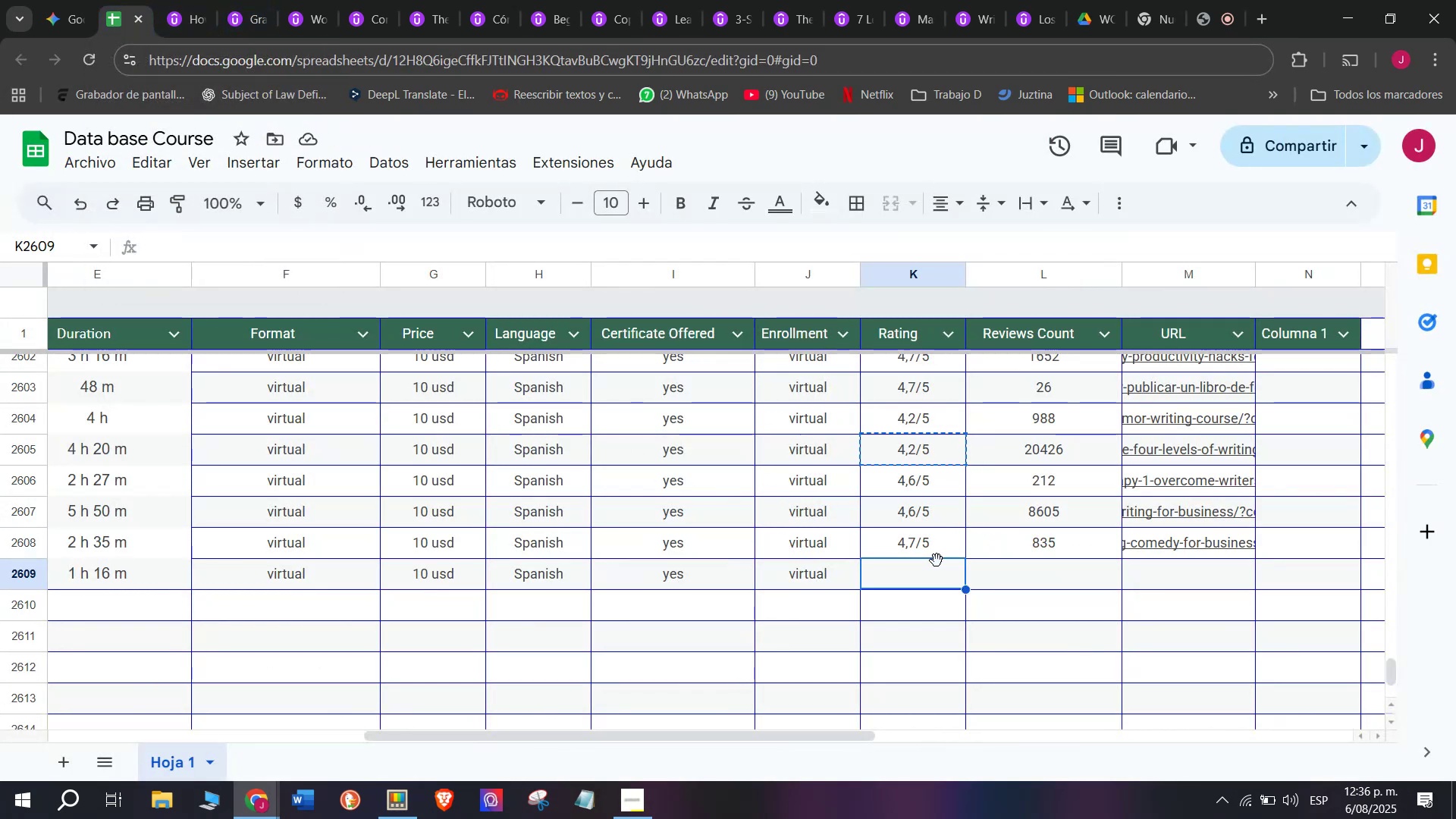 
key(Control+ControlLeft)
 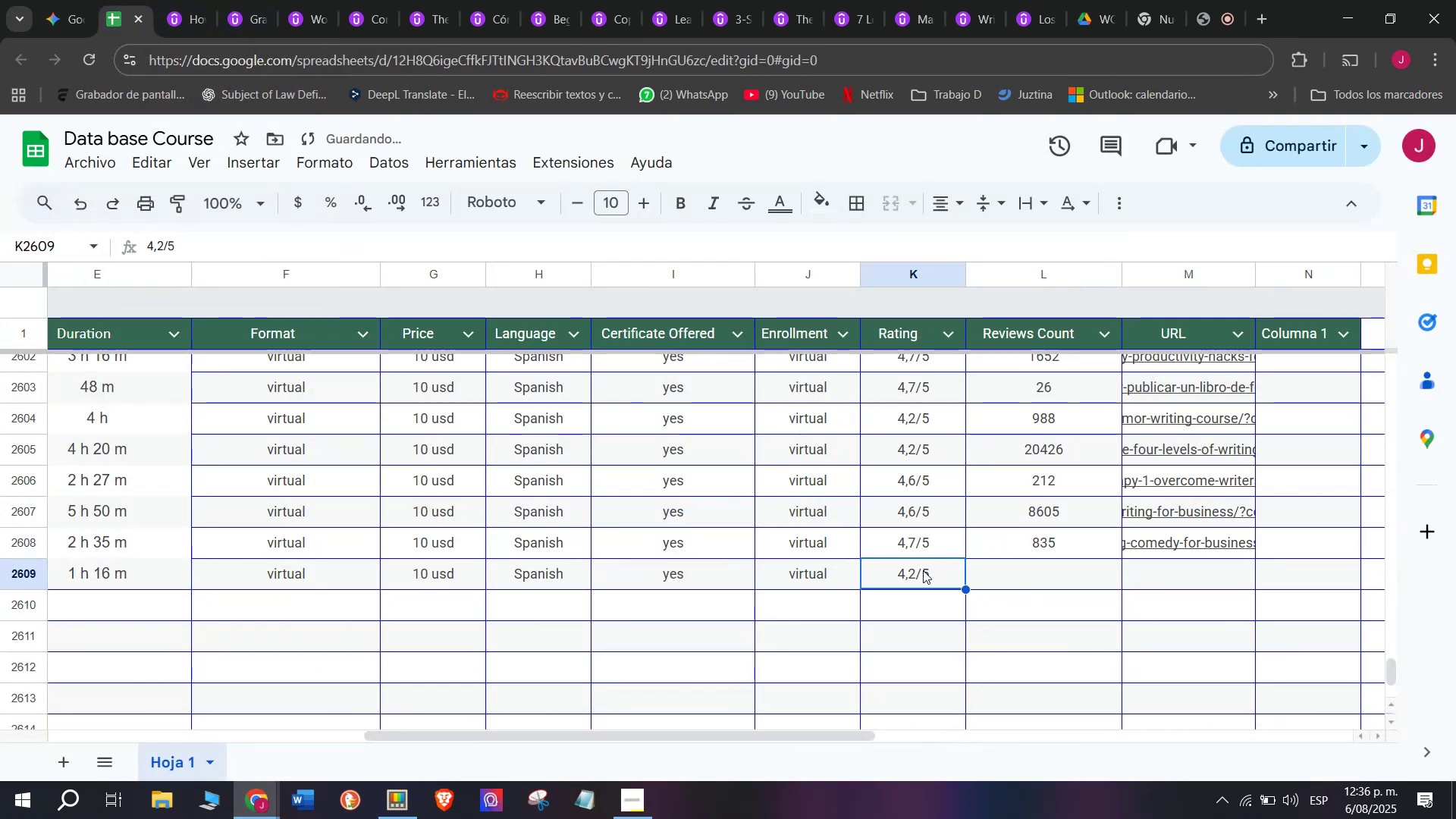 
key(Control+V)
 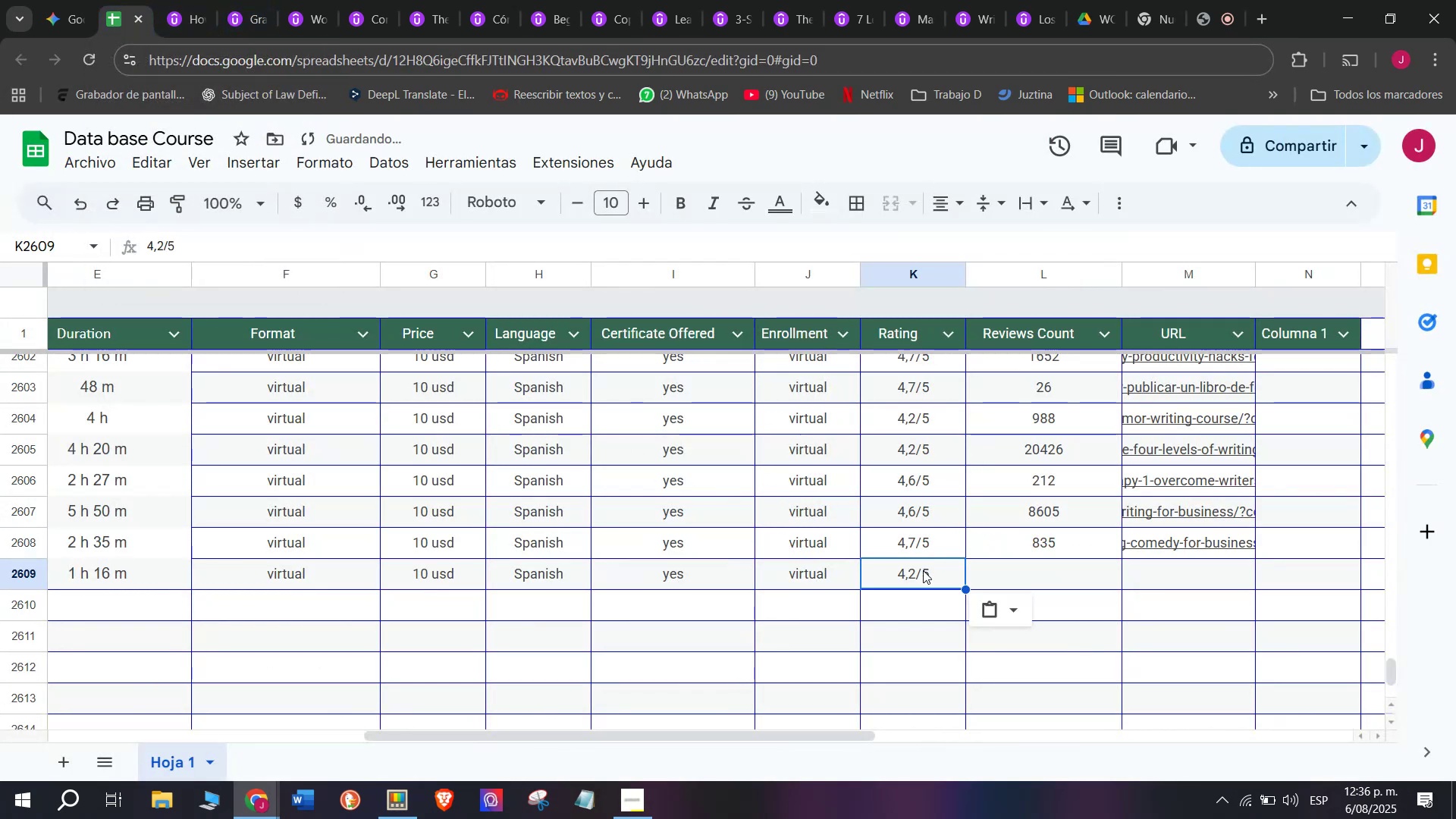 
double_click([923, 570])
 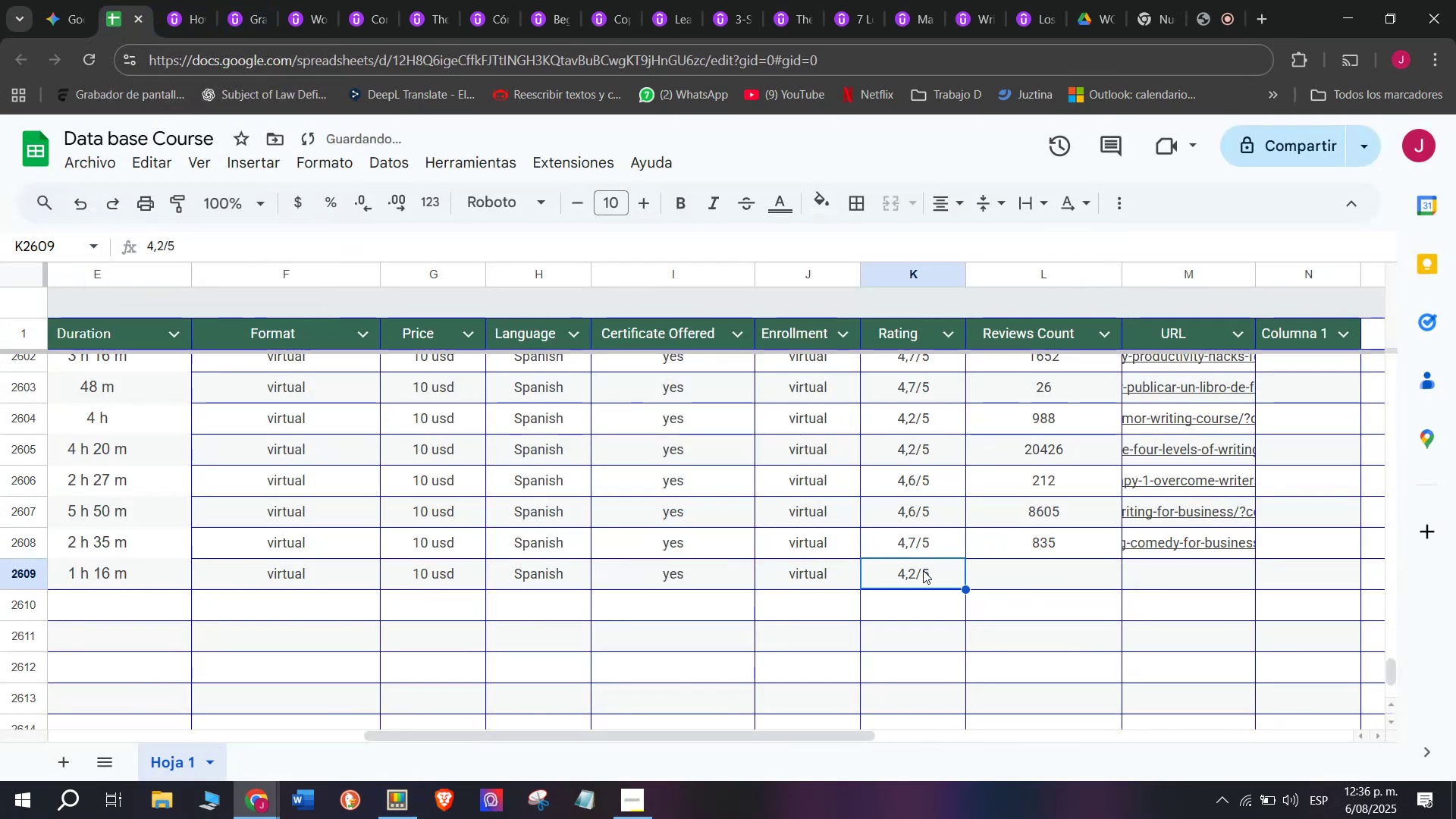 
triple_click([923, 570])
 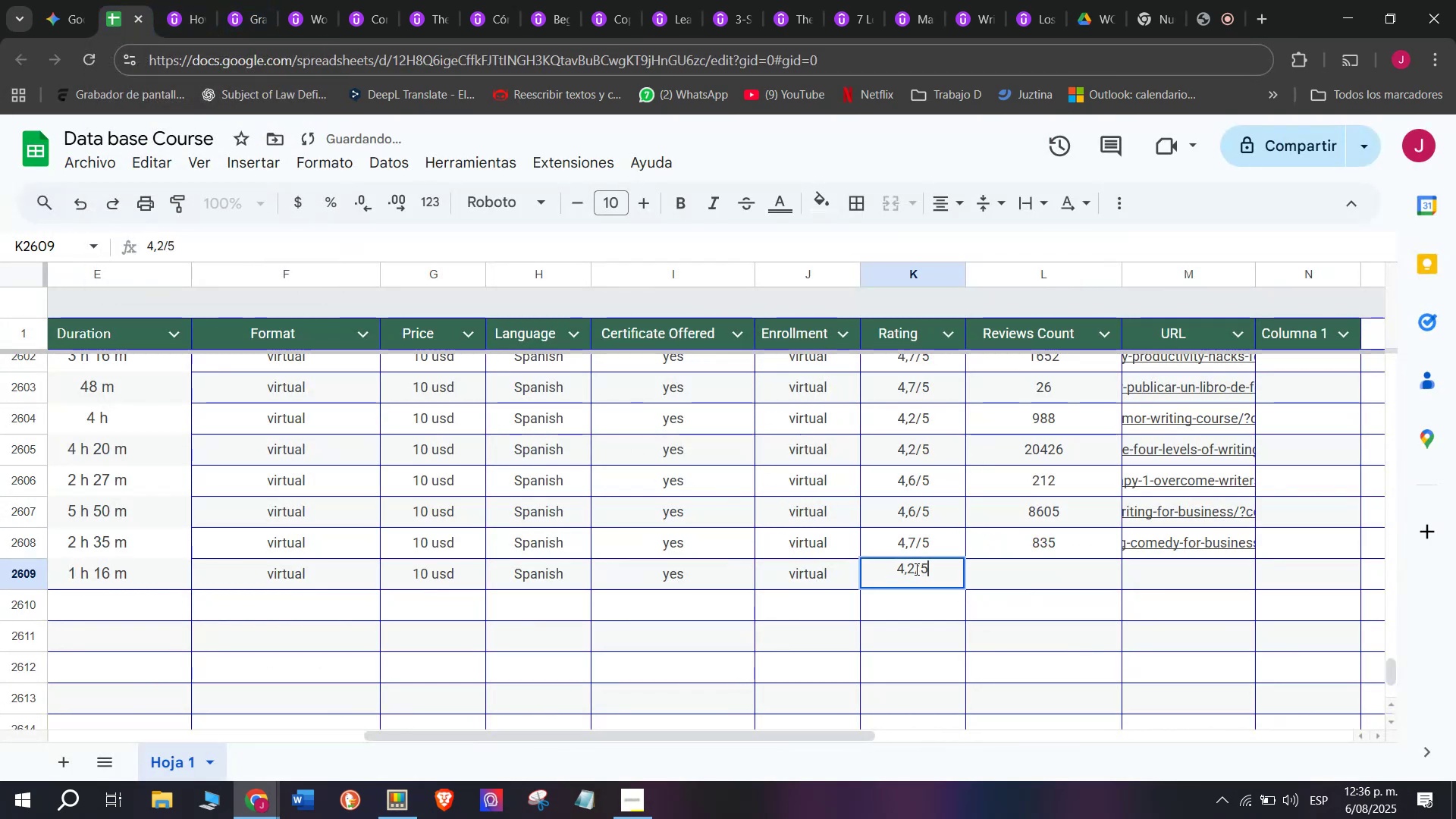 
left_click([915, 569])
 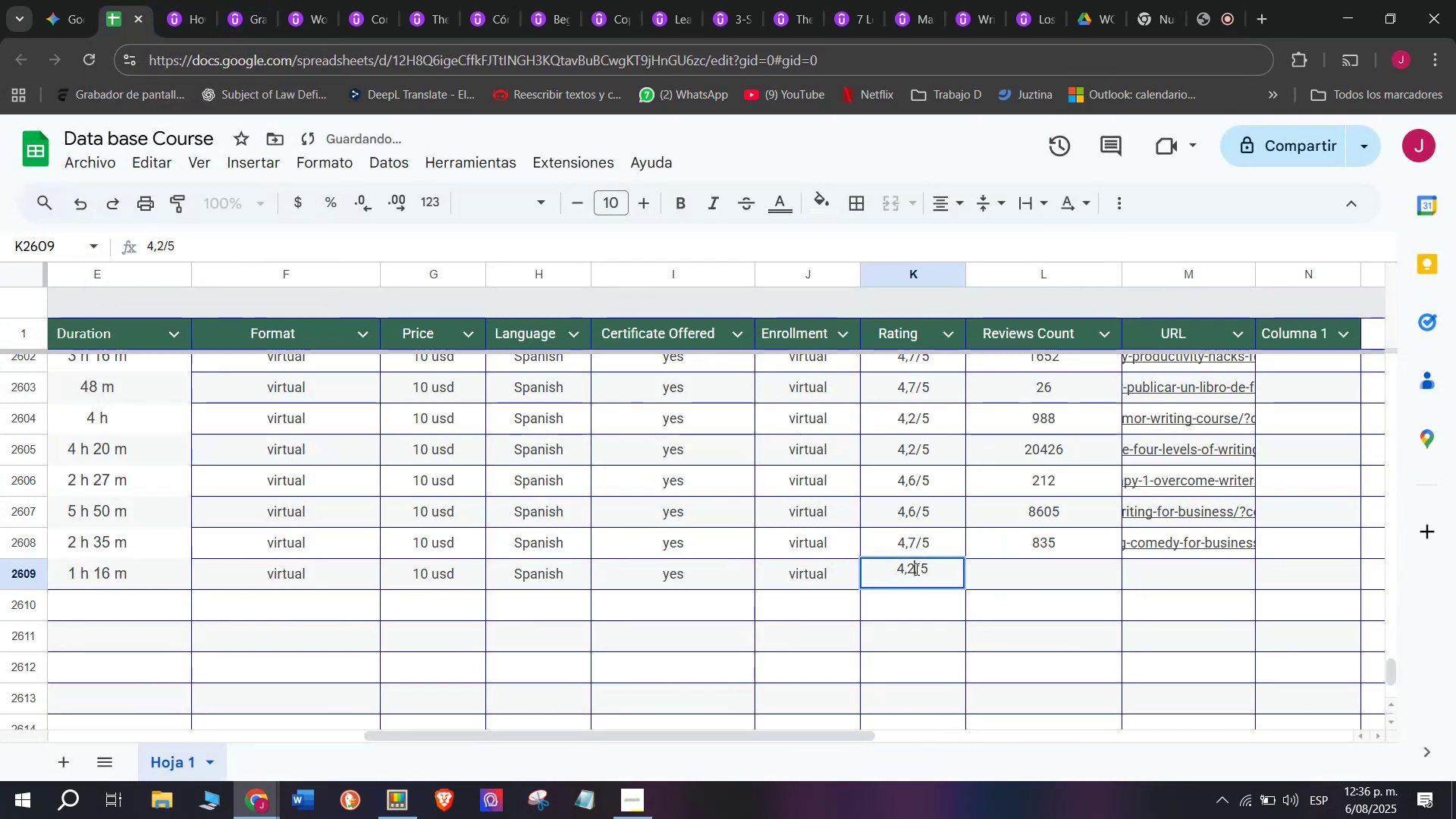 
key(Q)
 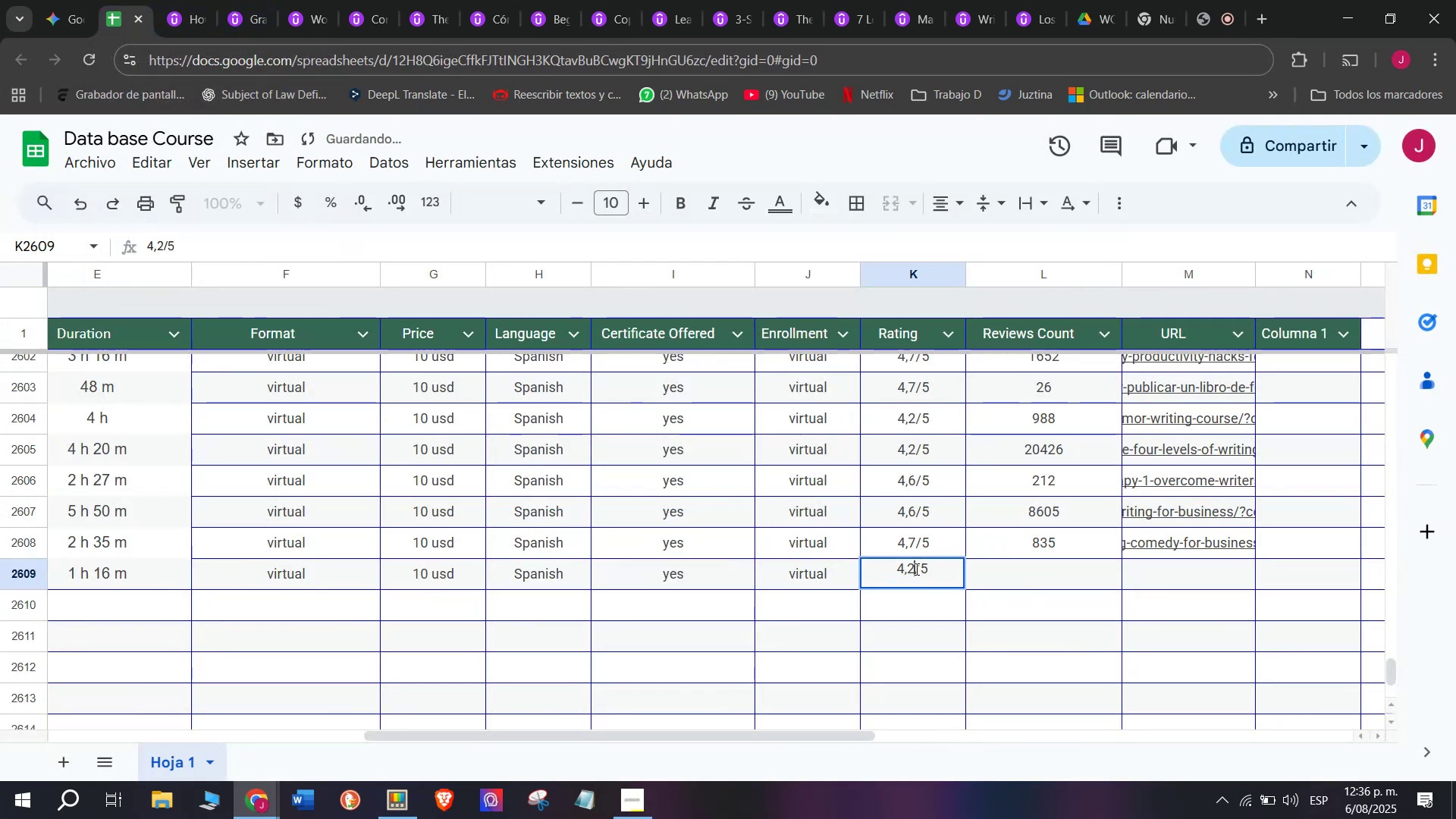 
key(Backspace)
 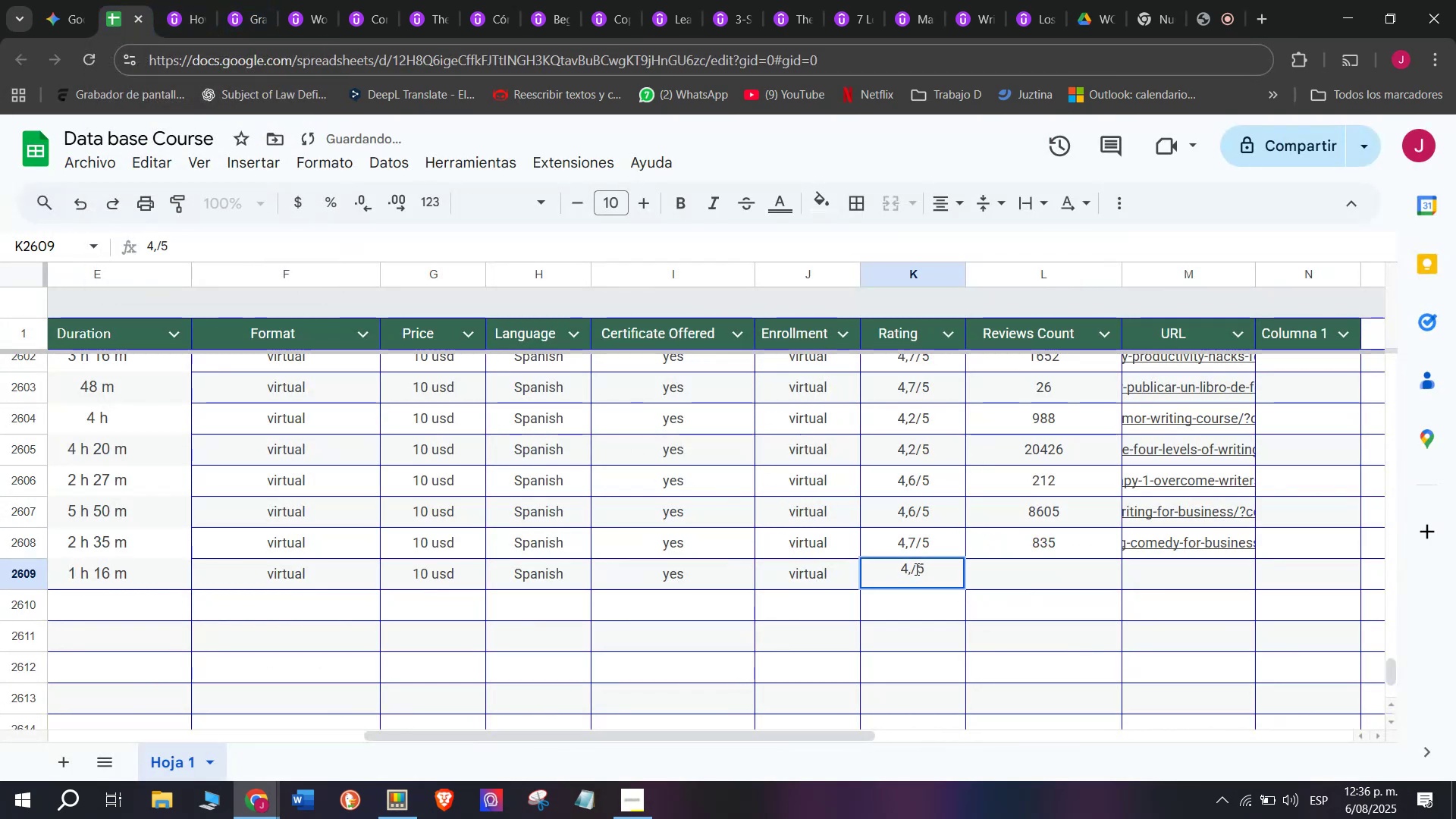 
key(3)
 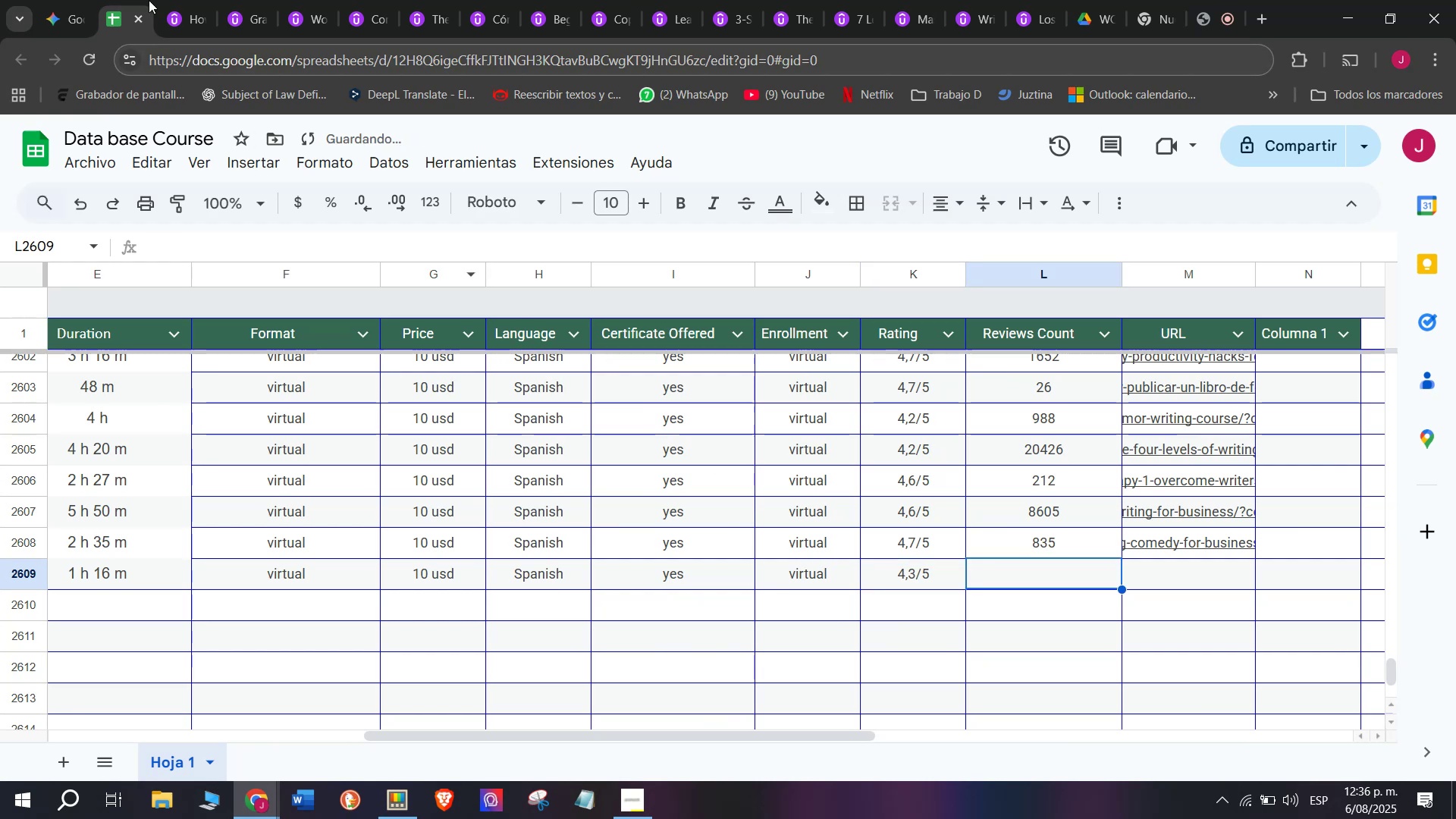 
left_click([164, 0])
 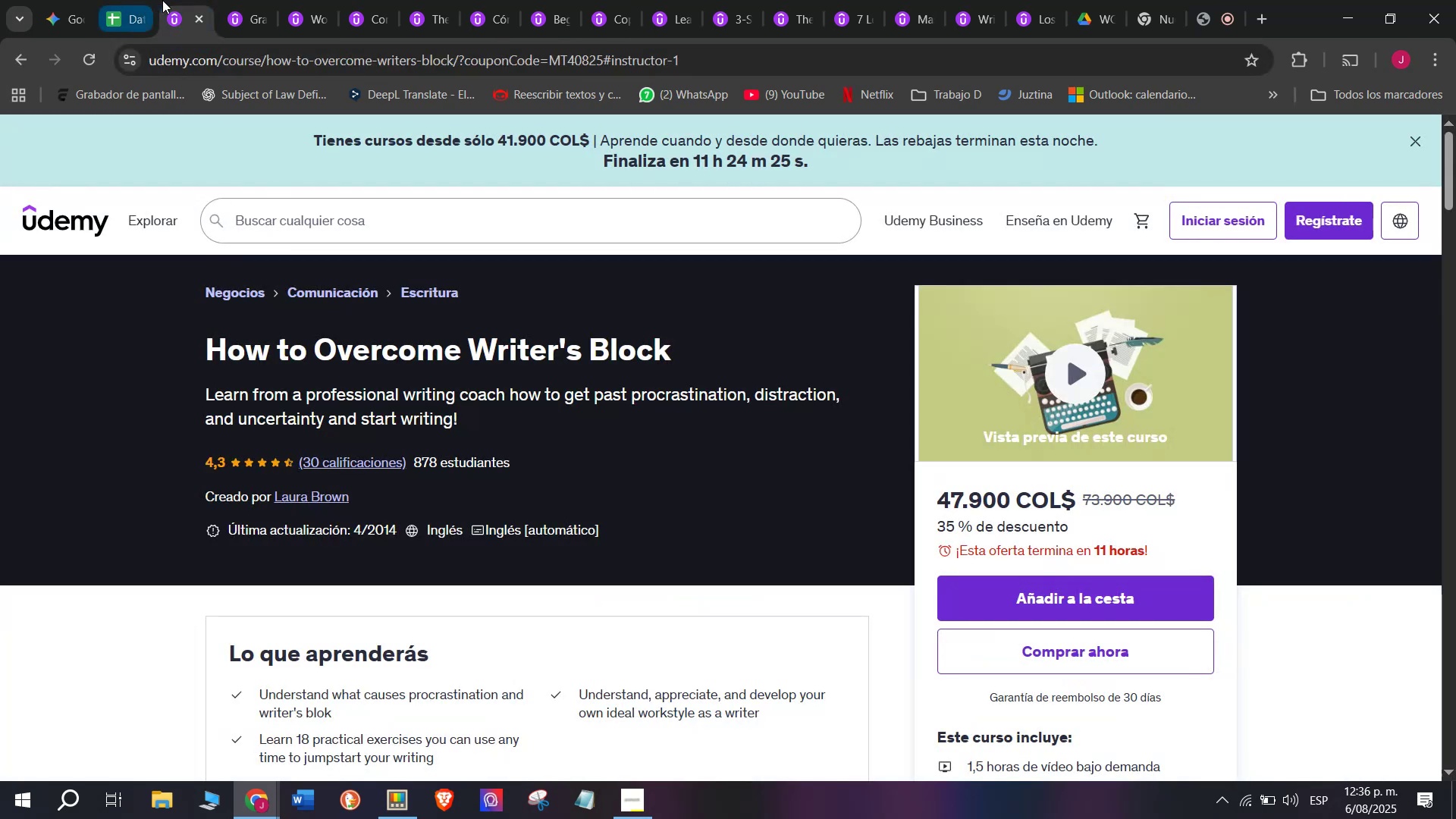 
left_click([146, 0])
 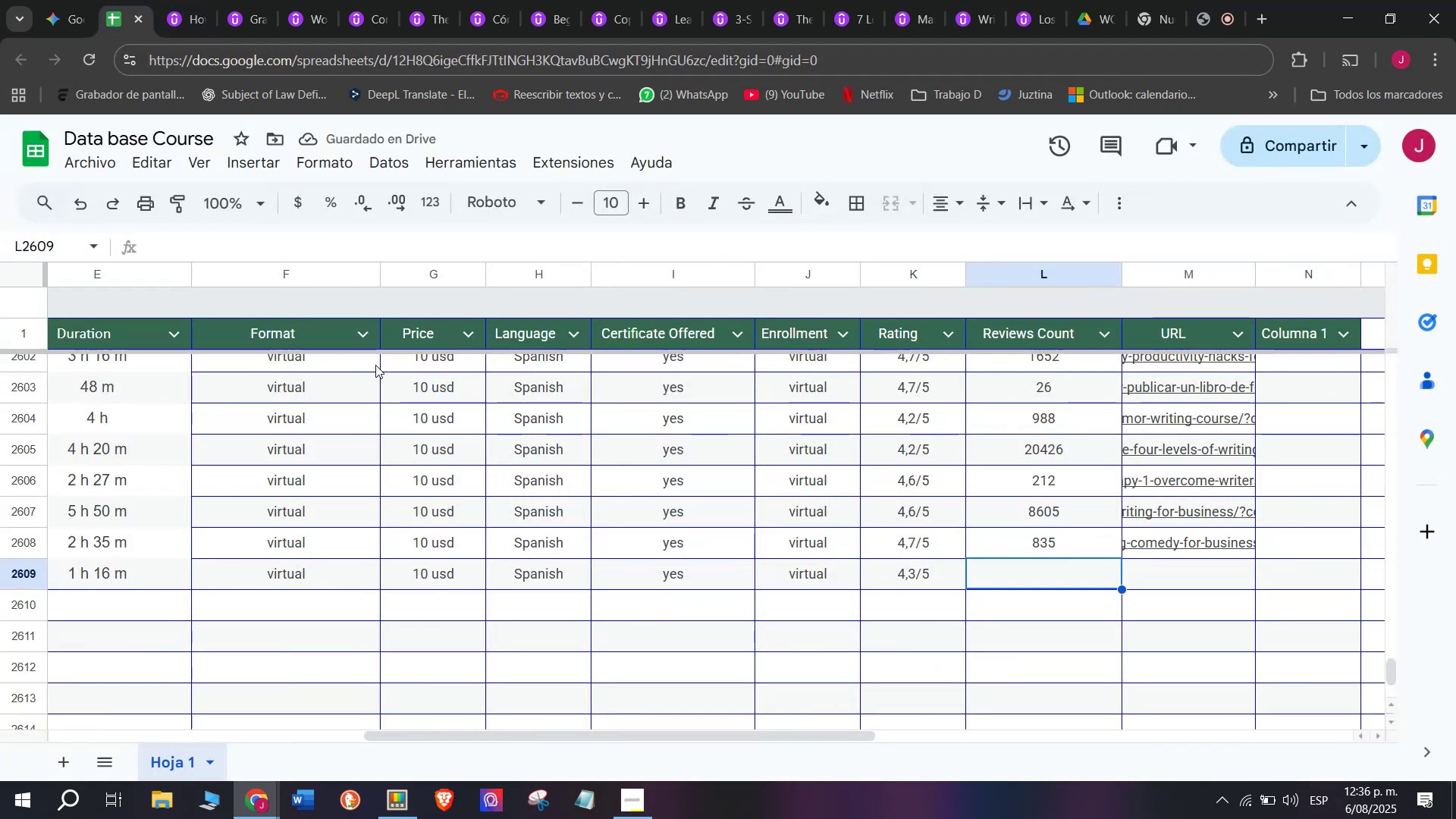 
type(30)
 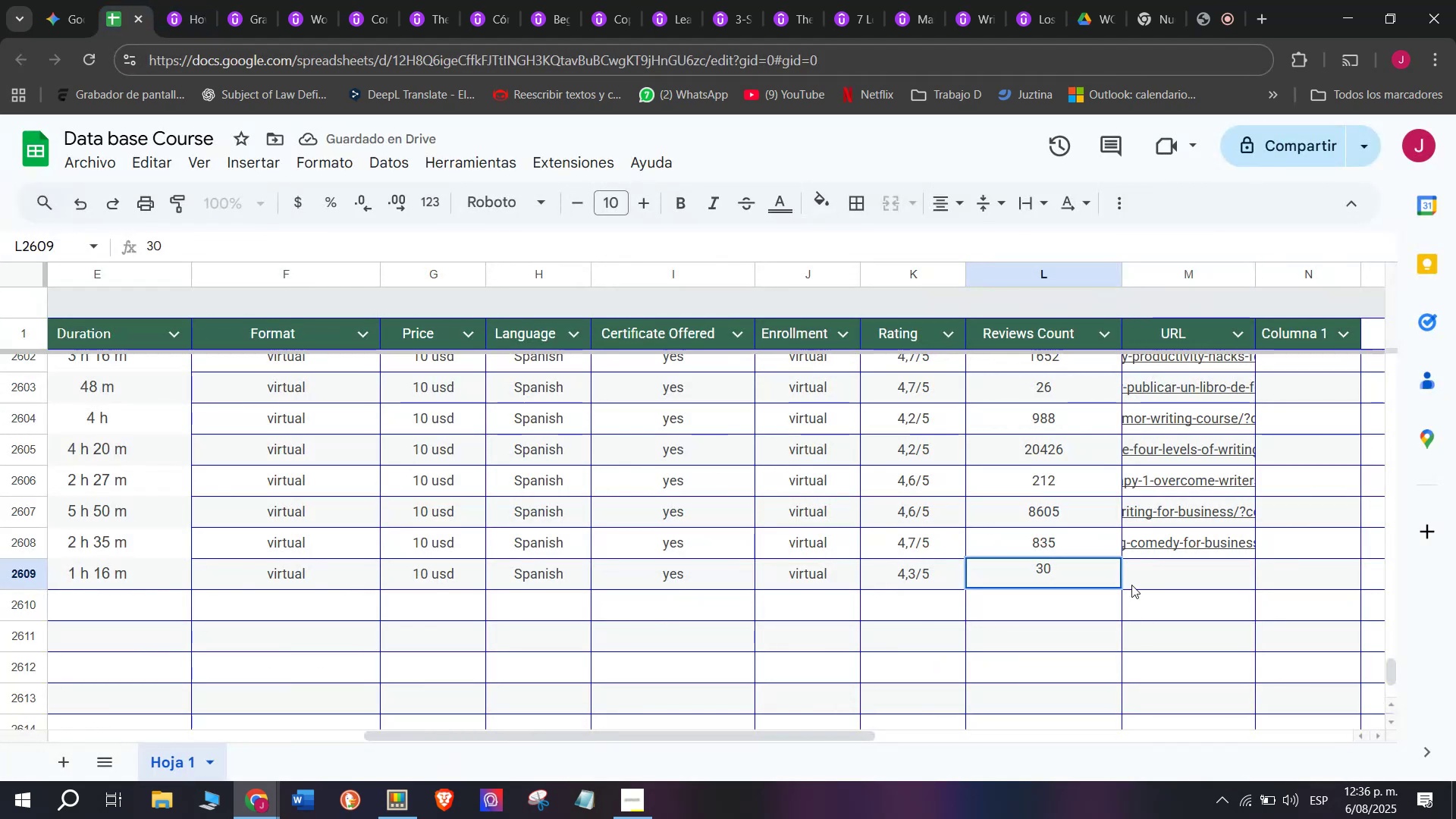 
left_click([1156, 579])
 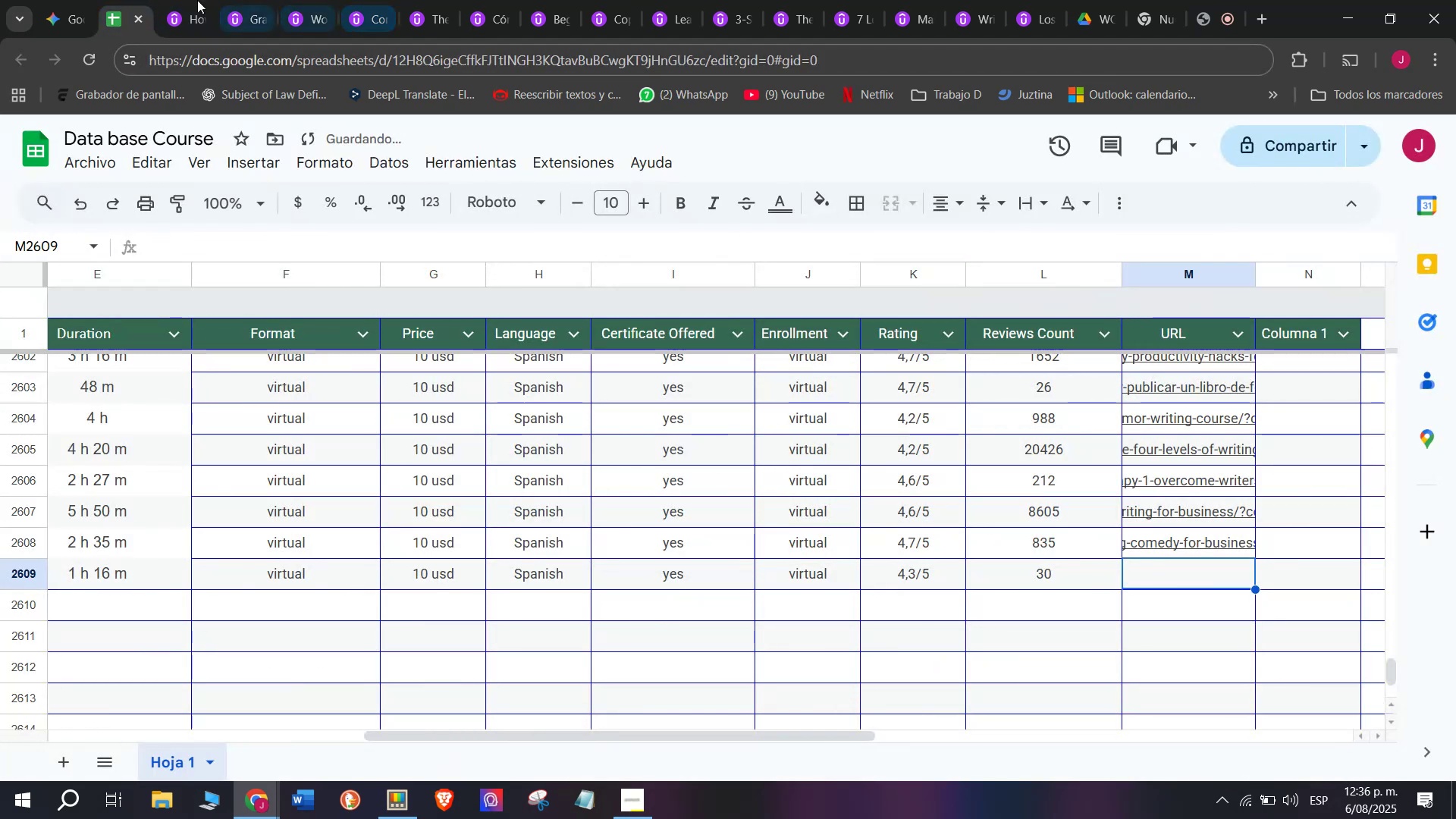 
left_click([161, 0])
 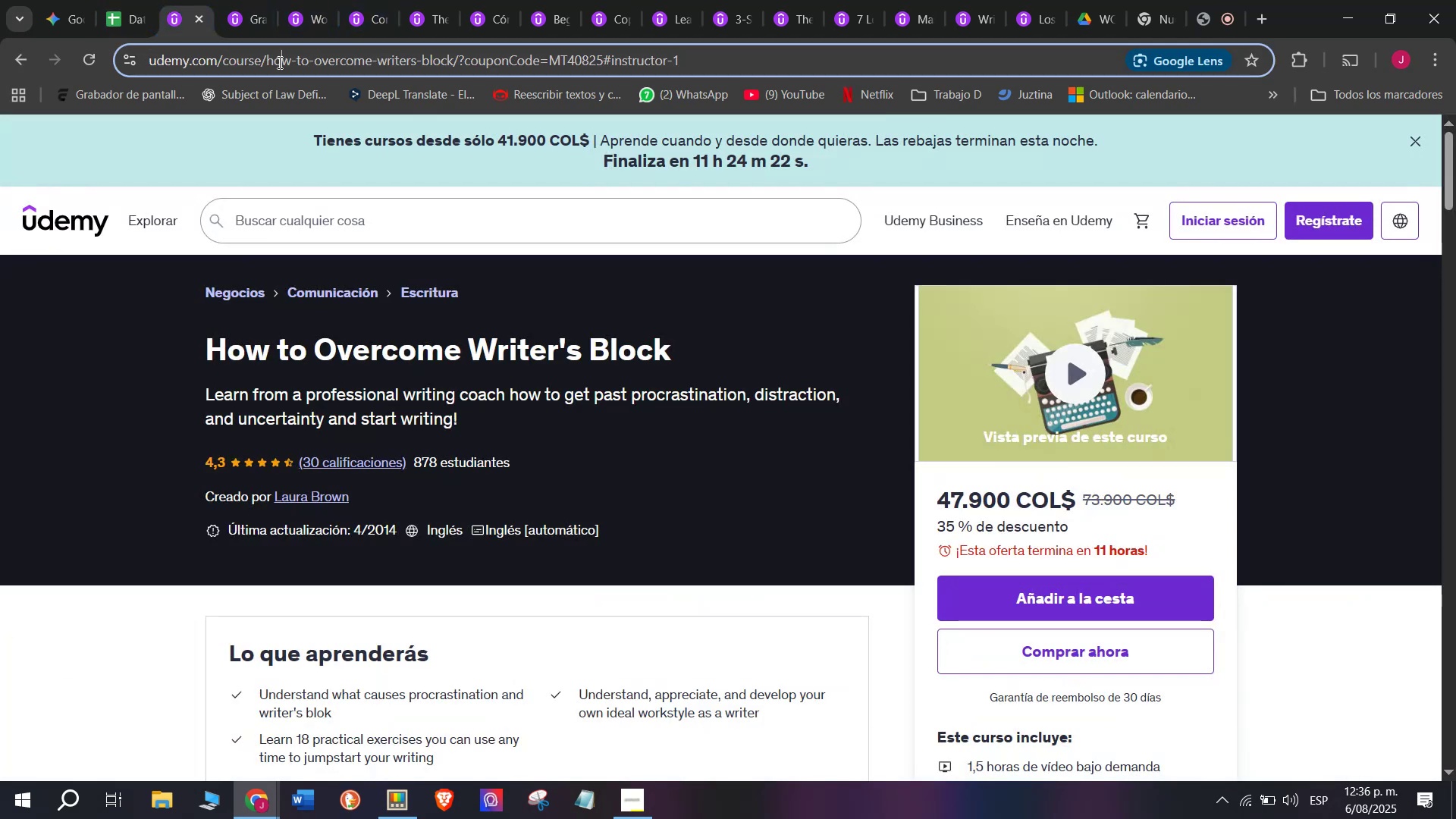 
double_click([278, 62])
 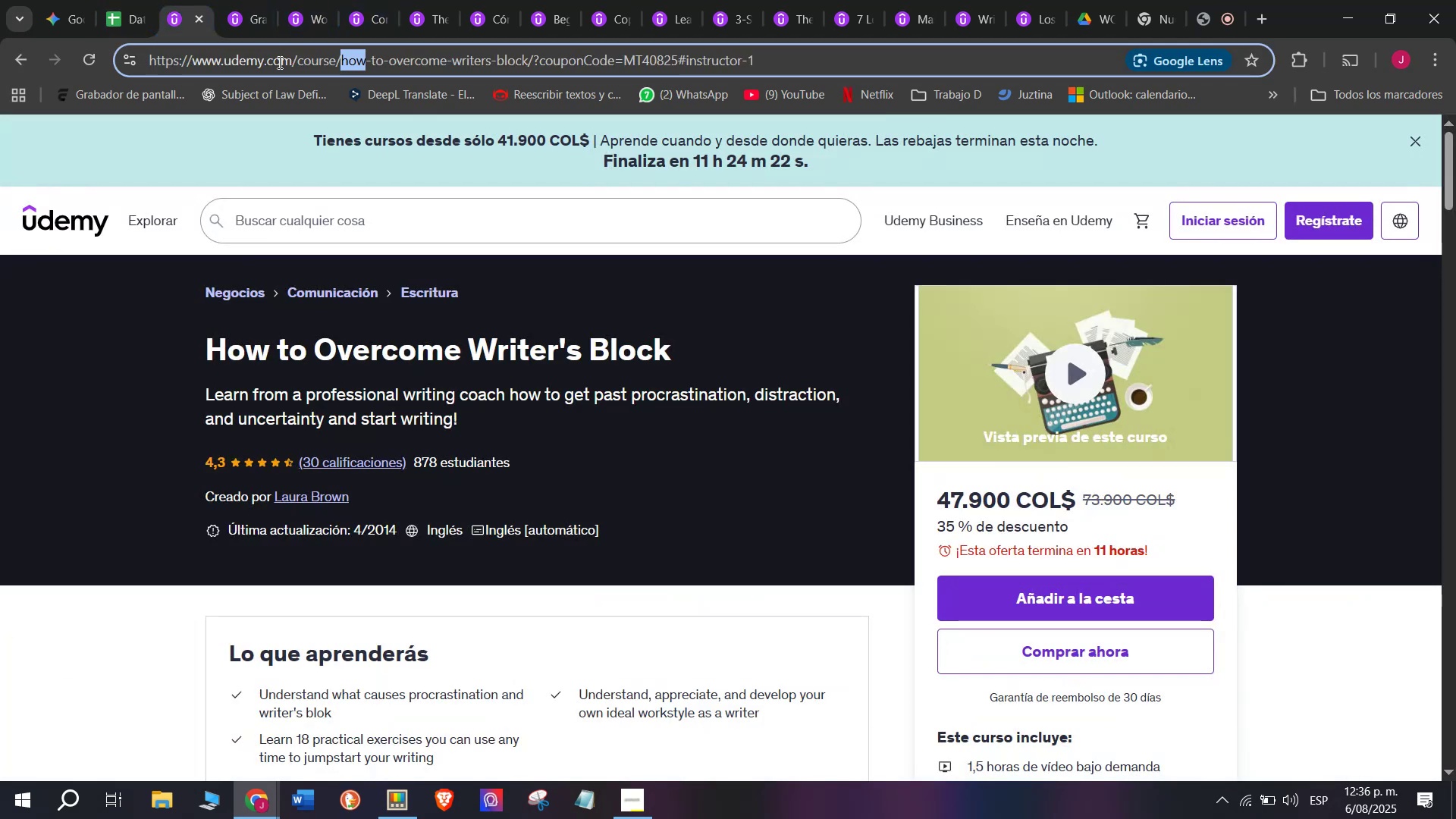 
triple_click([278, 62])
 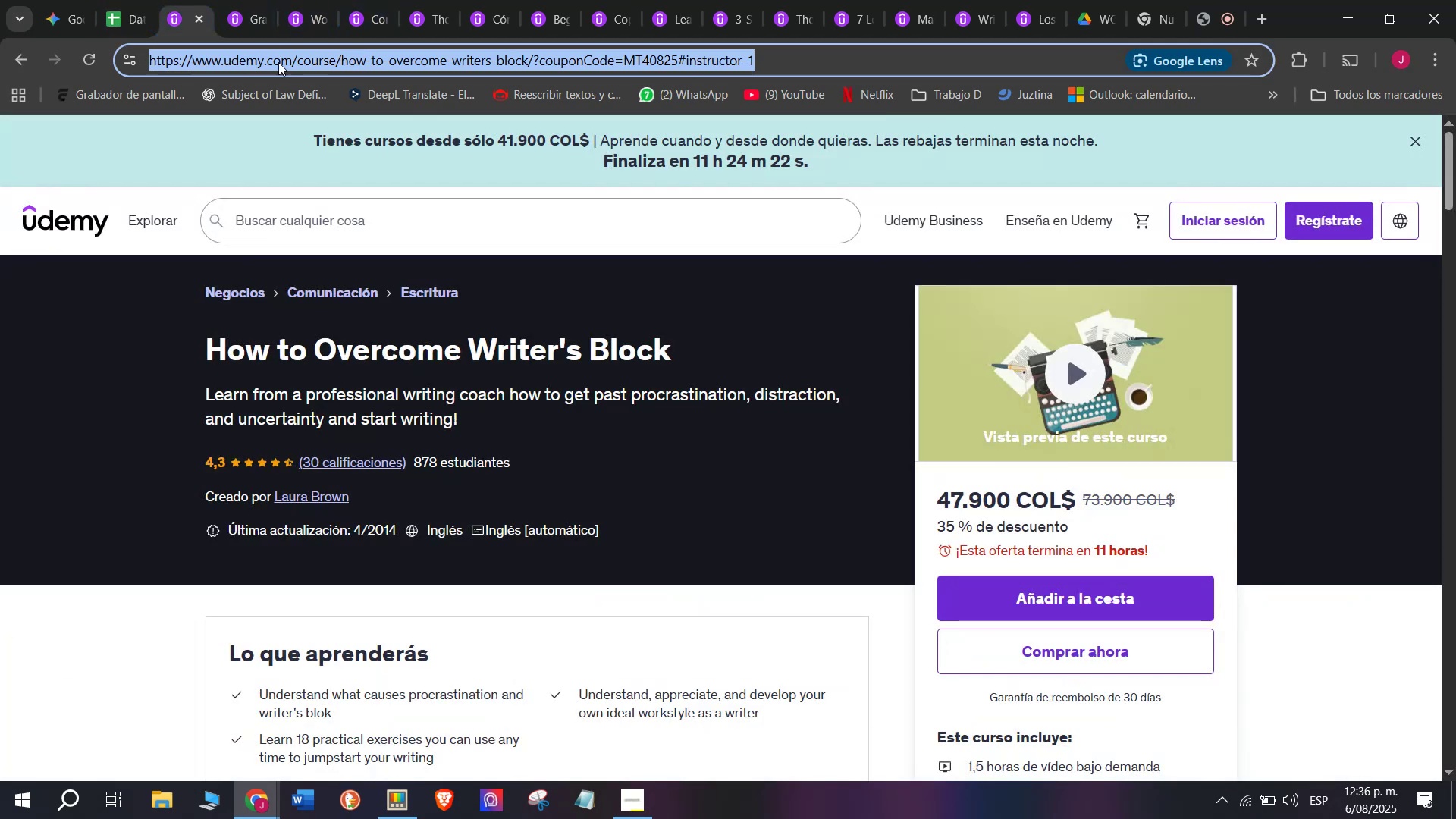 
key(Control+ControlLeft)
 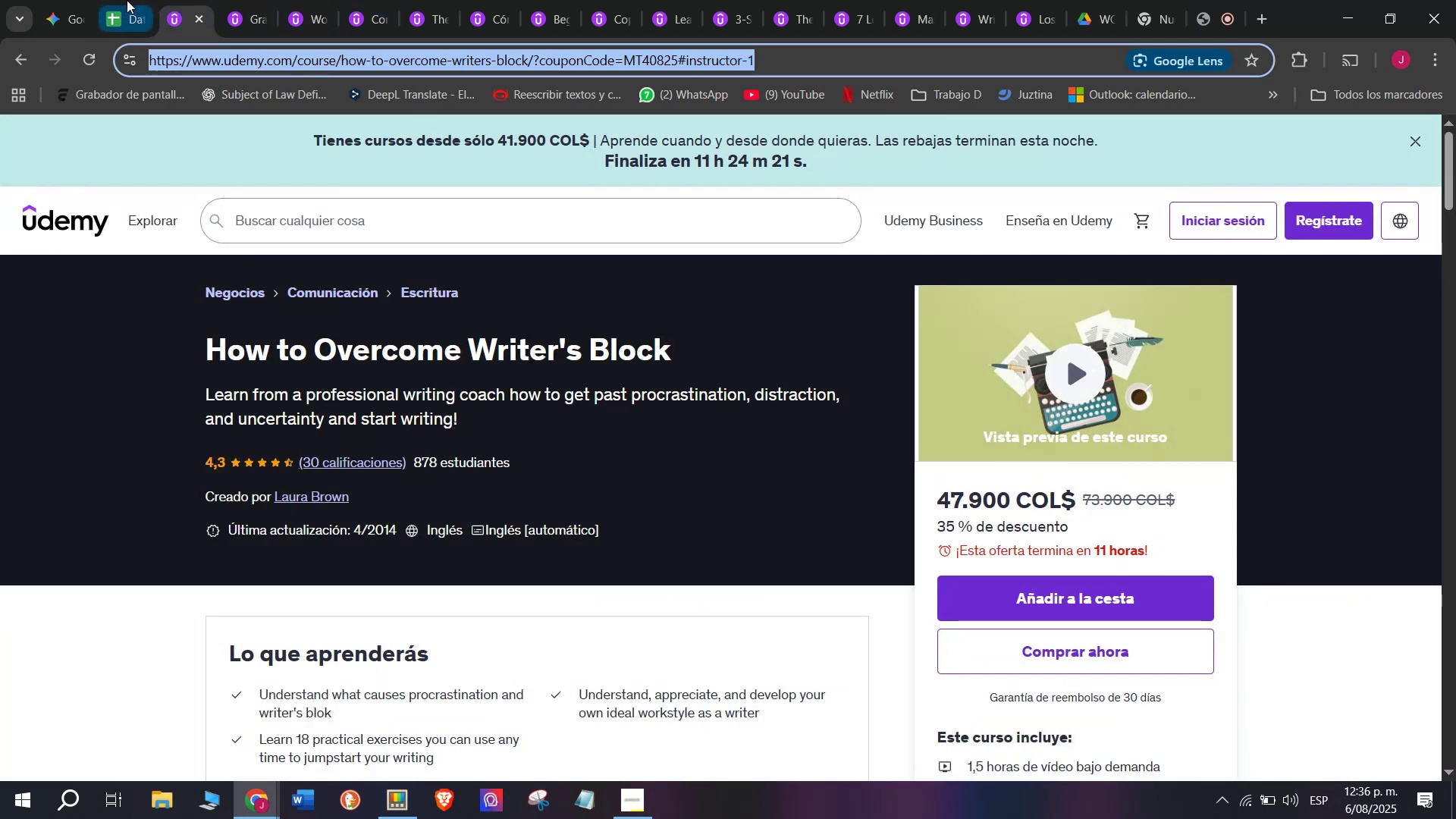 
key(Break)
 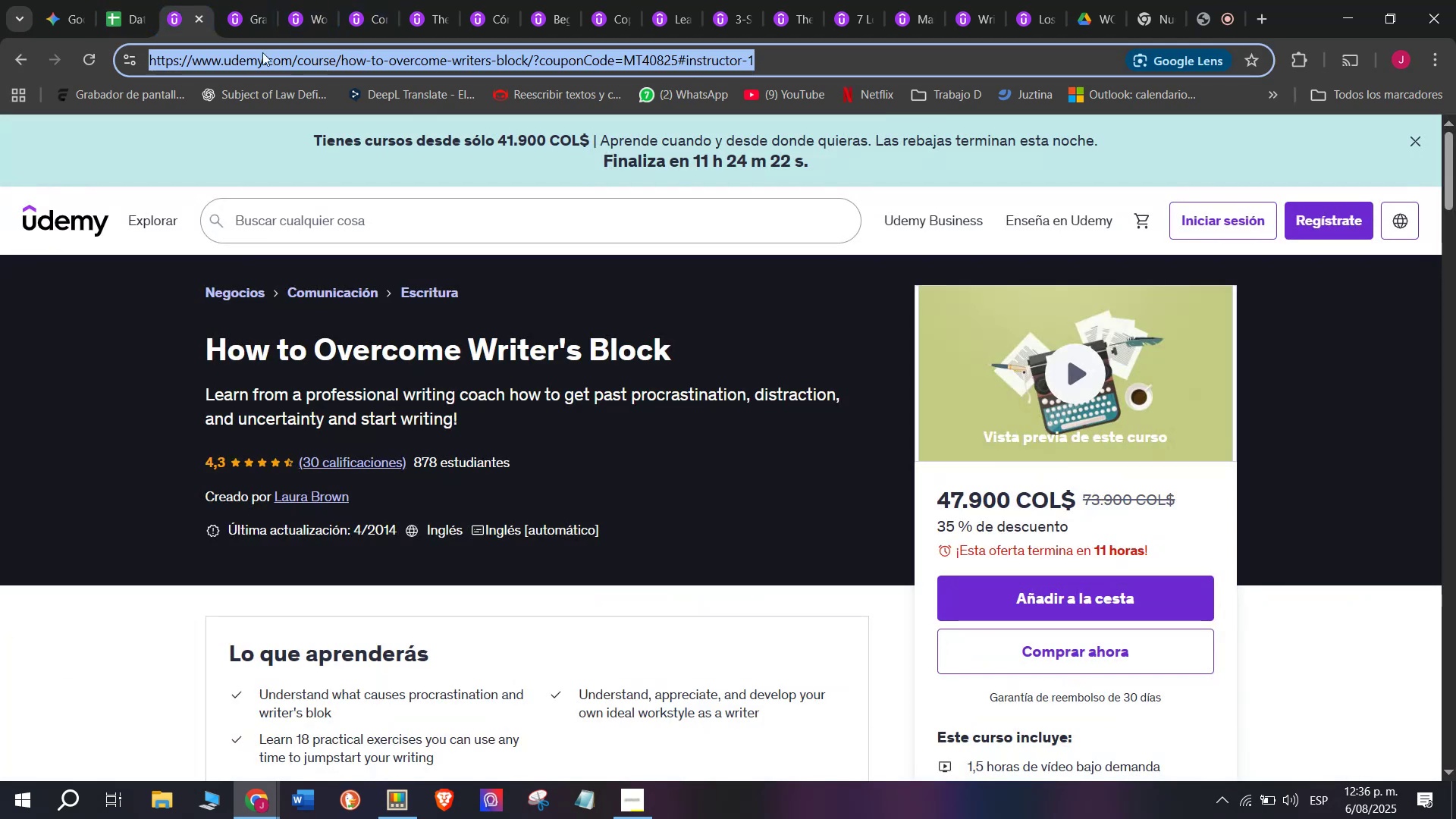 
key(Control+C)
 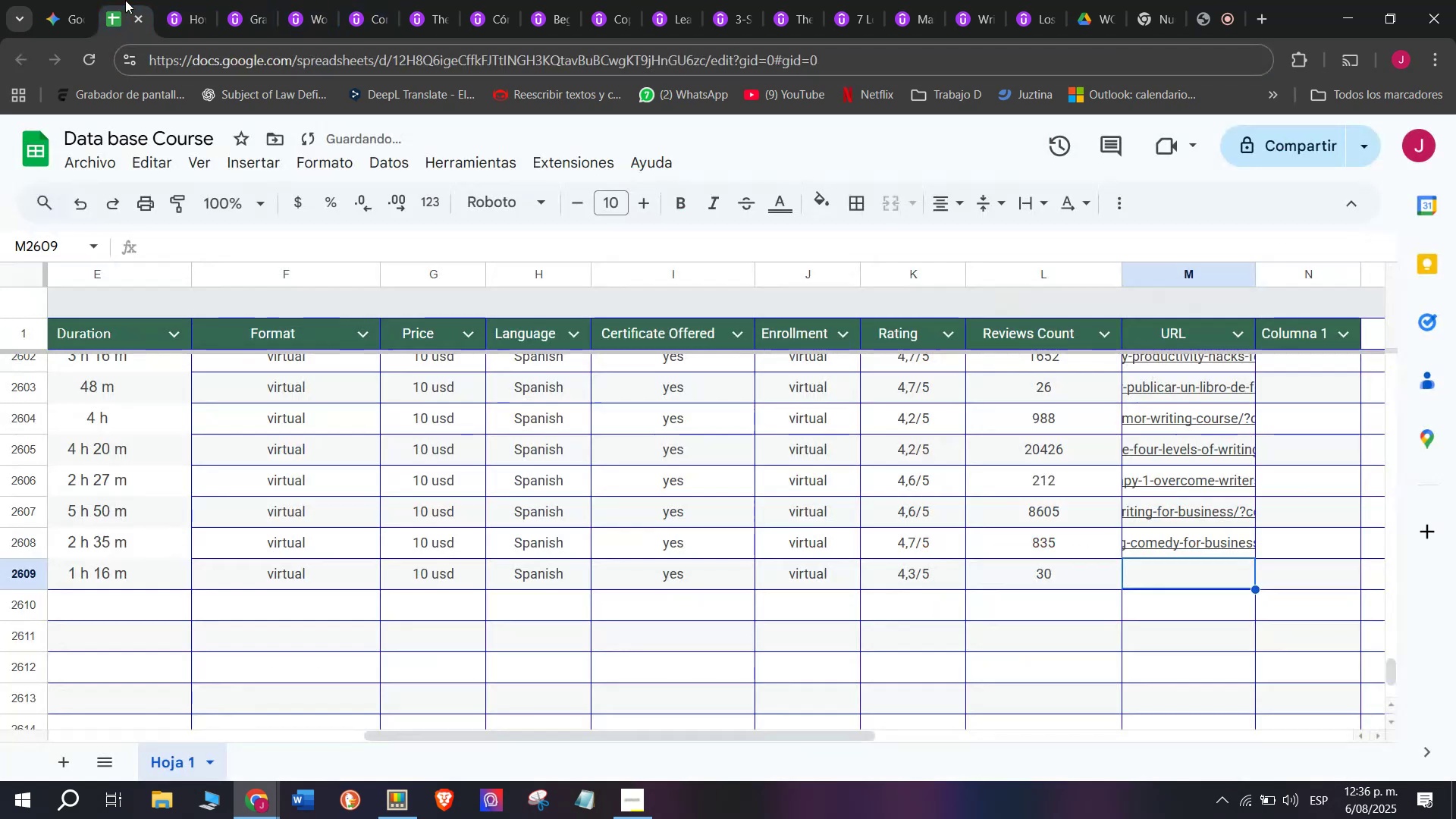 
key(Control+ControlLeft)
 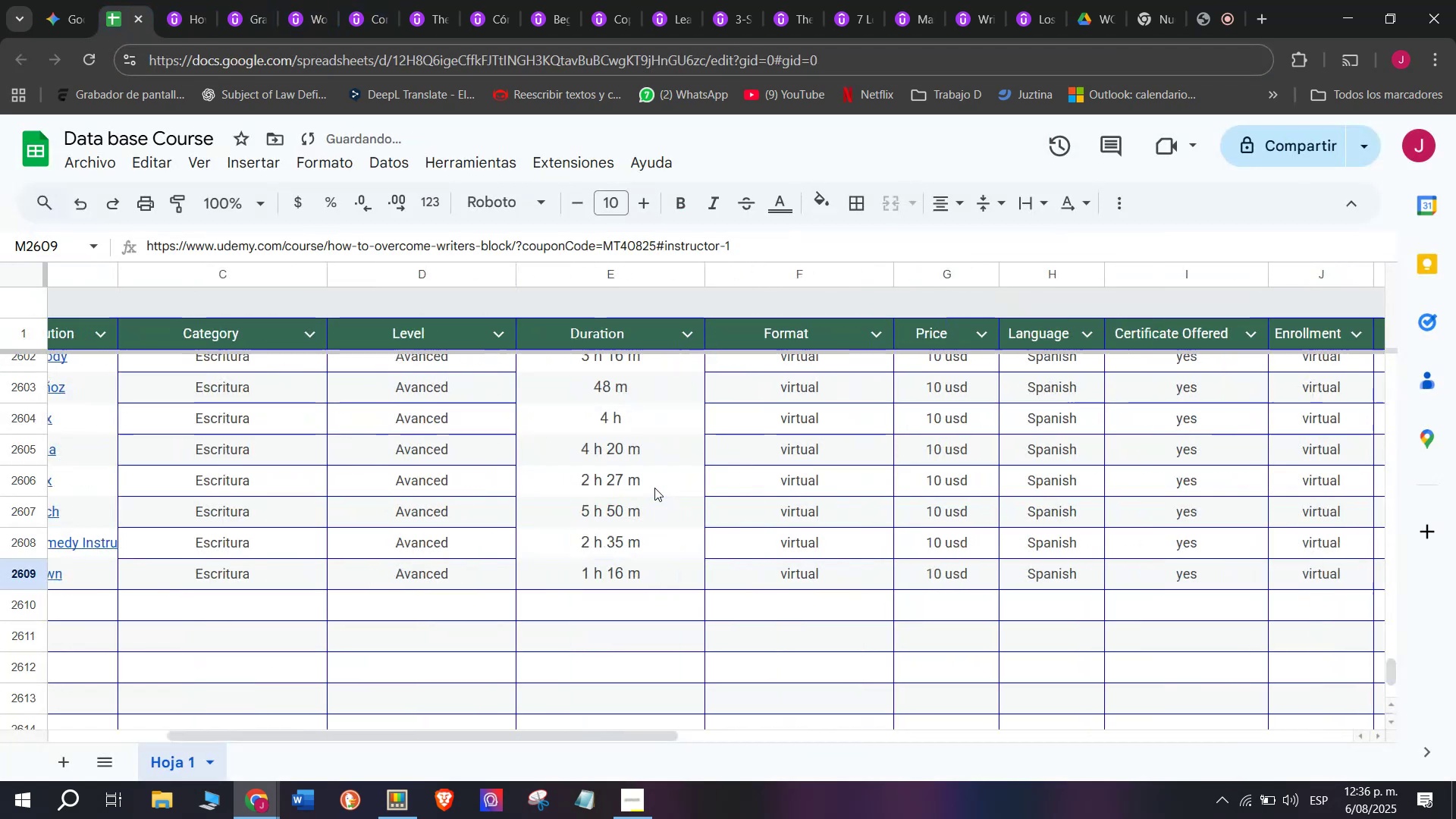 
key(Z)
 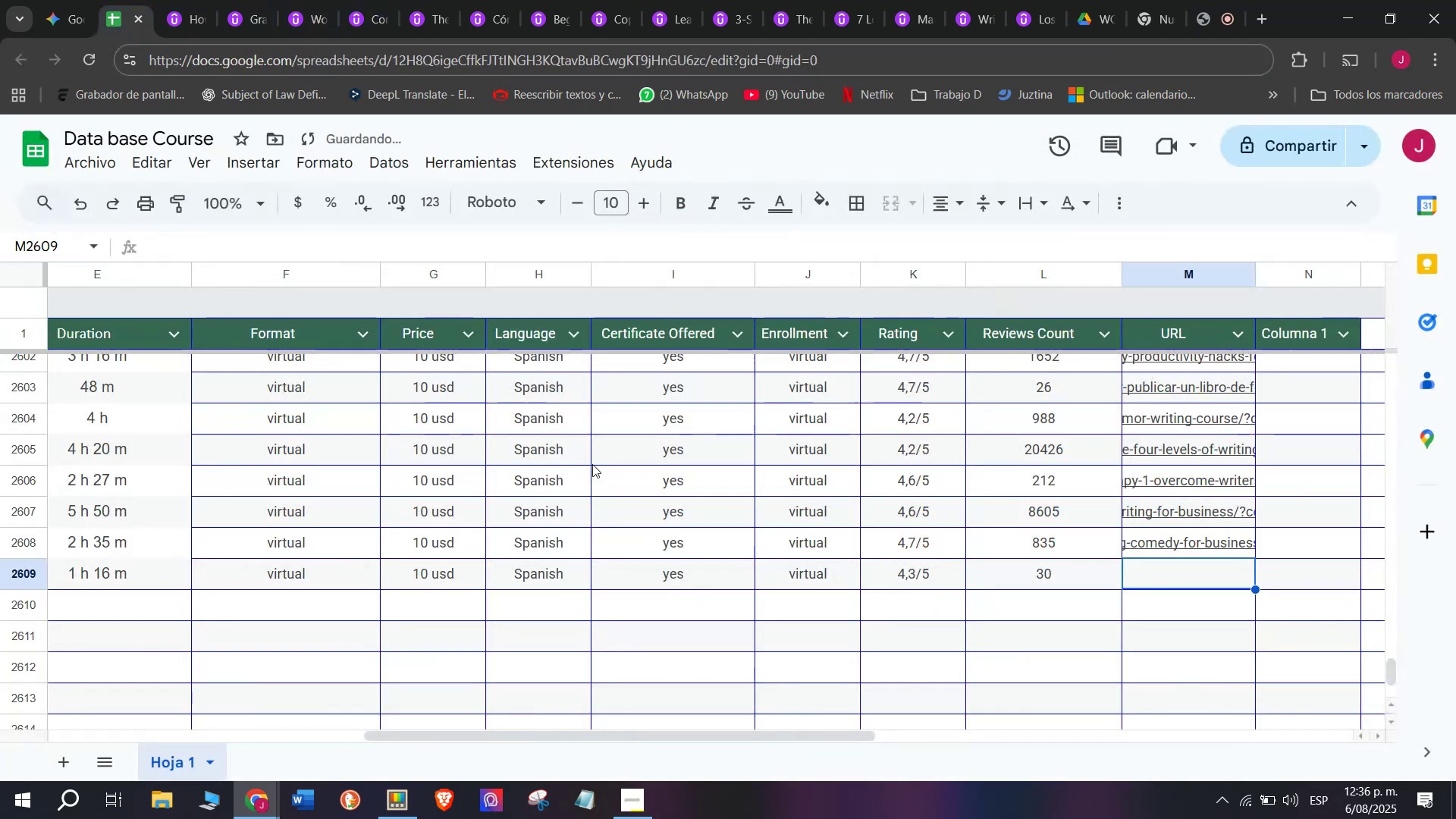 
key(Control+V)
 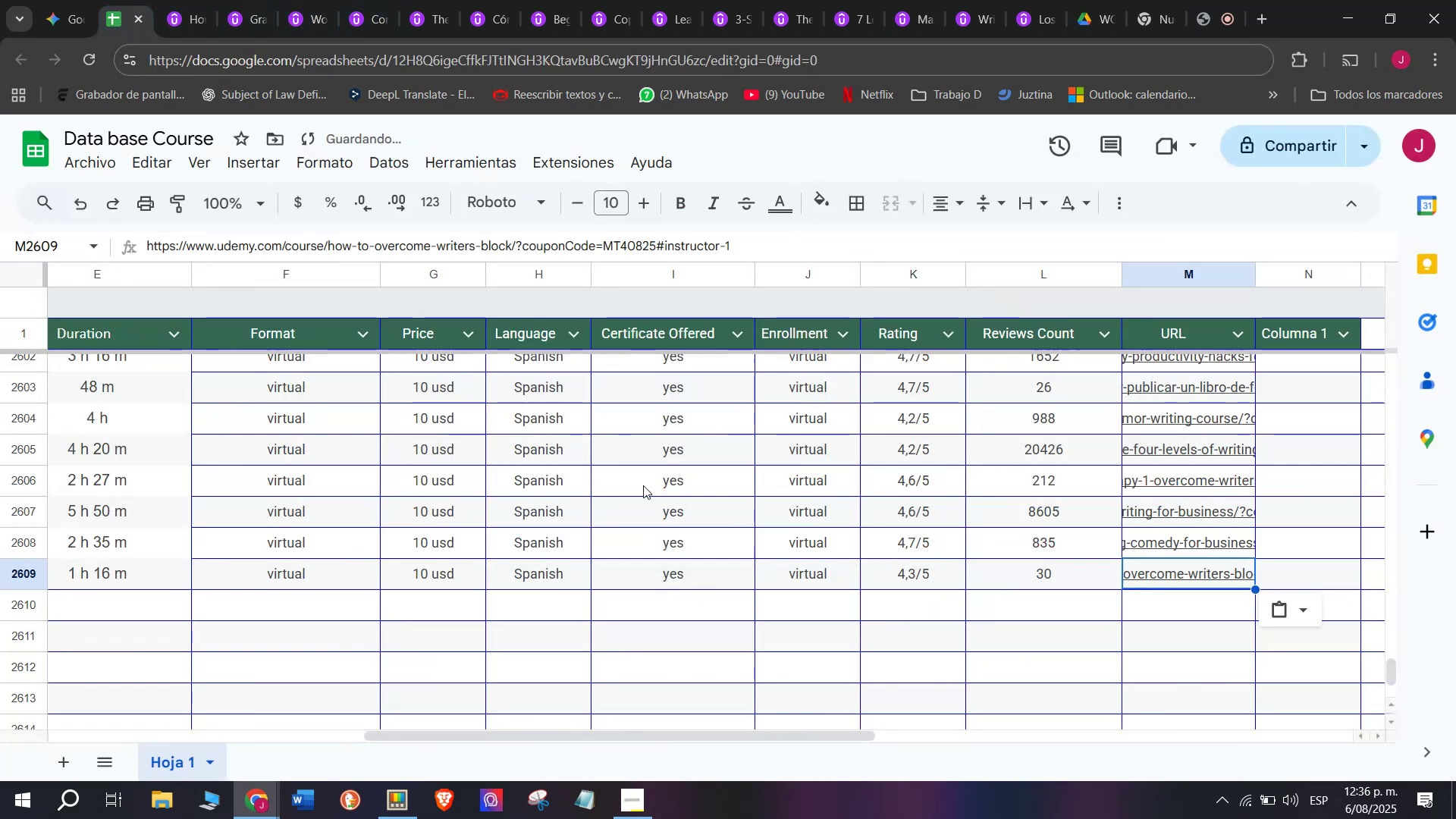 
scroll: coordinate [211, 605], scroll_direction: up, amount: 4.0
 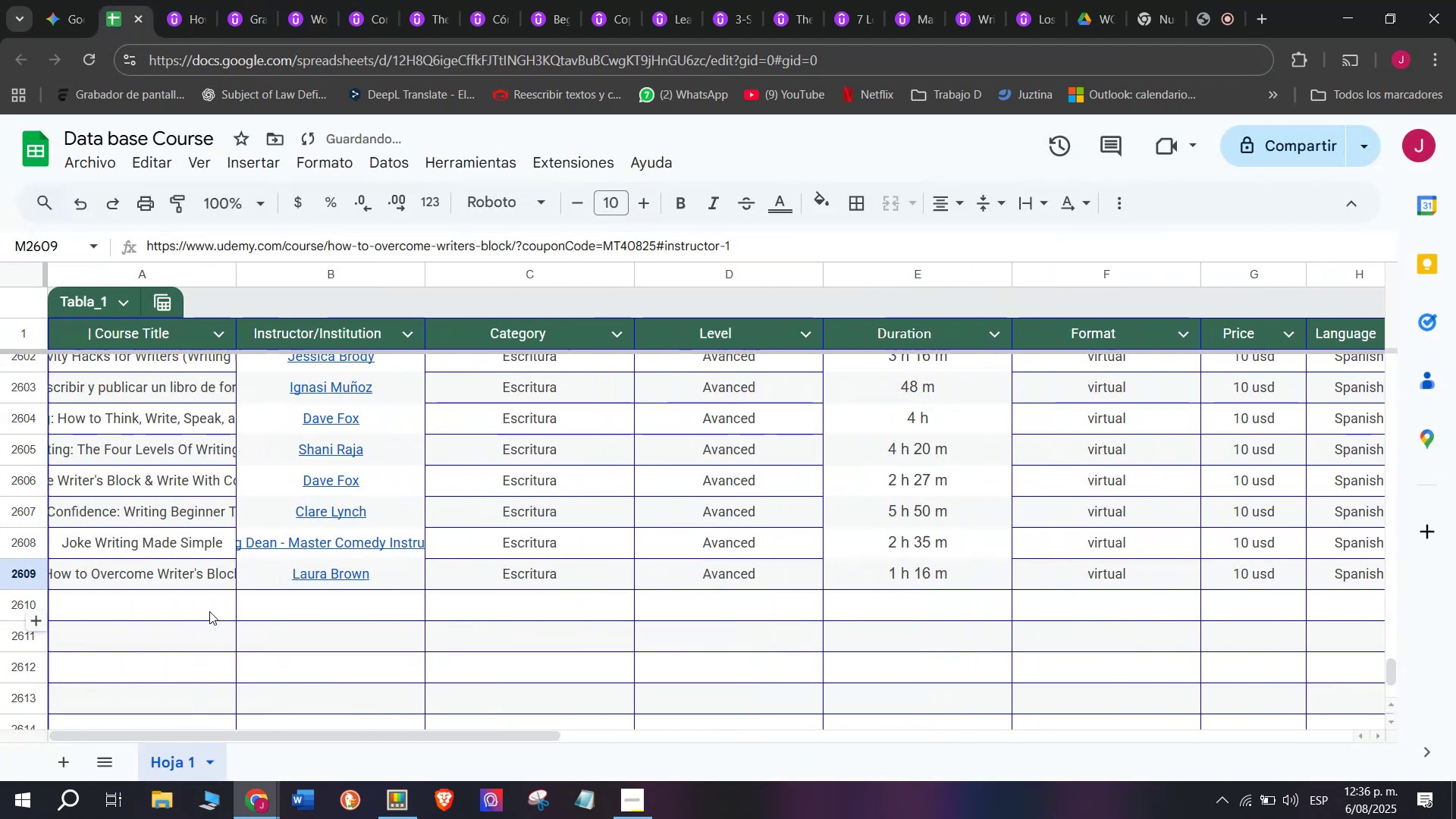 
left_click([209, 611])
 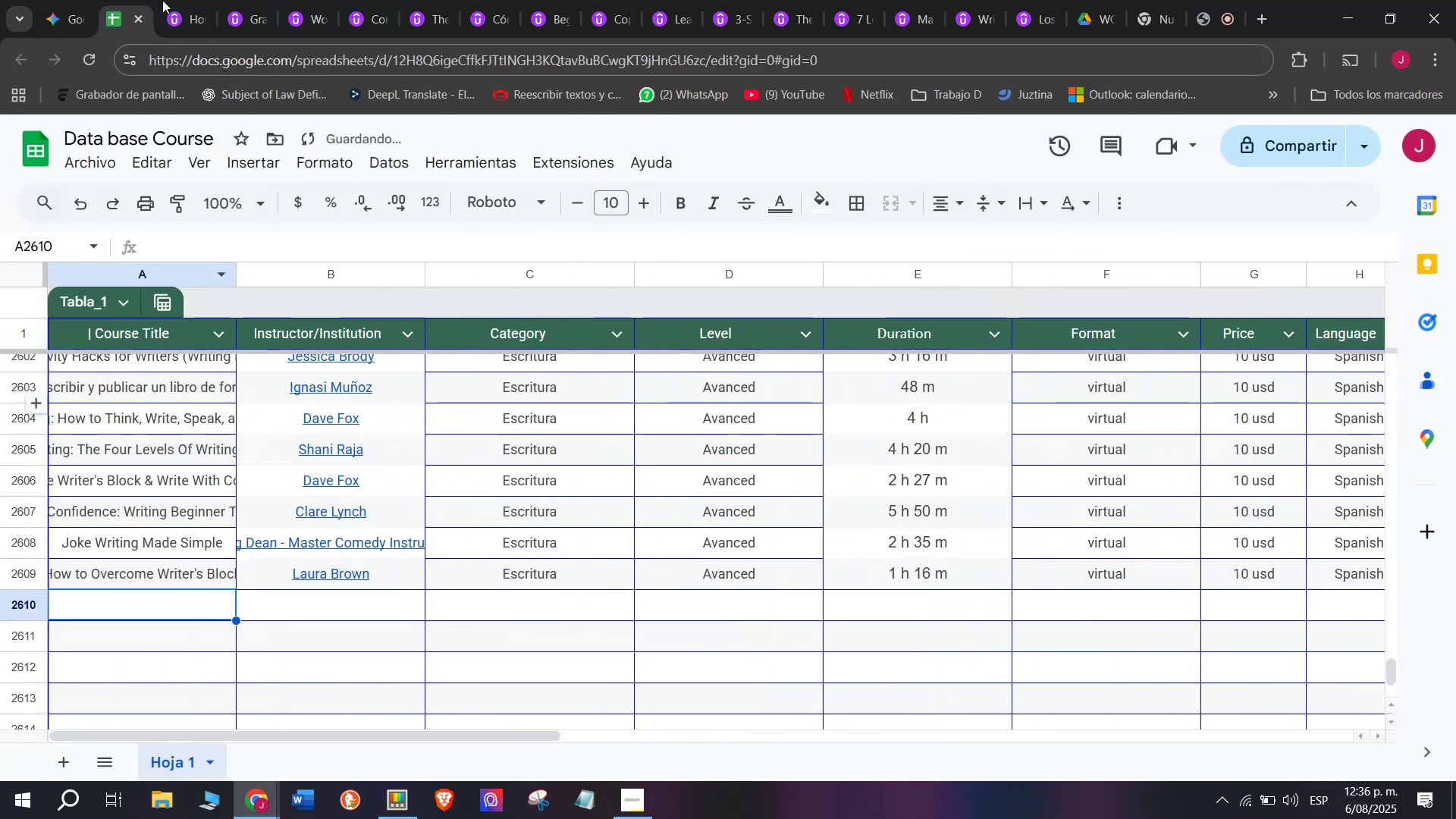 
left_click([184, 0])
 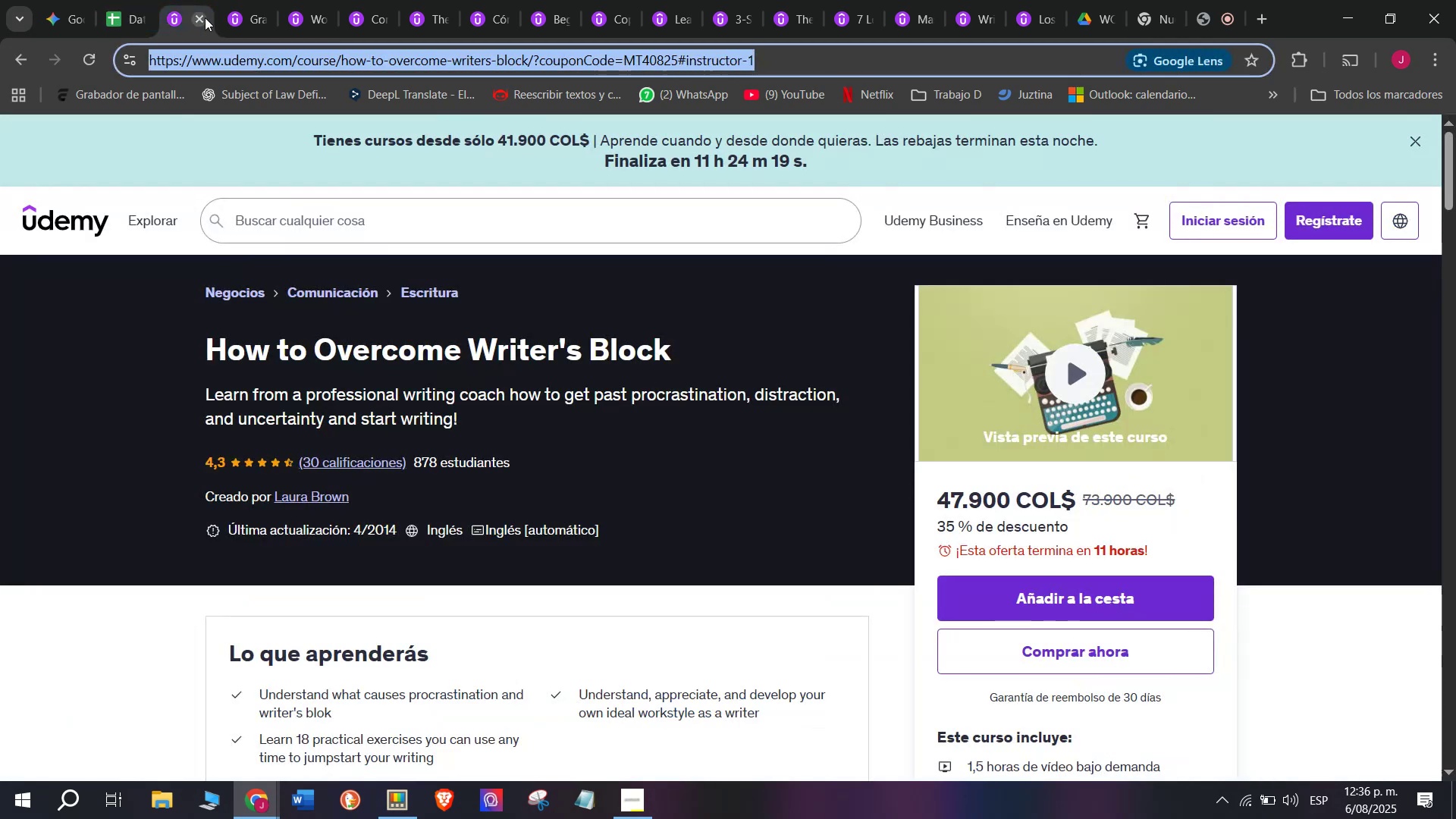 
left_click([205, 17])
 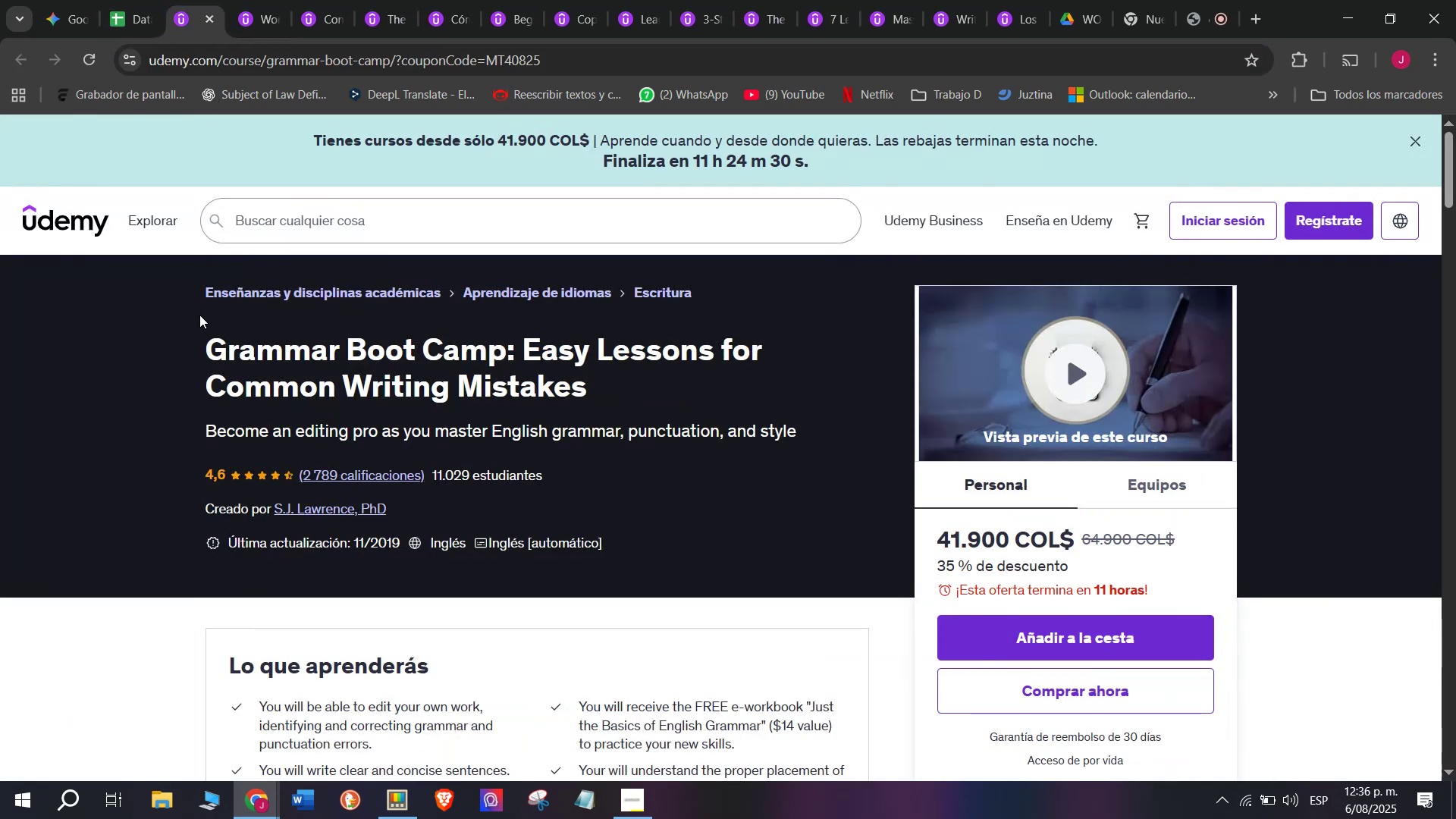 
left_click_drag(start_coordinate=[190, 345], to_coordinate=[617, 397])
 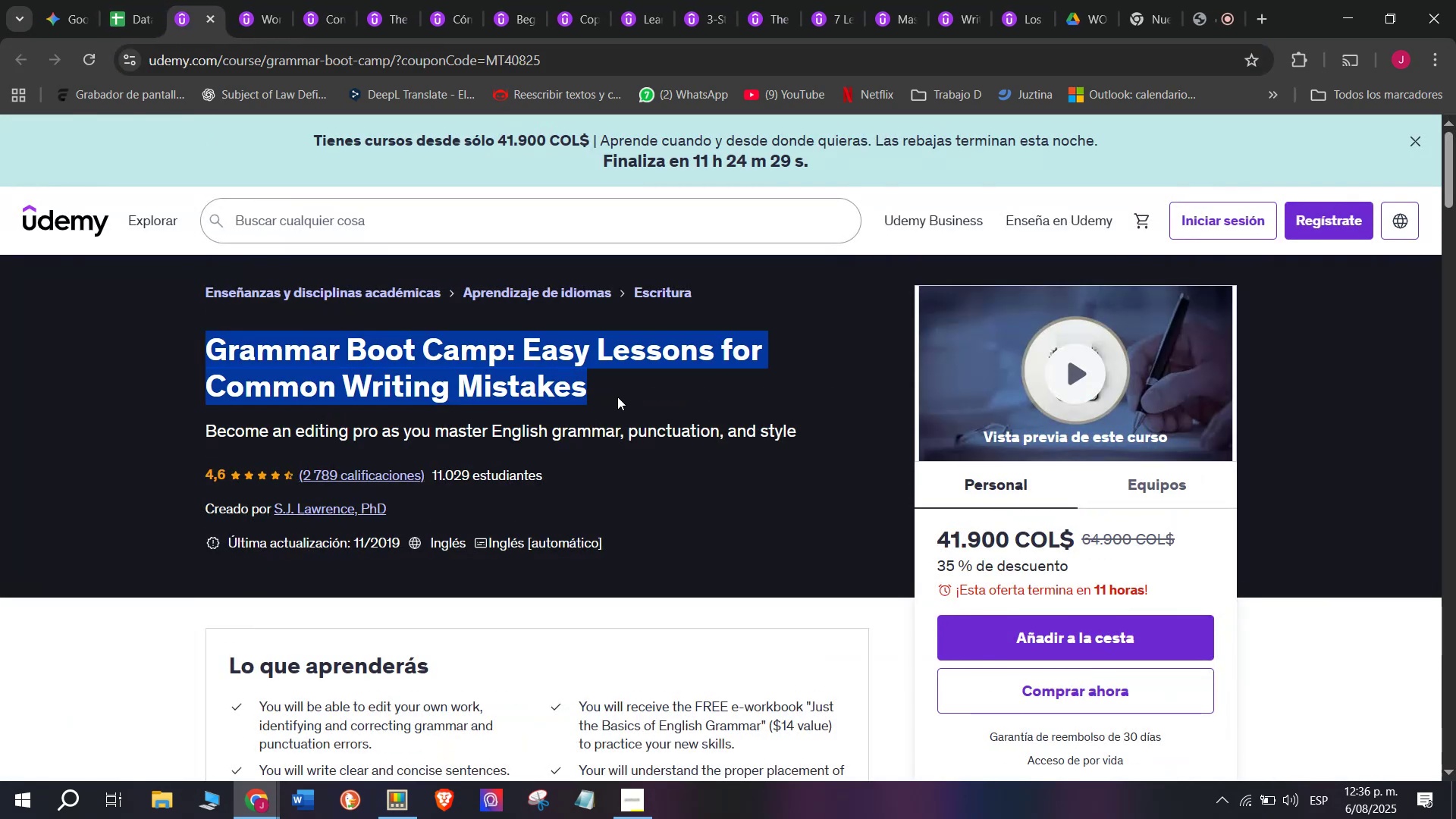 
key(Break)
 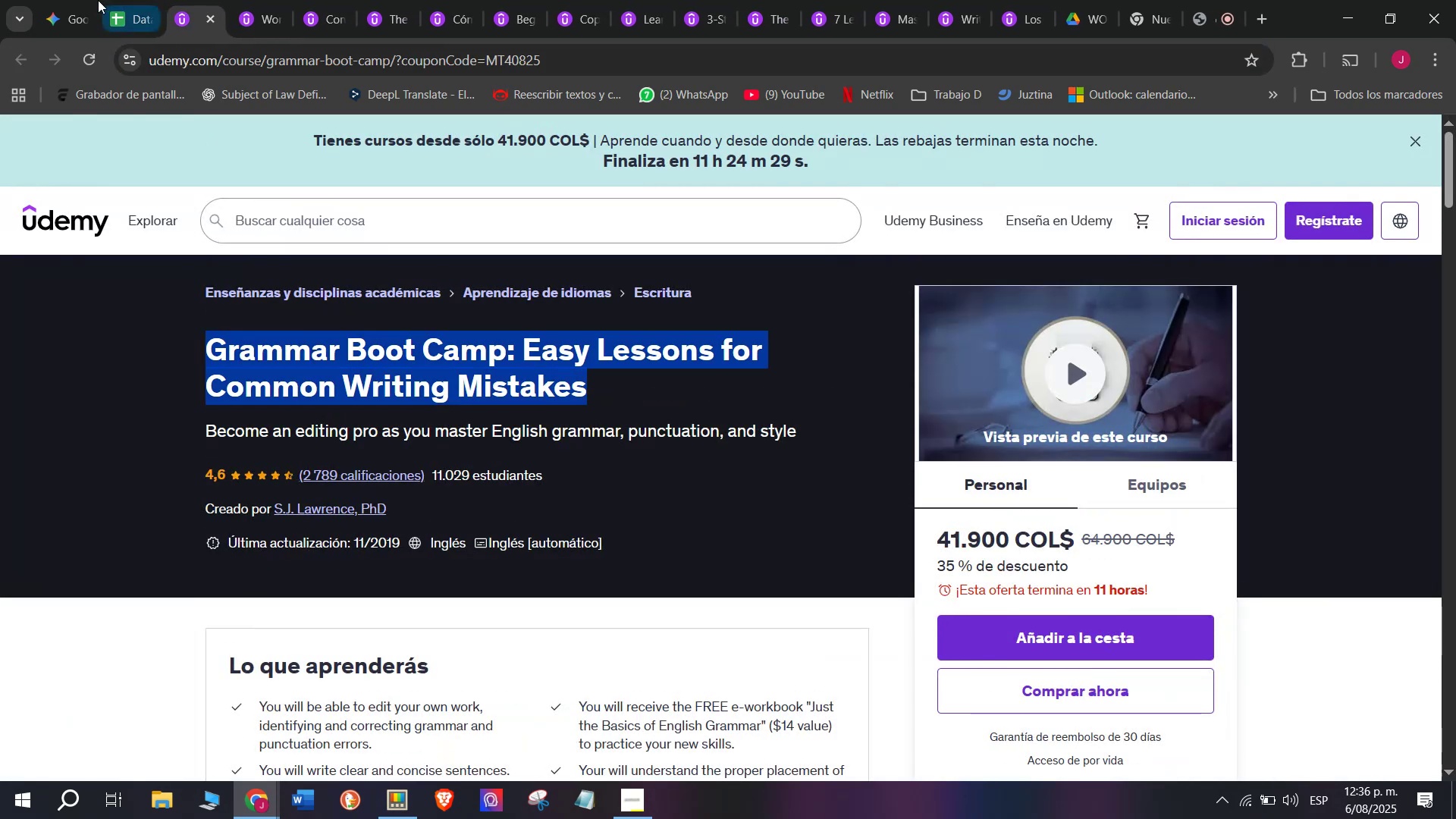 
key(Control+ControlLeft)
 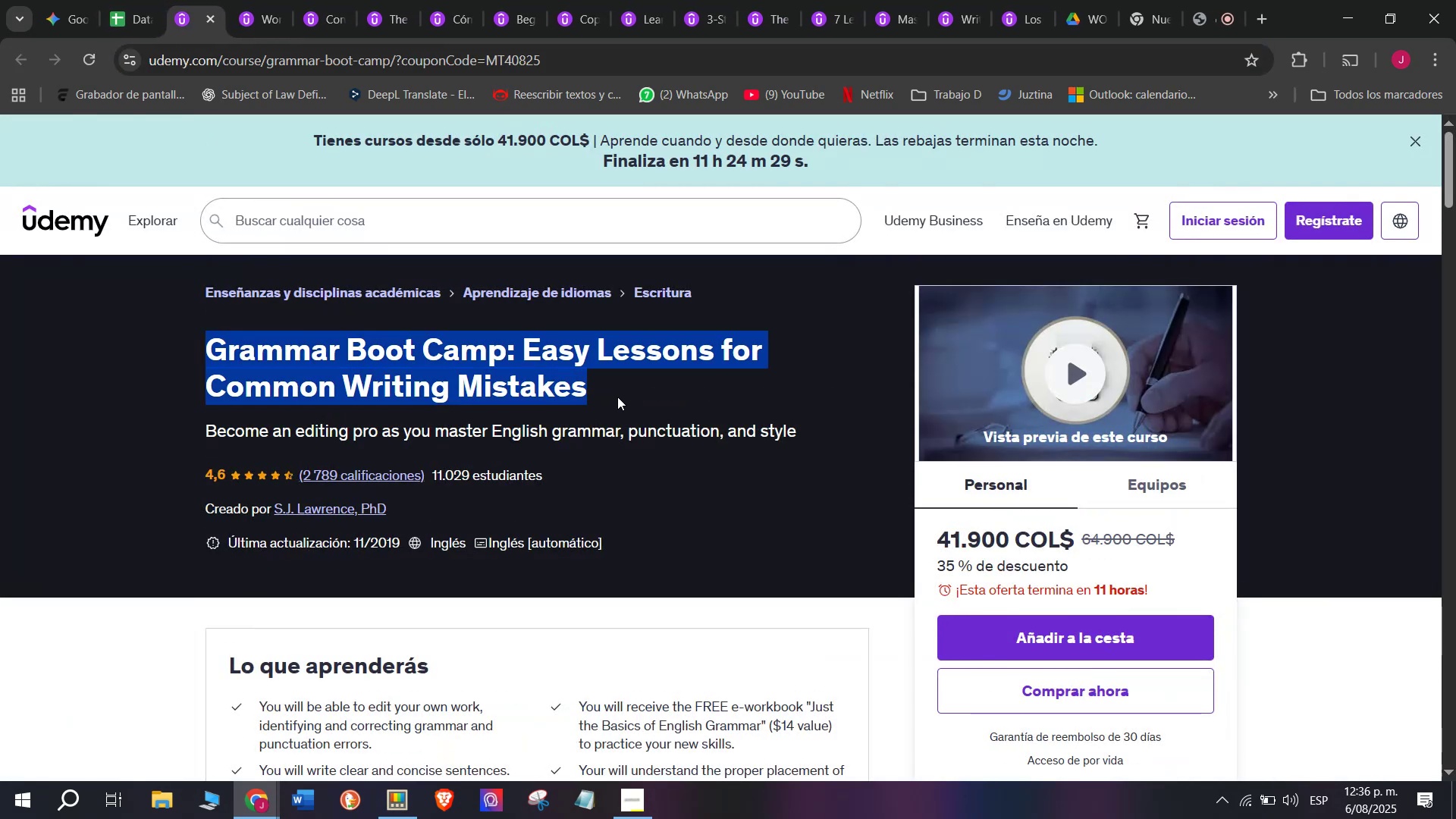 
key(Control+C)
 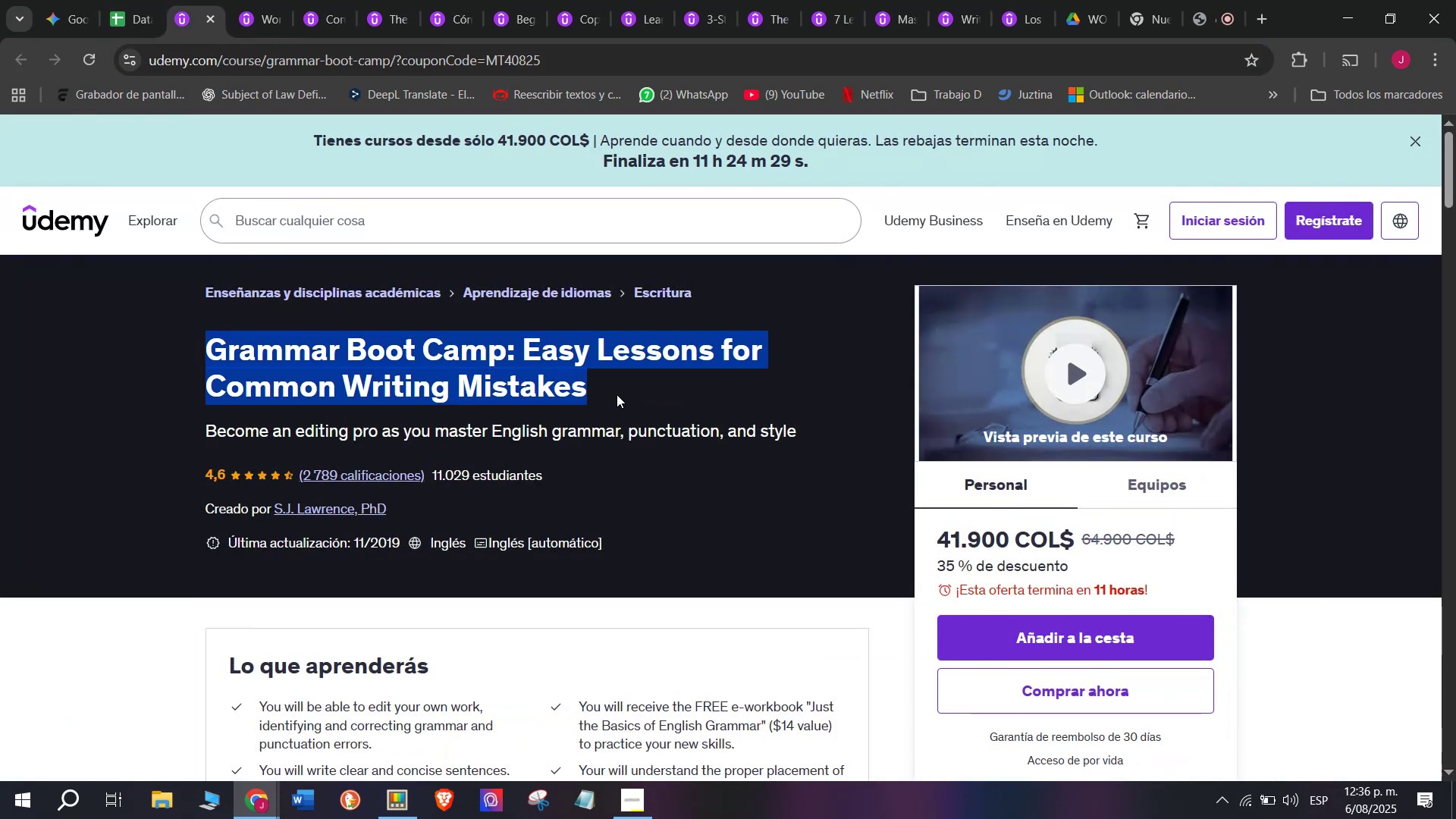 
key(Control+ControlLeft)
 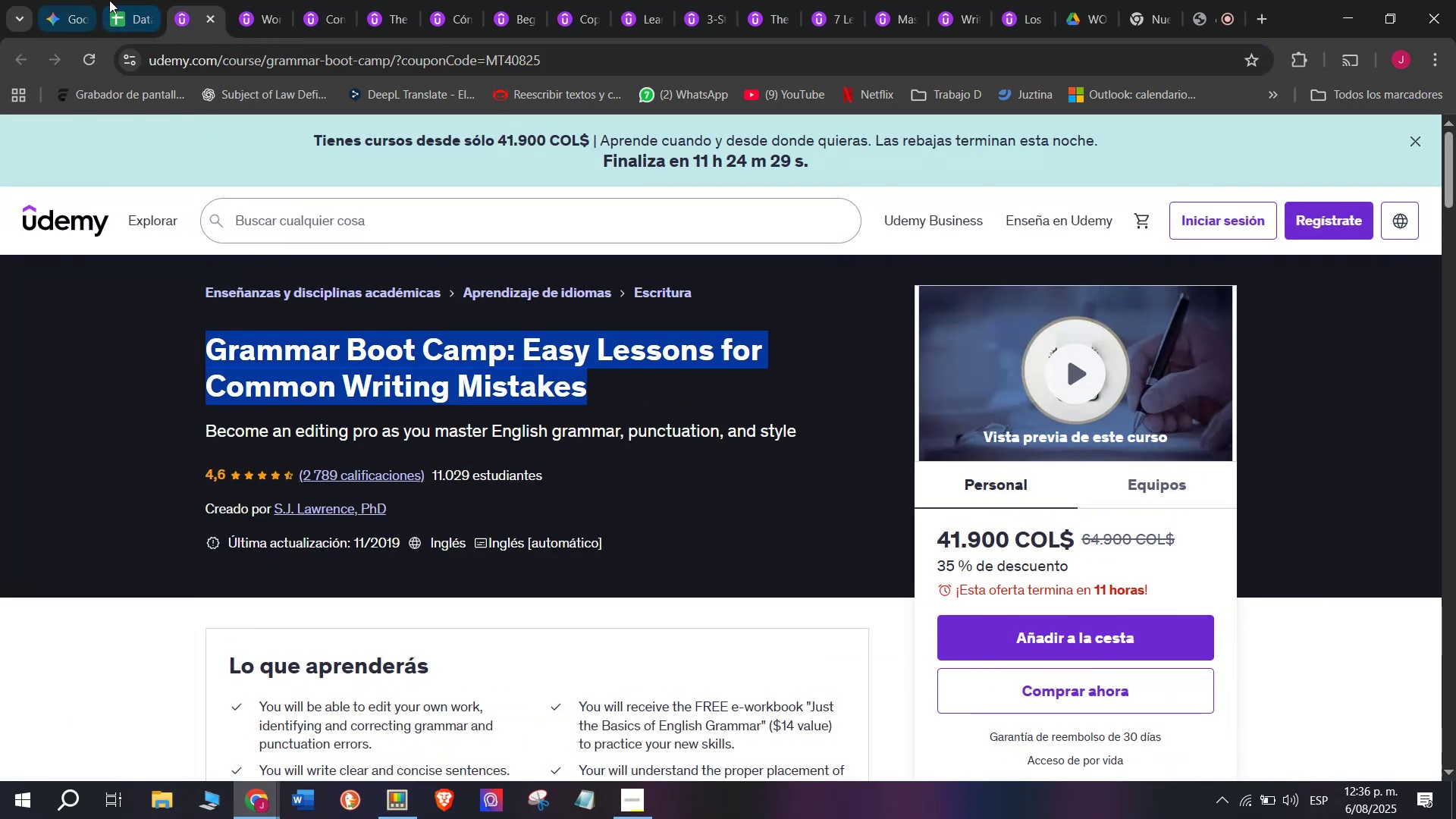 
key(Break)
 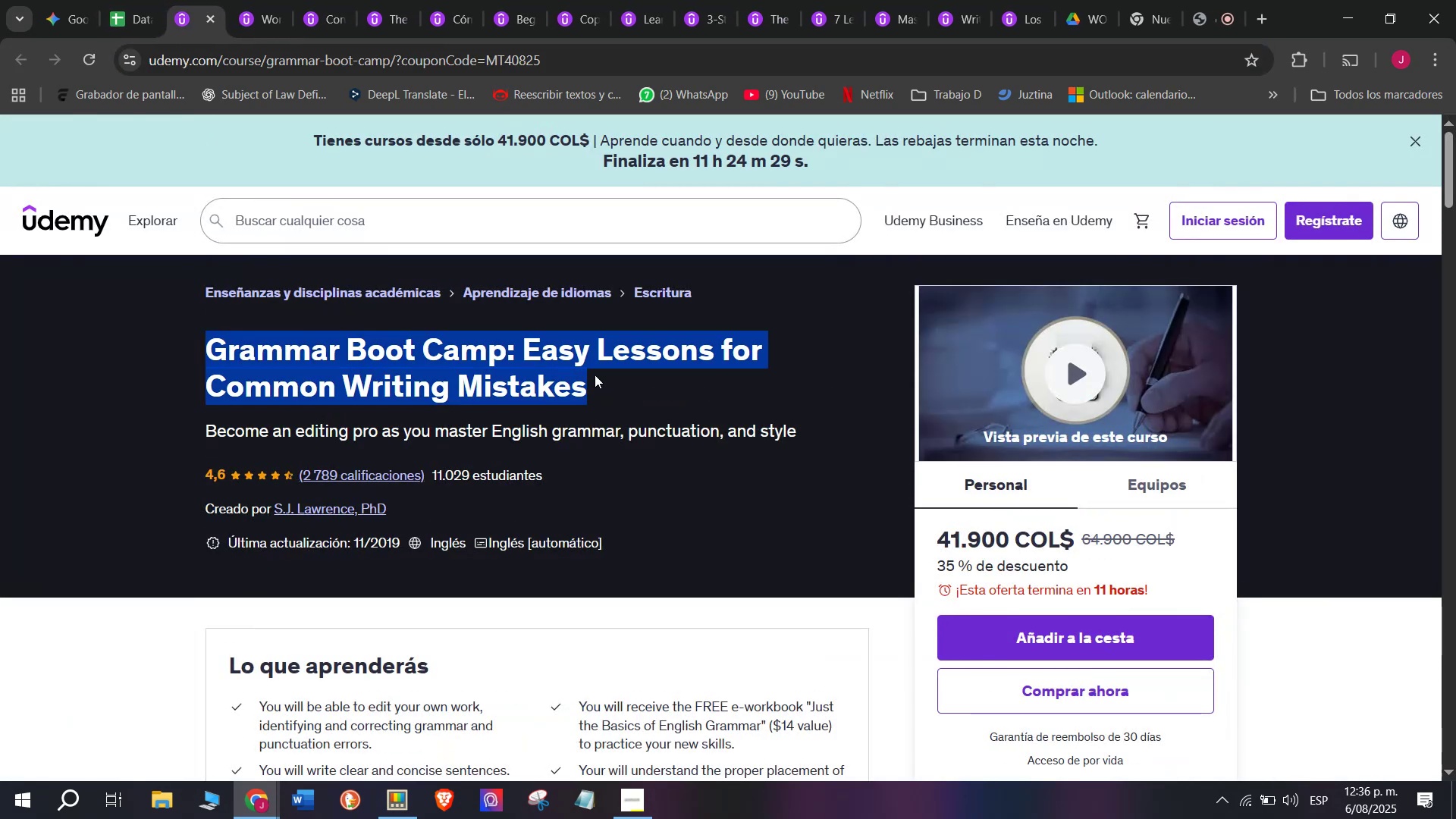 
key(Control+C)
 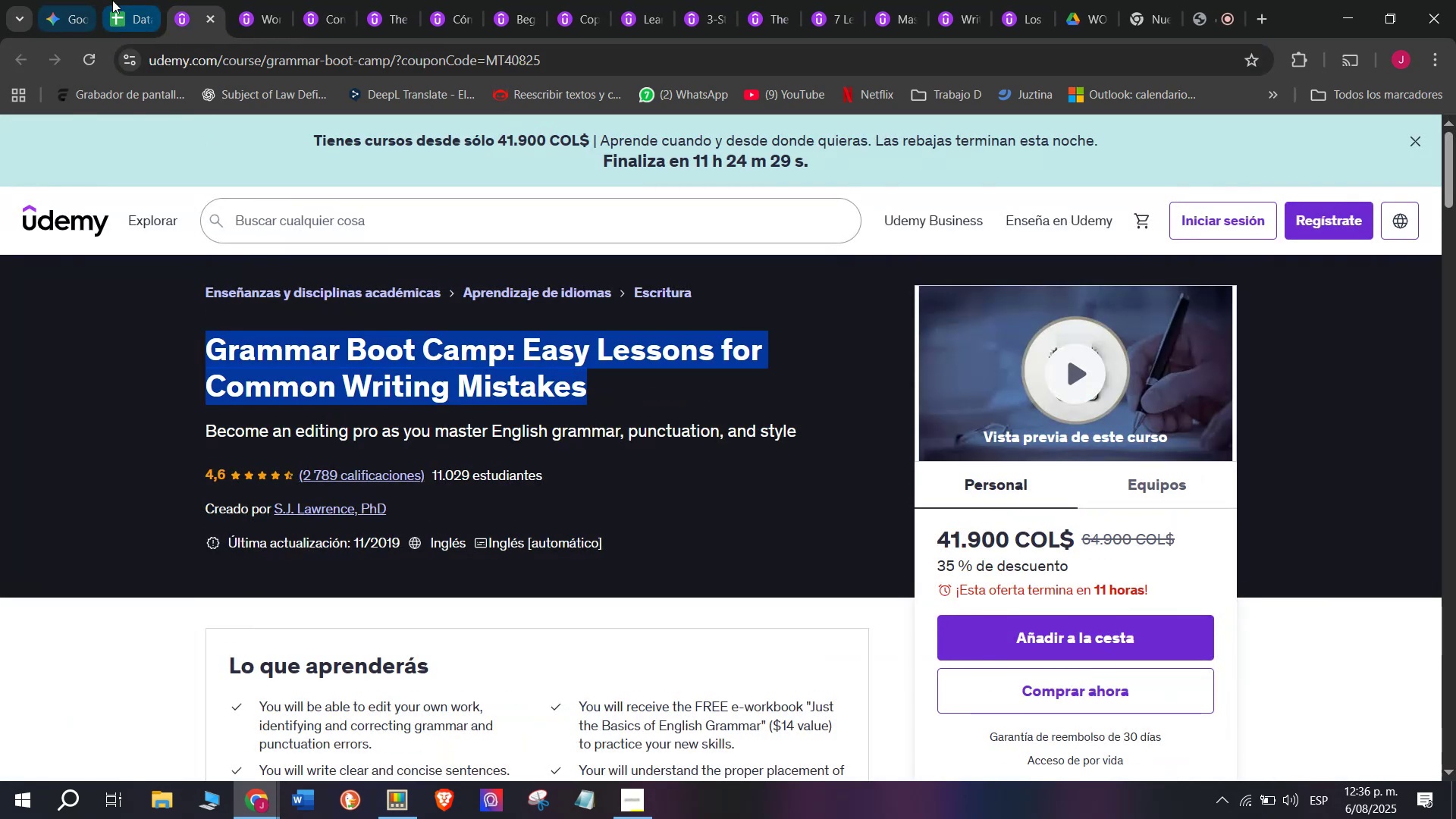 
left_click([112, 0])
 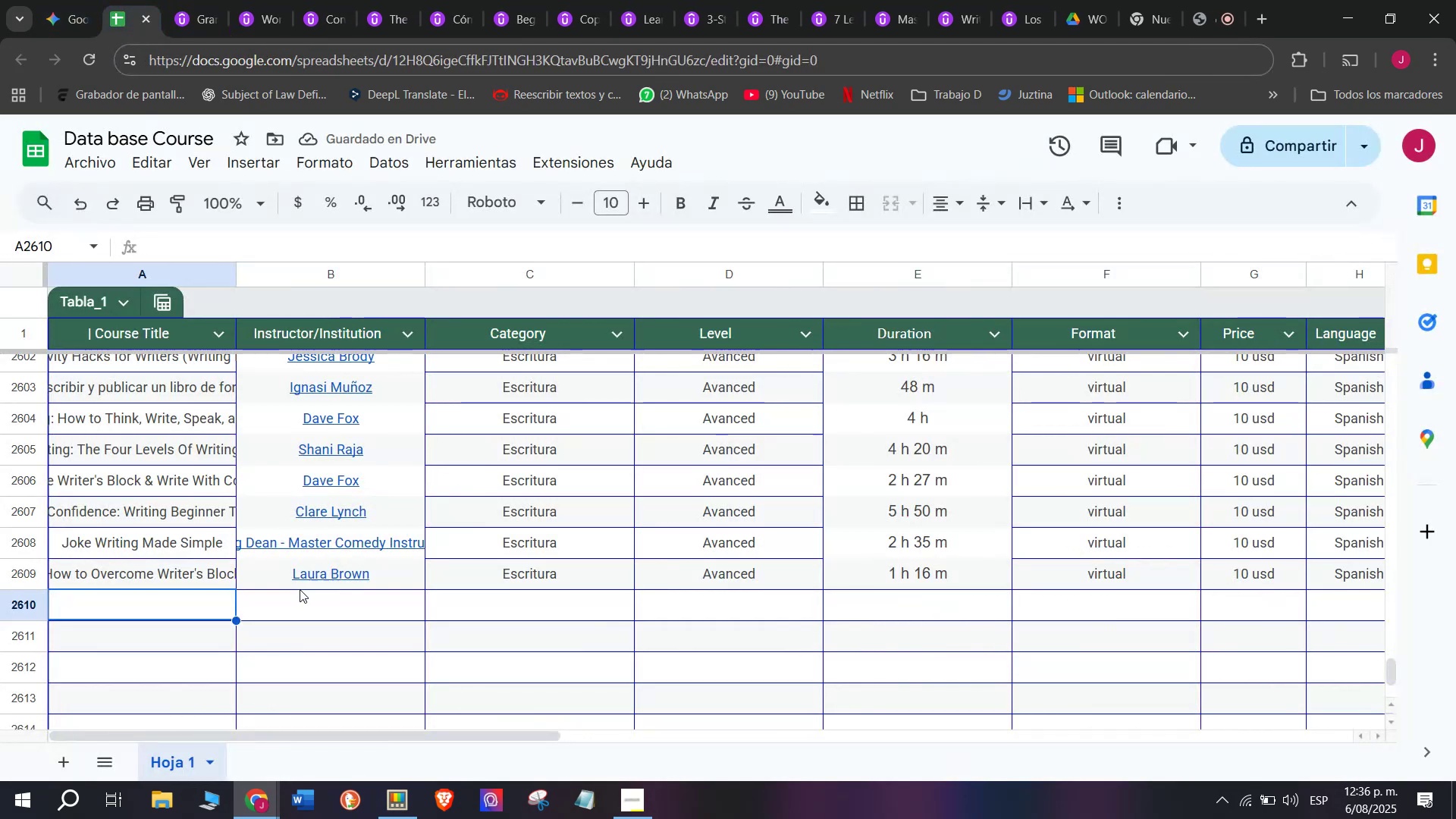 
key(Z)
 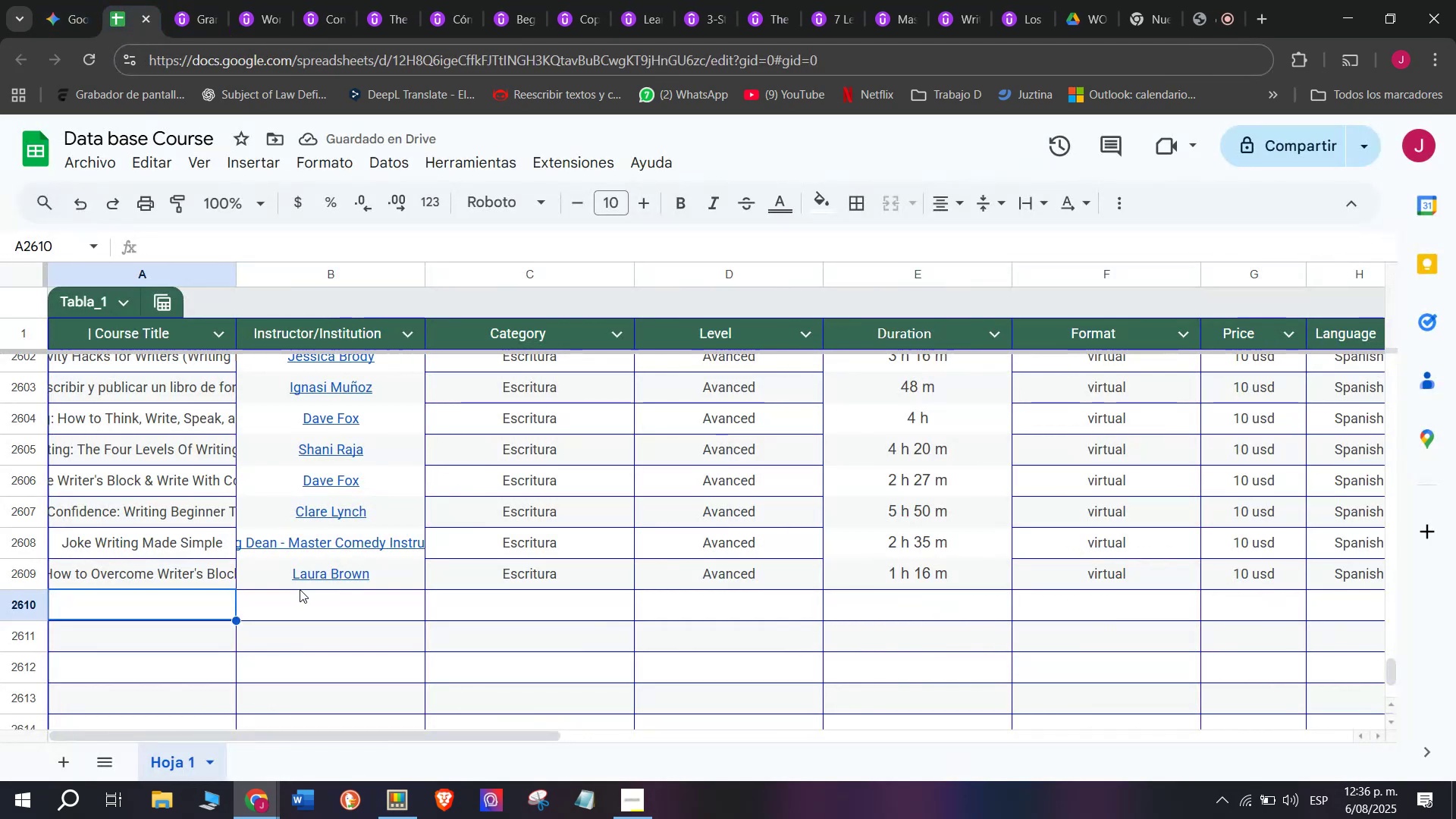 
key(Control+ControlLeft)
 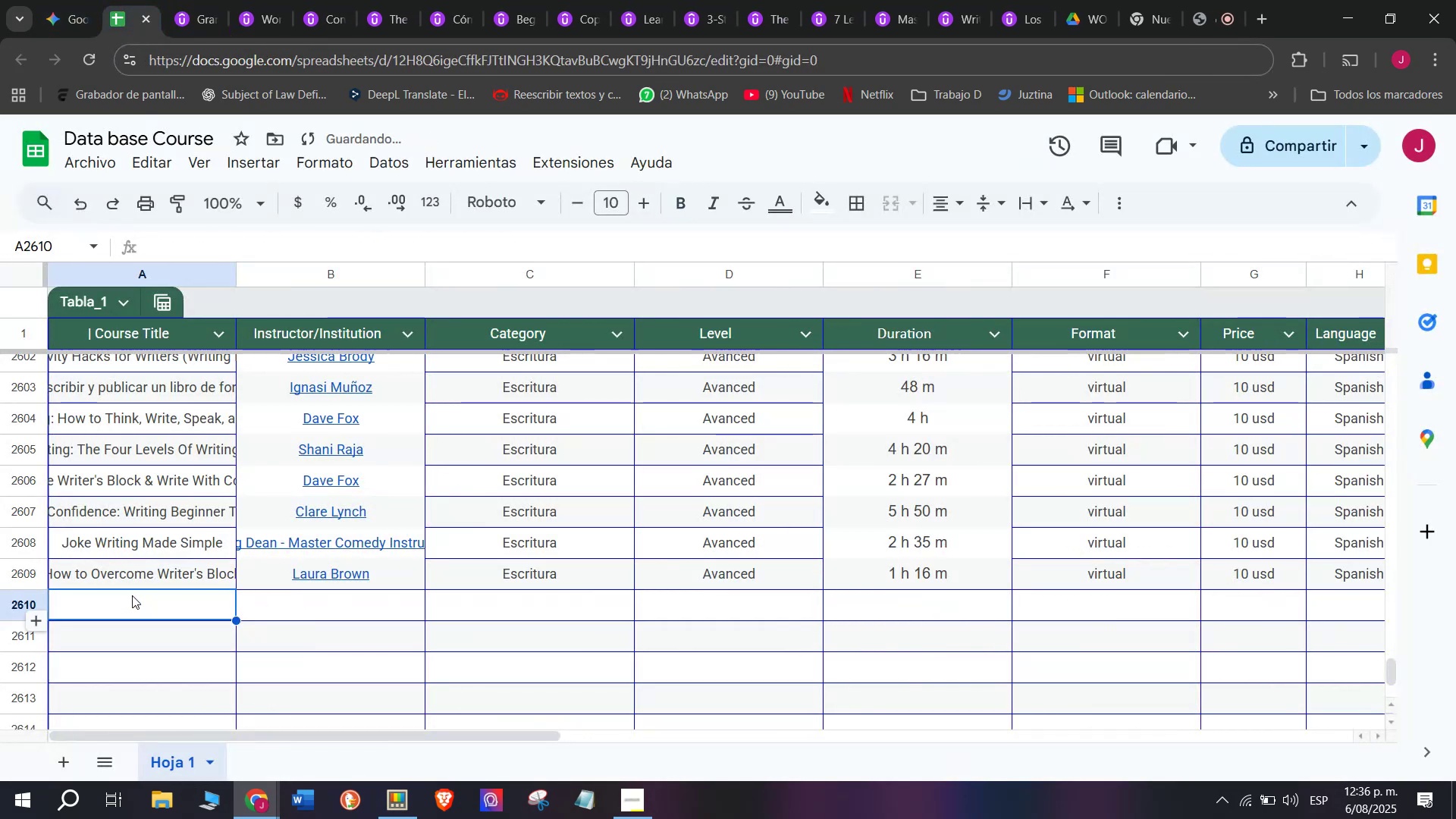 
key(Control+V)
 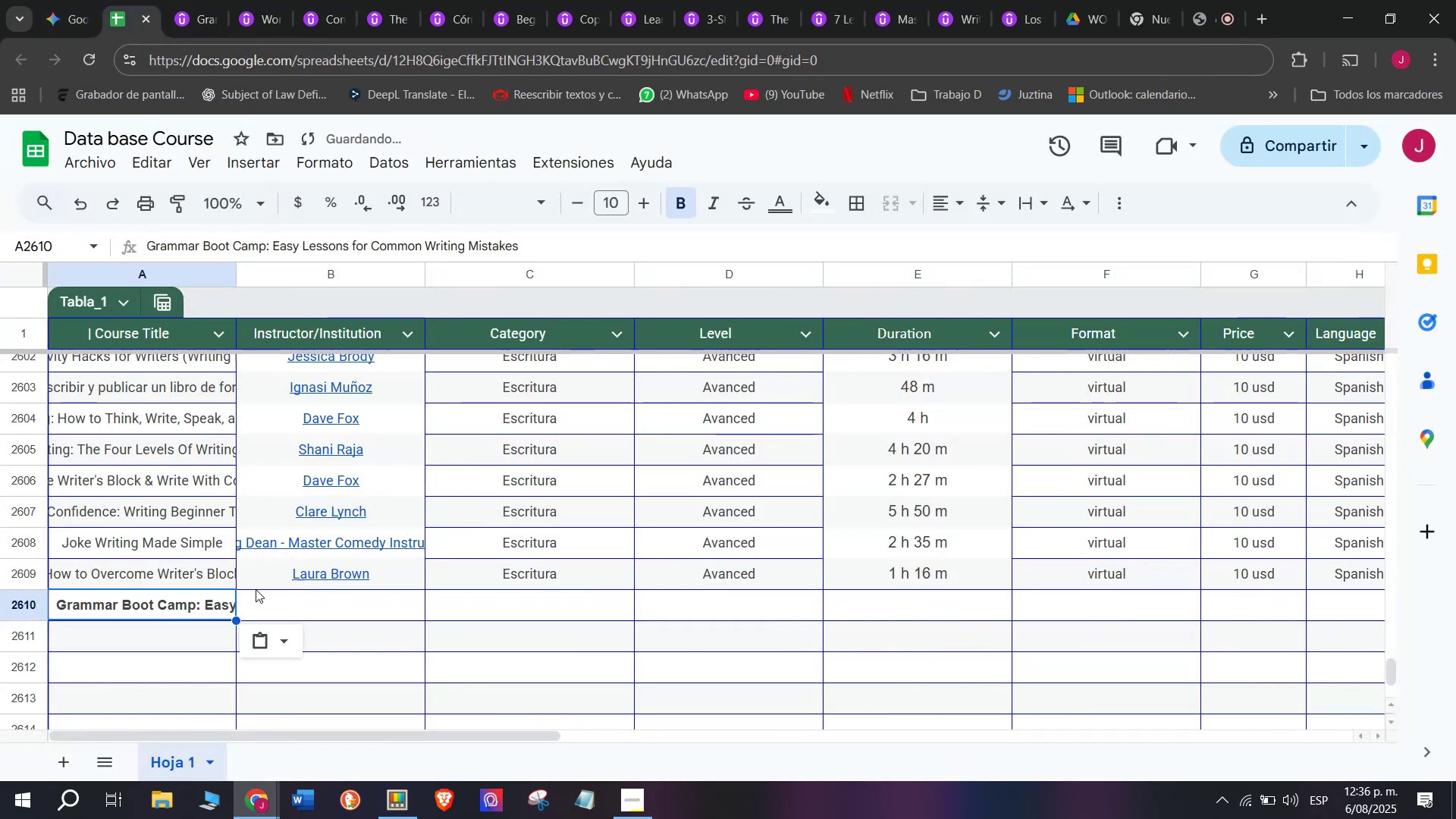 
key(Shift+ShiftLeft)
 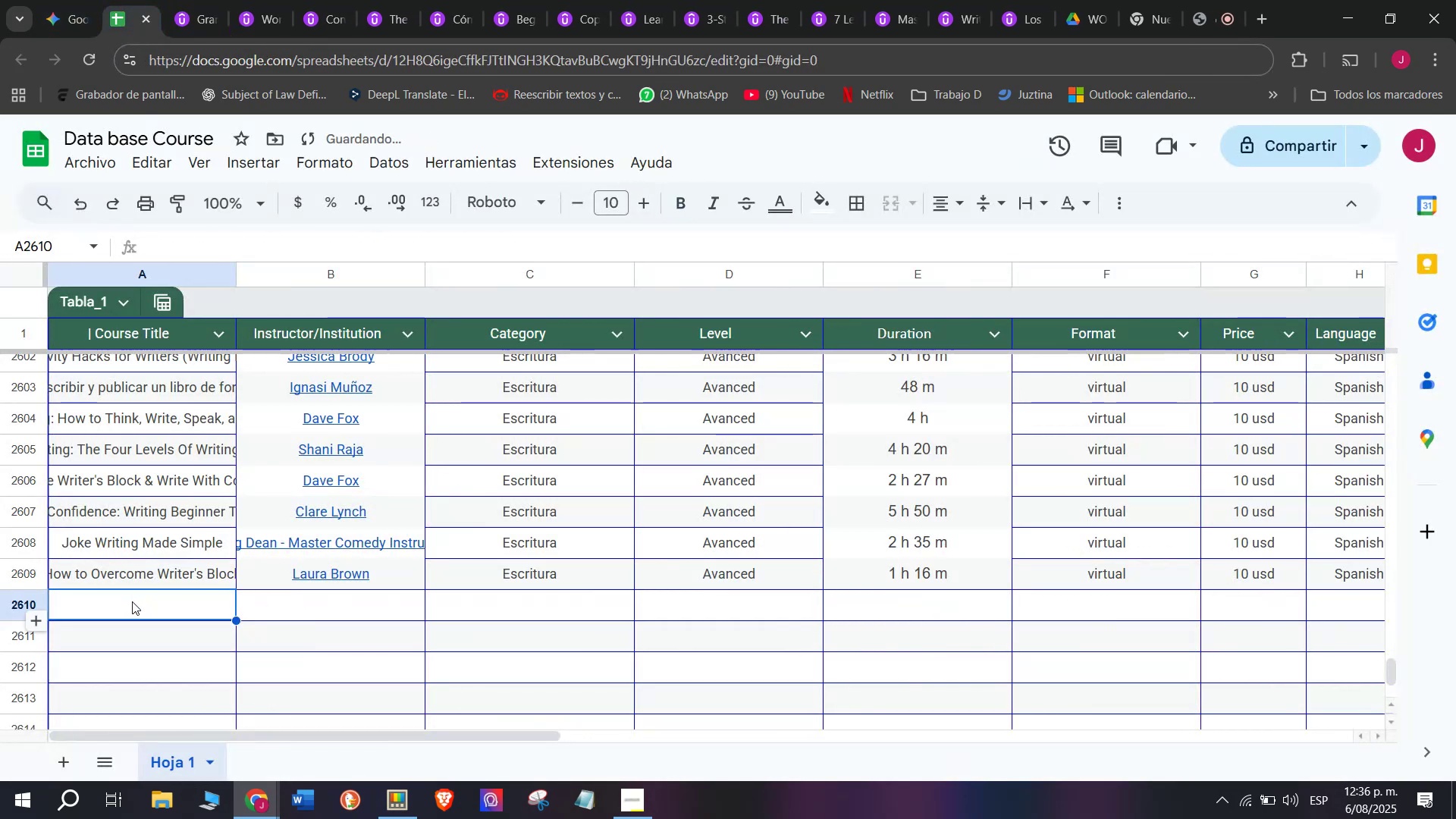 
key(Control+Shift+ControlLeft)
 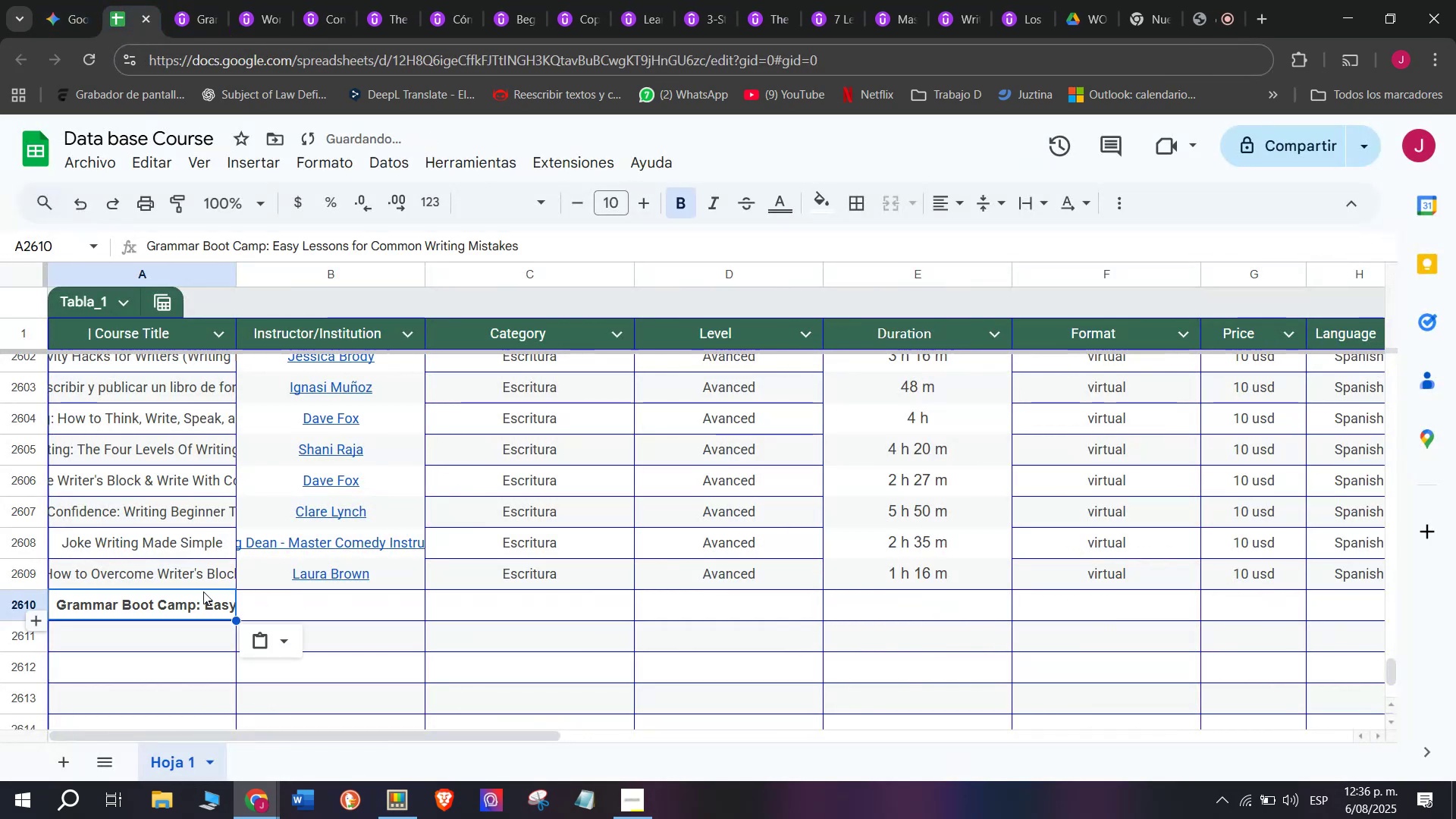 
key(Control+Shift+Z)
 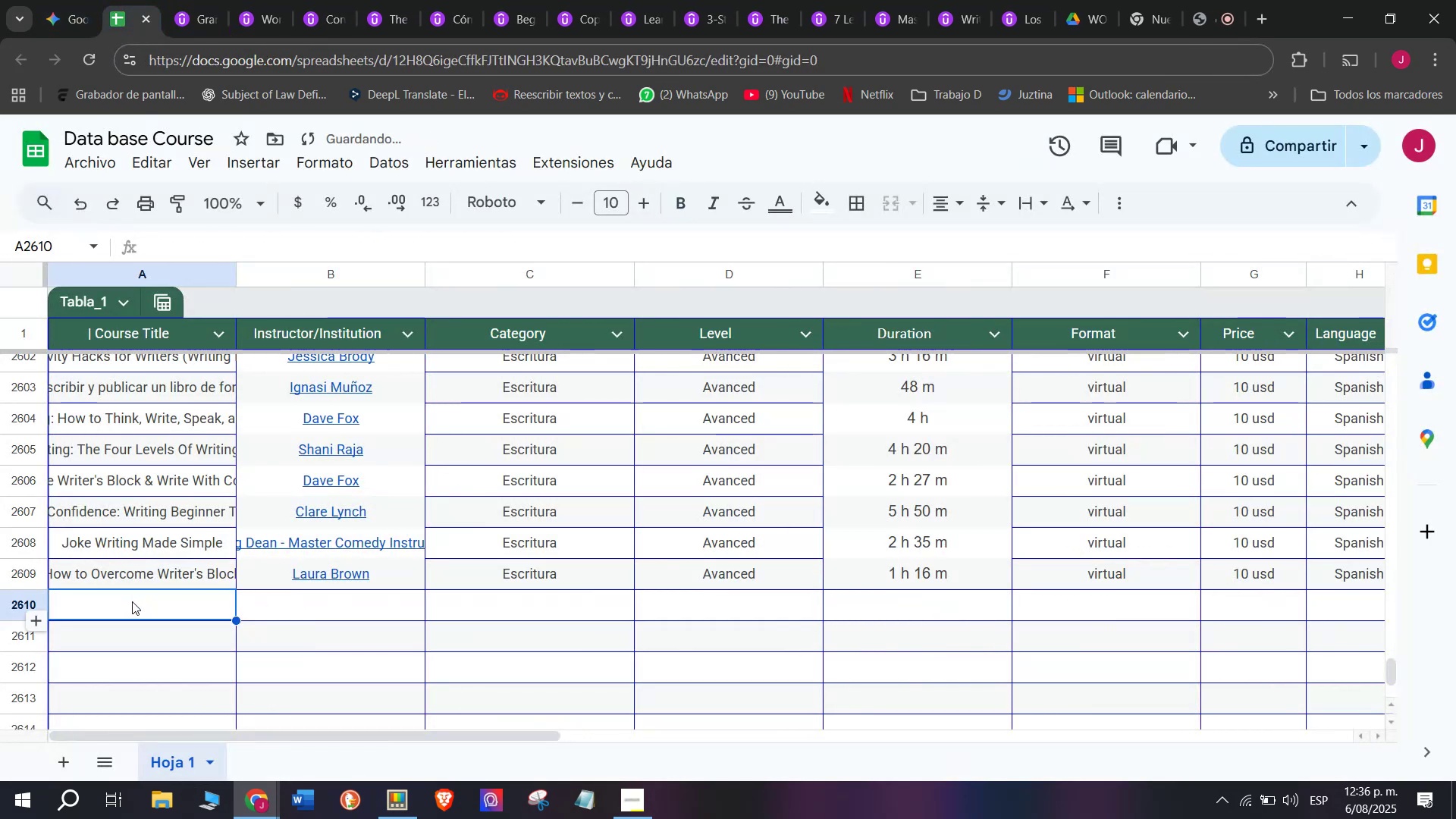 
double_click([132, 601])
 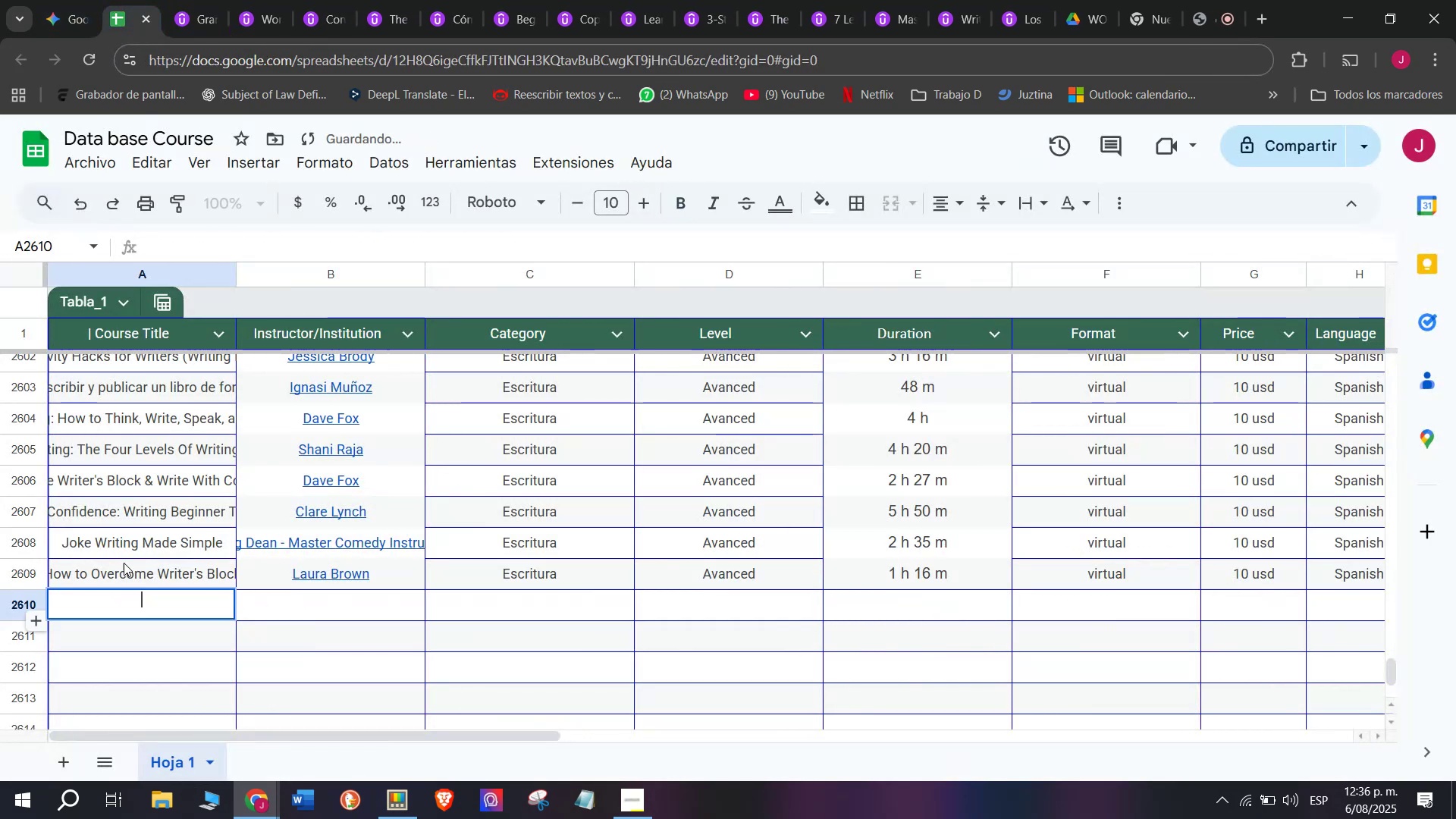 
key(Z)
 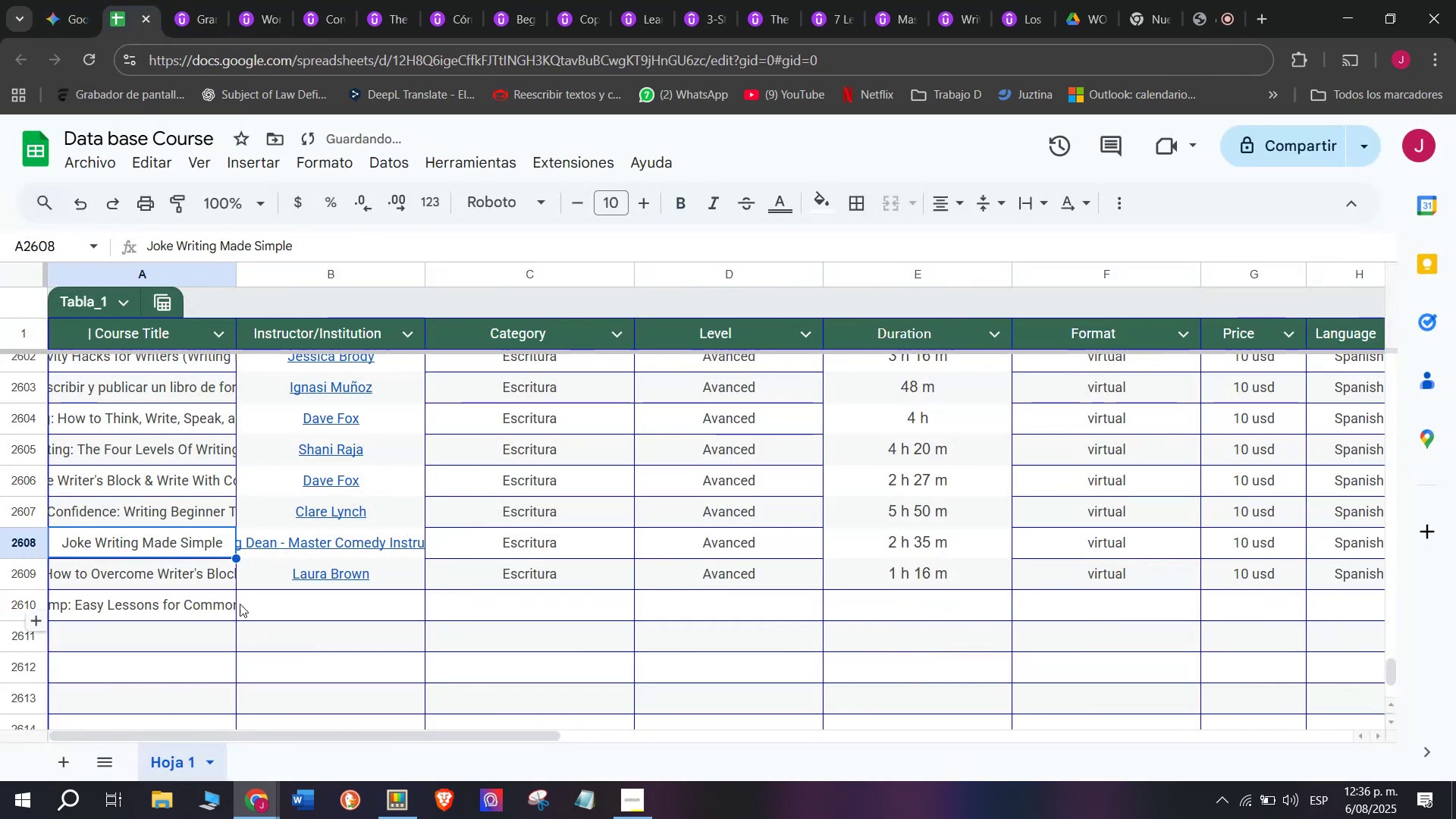 
key(Control+ControlLeft)
 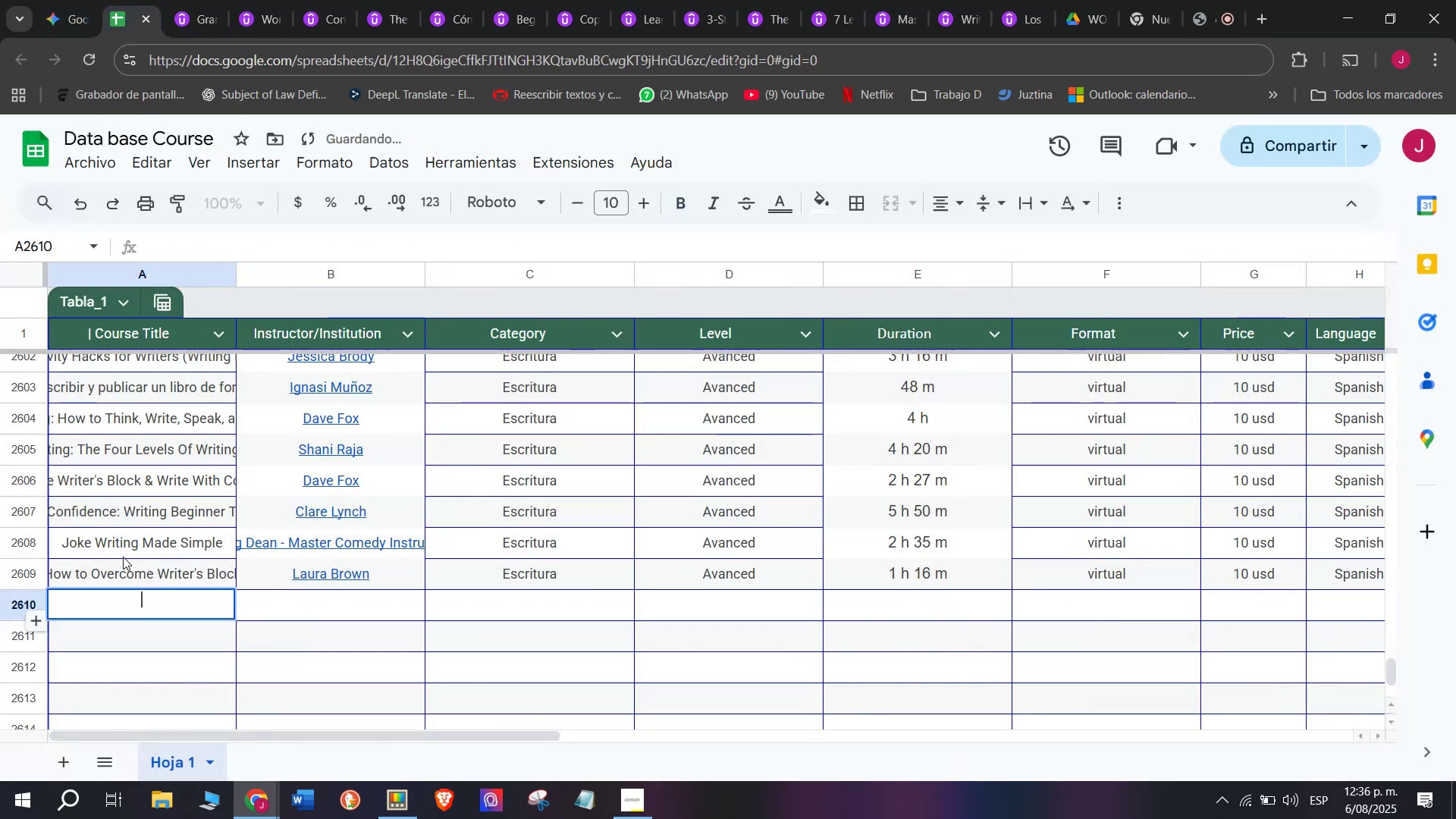 
key(Control+V)
 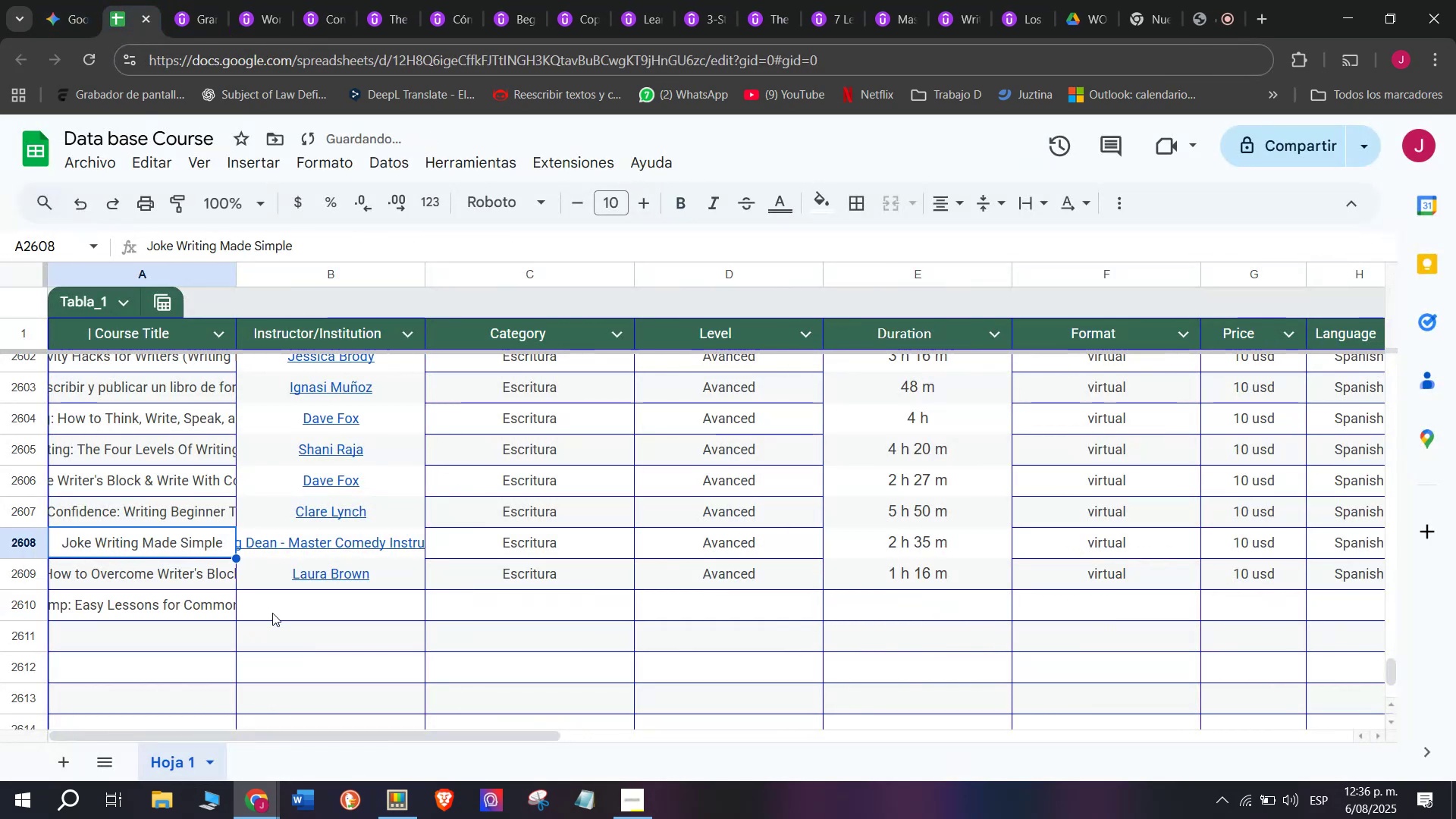 
left_click([286, 614])
 